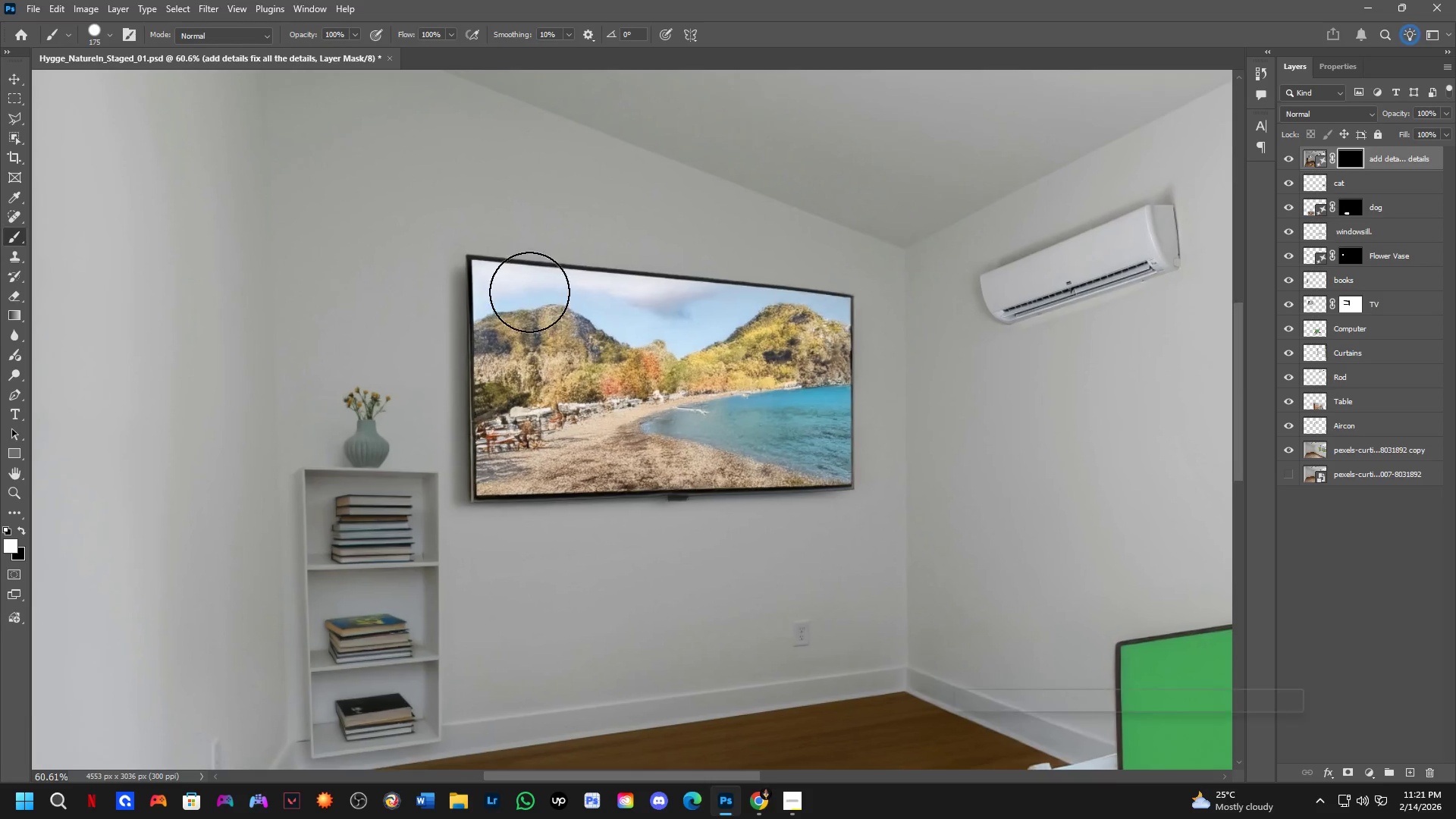 
scroll: coordinate [489, 386], scroll_direction: up, amount: 4.0
 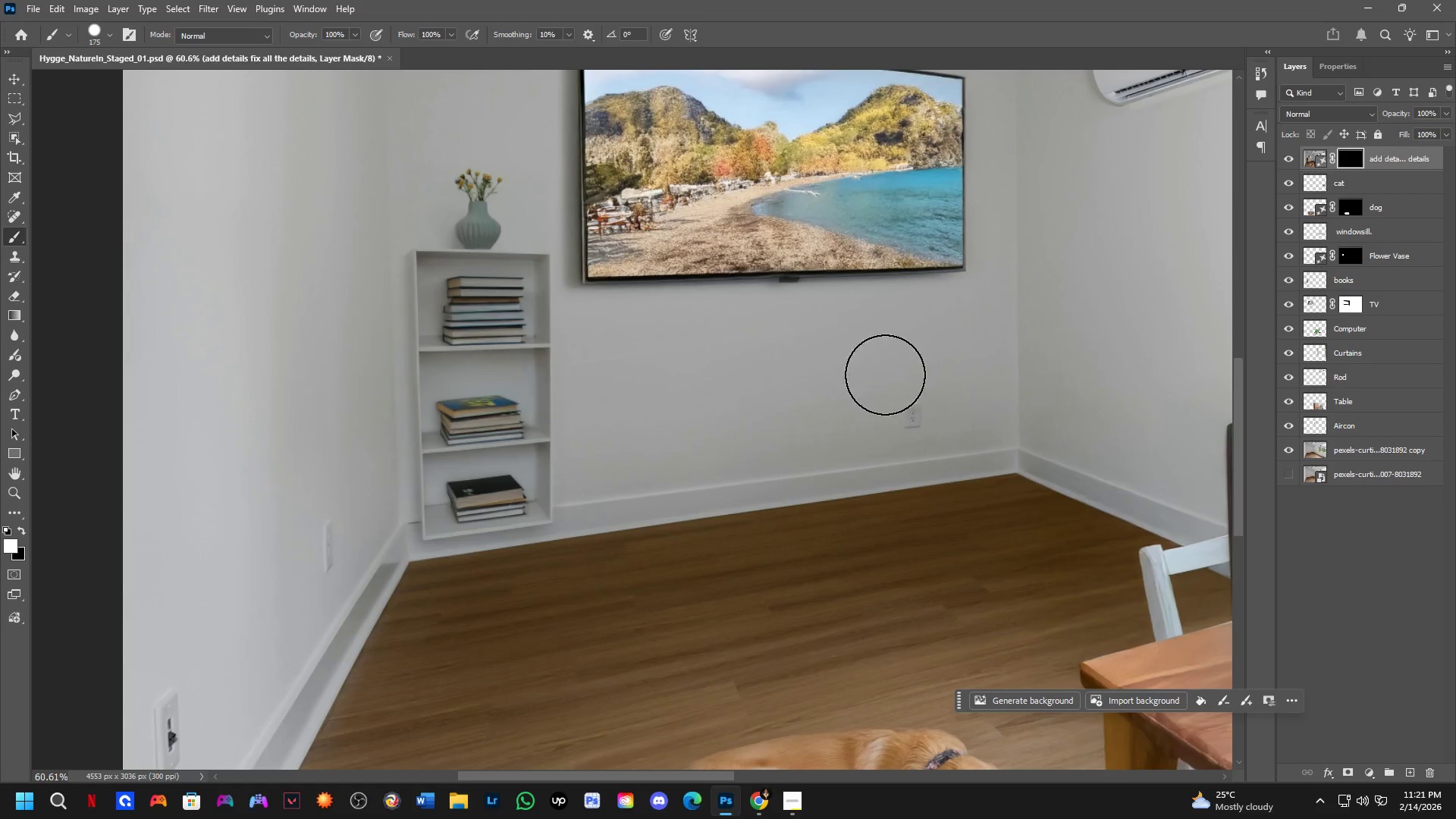 
left_click_drag(start_coordinate=[549, 334], to_coordinate=[532, 387])
 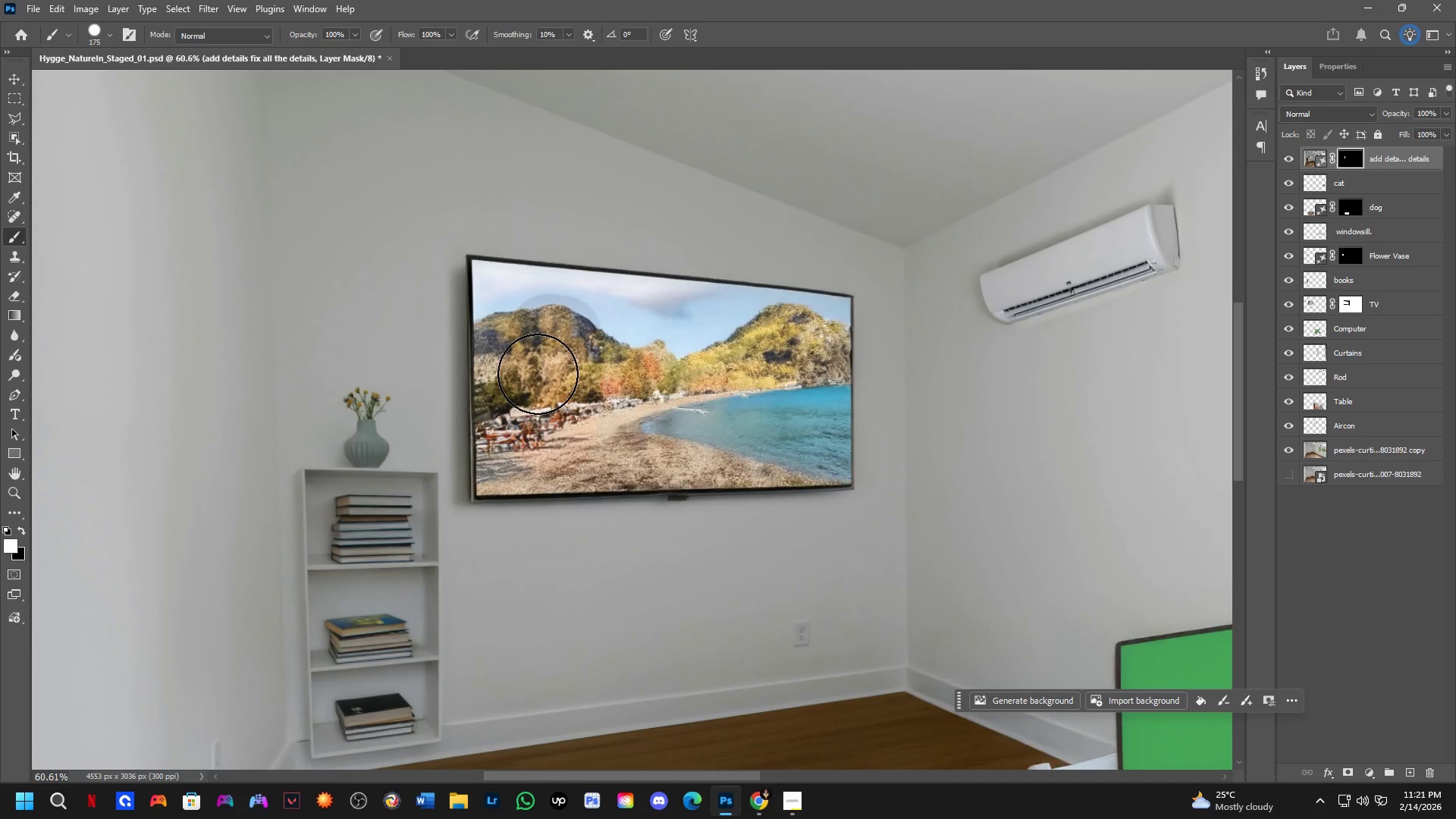 
left_click_drag(start_coordinate=[530, 407], to_coordinate=[773, 375])
 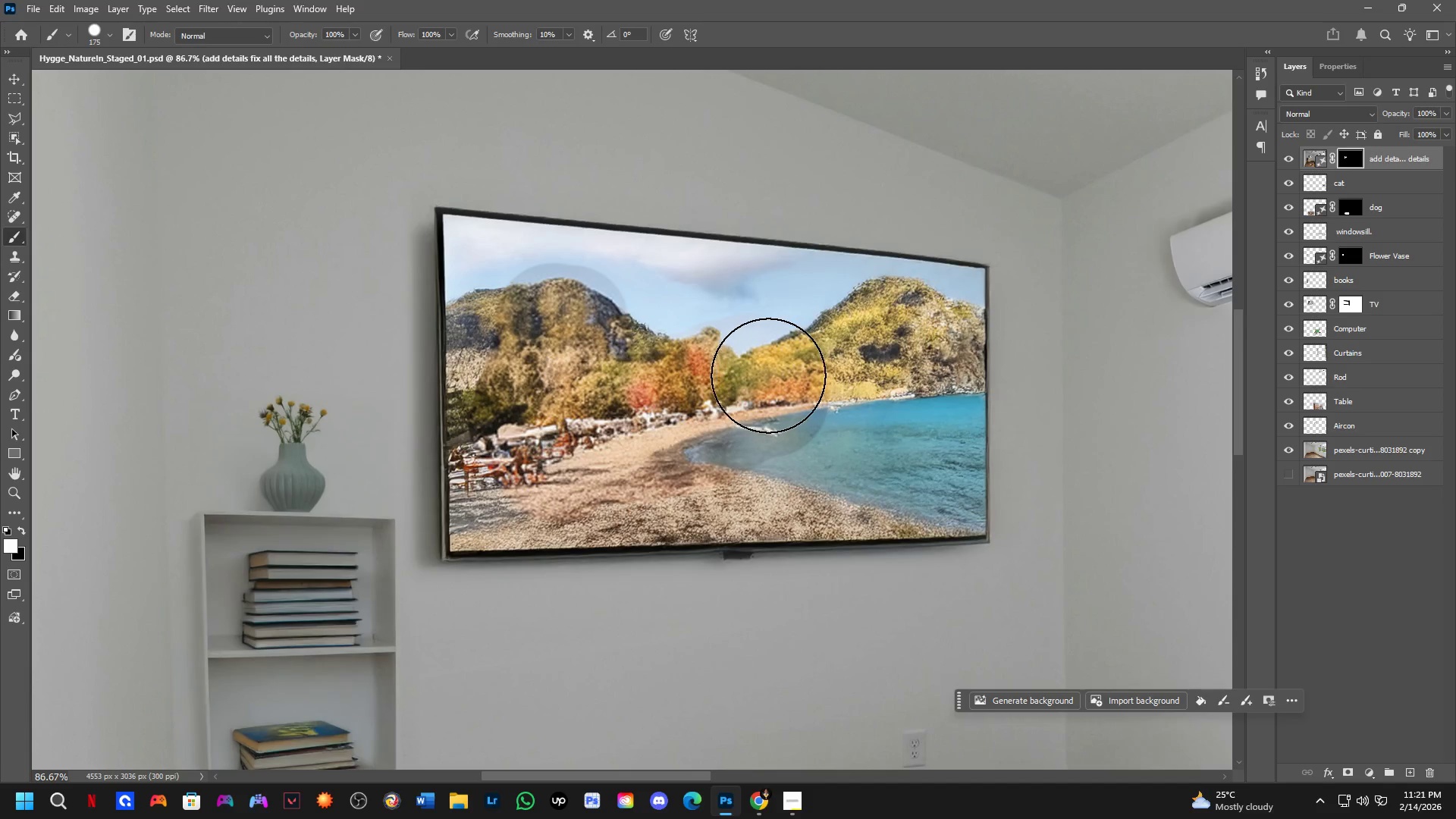 
scroll: coordinate [541, 365], scroll_direction: up, amount: 4.0
 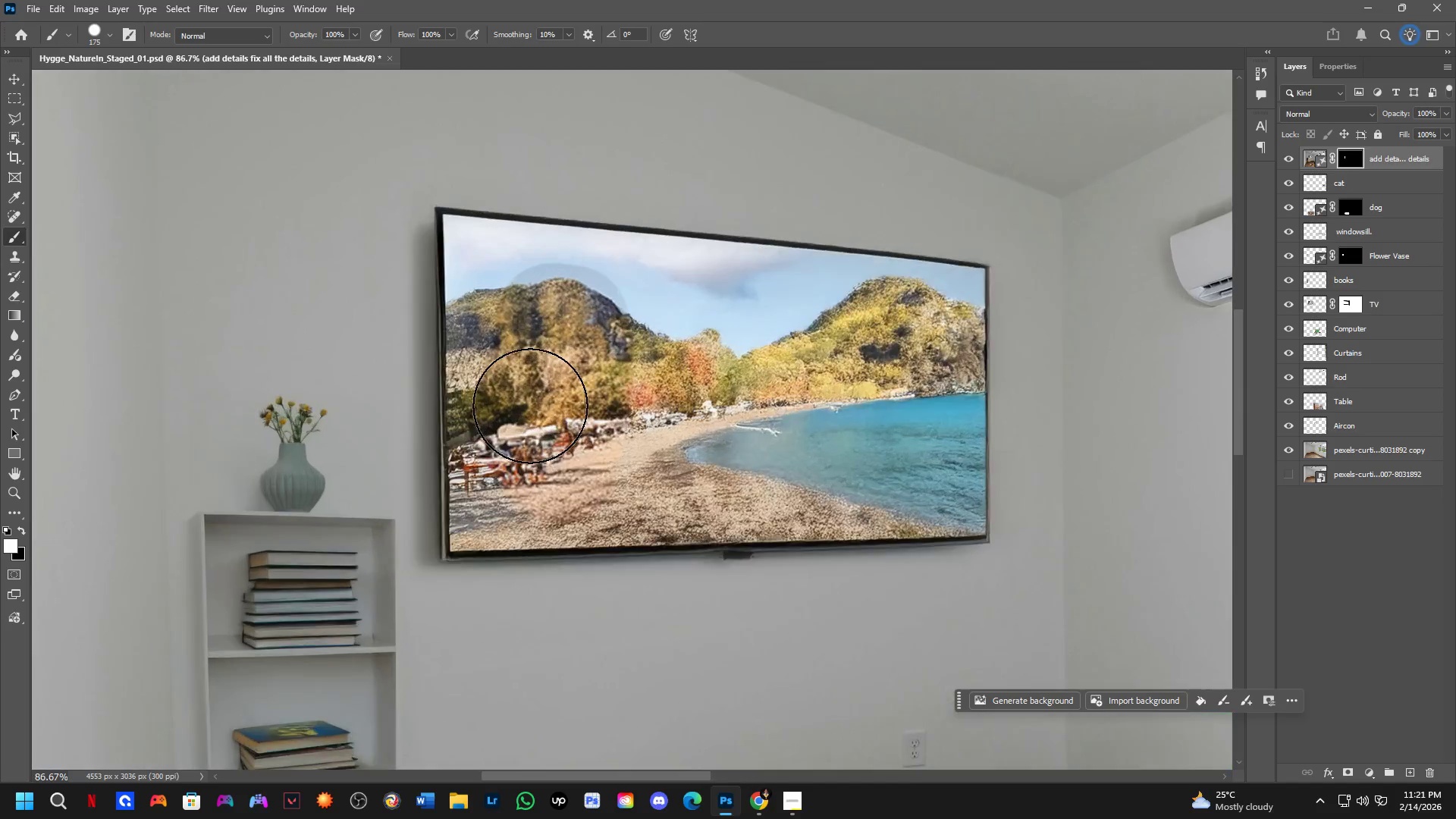 
key(Alt+AltLeft)
 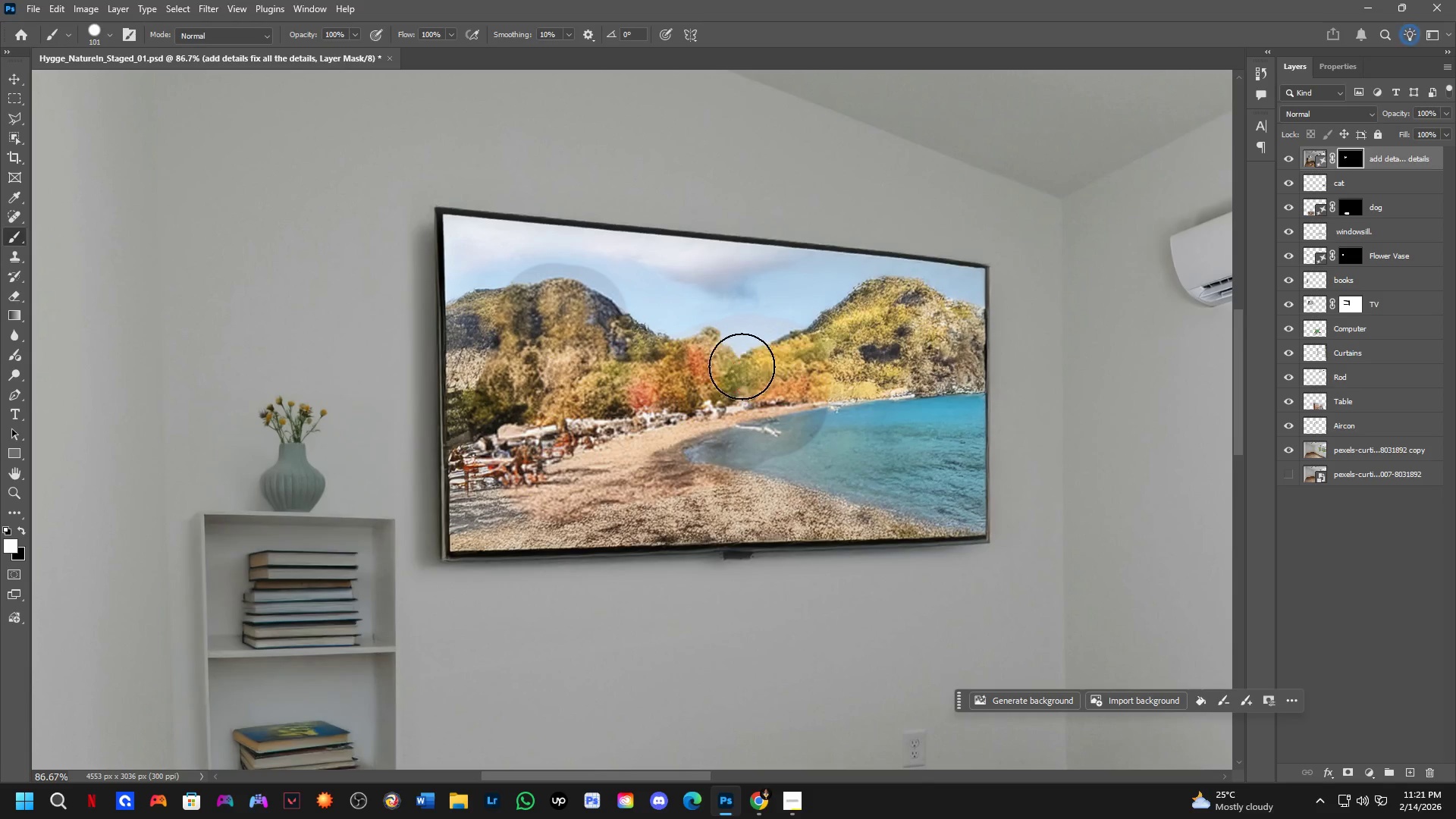 
key(Alt+AltLeft)
 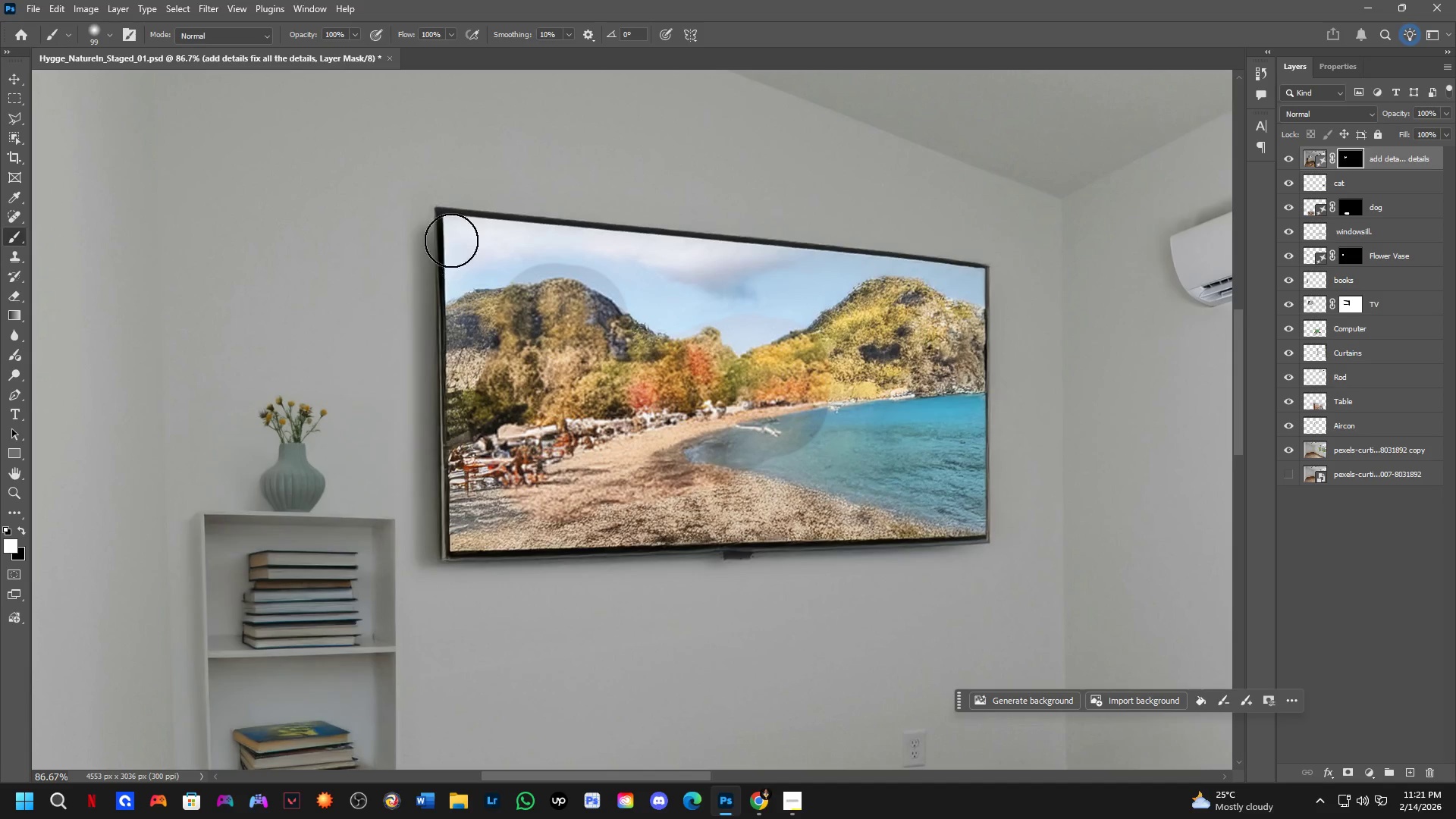 
left_click_drag(start_coordinate=[444, 221], to_coordinate=[558, 243])
 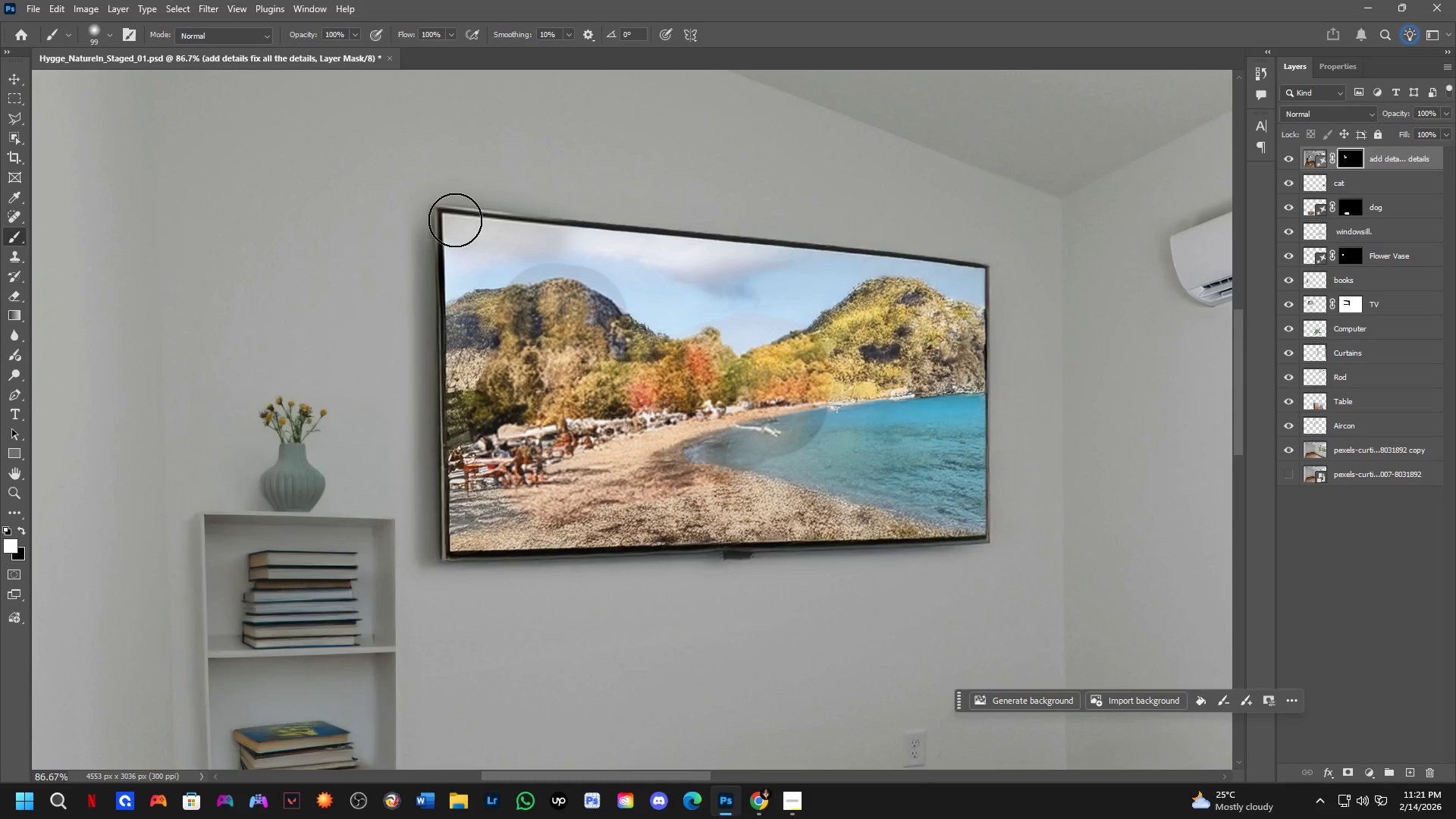 
left_click([447, 217])
 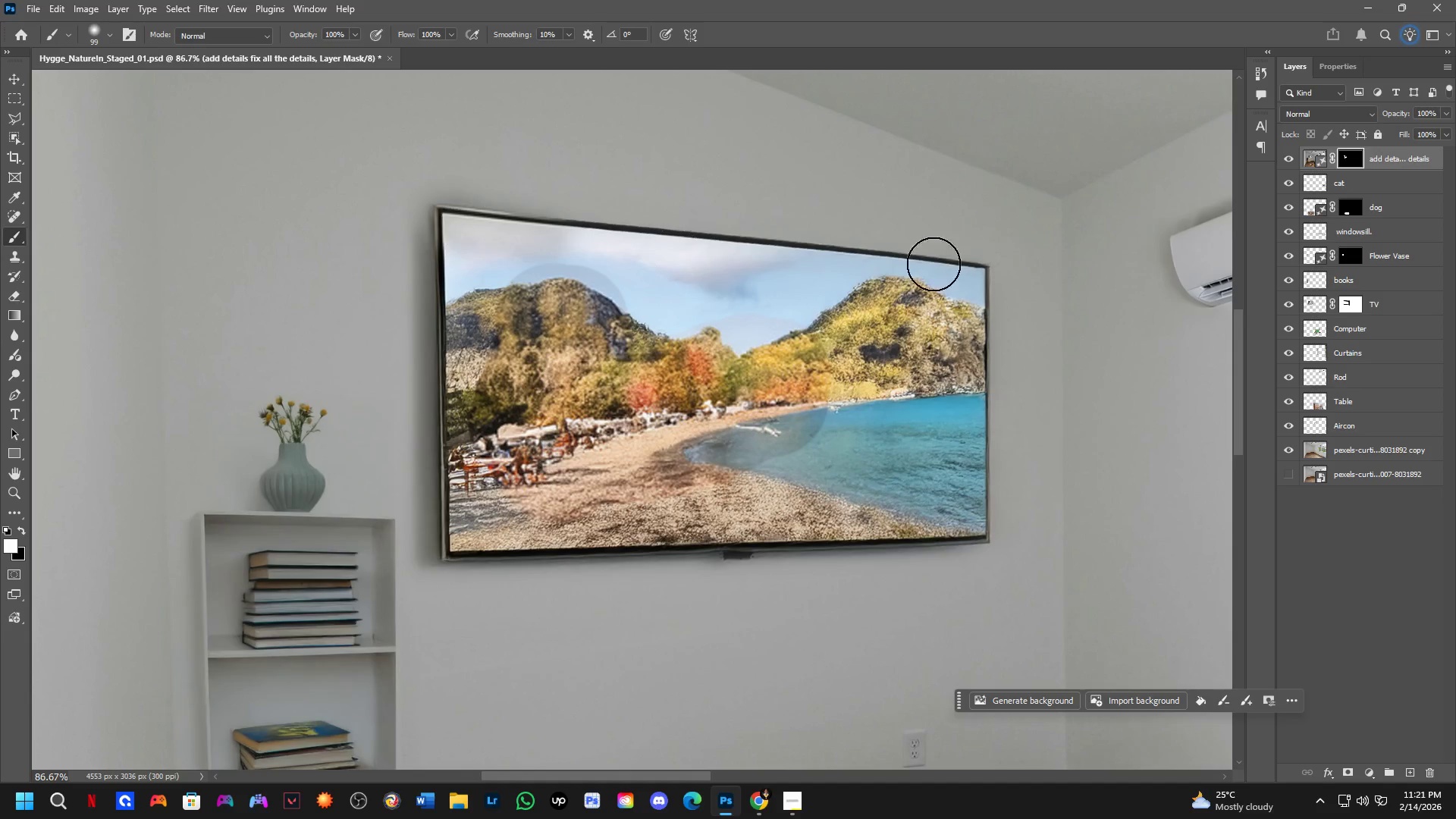 
hold_key(key=ShiftLeft, duration=0.59)
left_click([982, 271])
 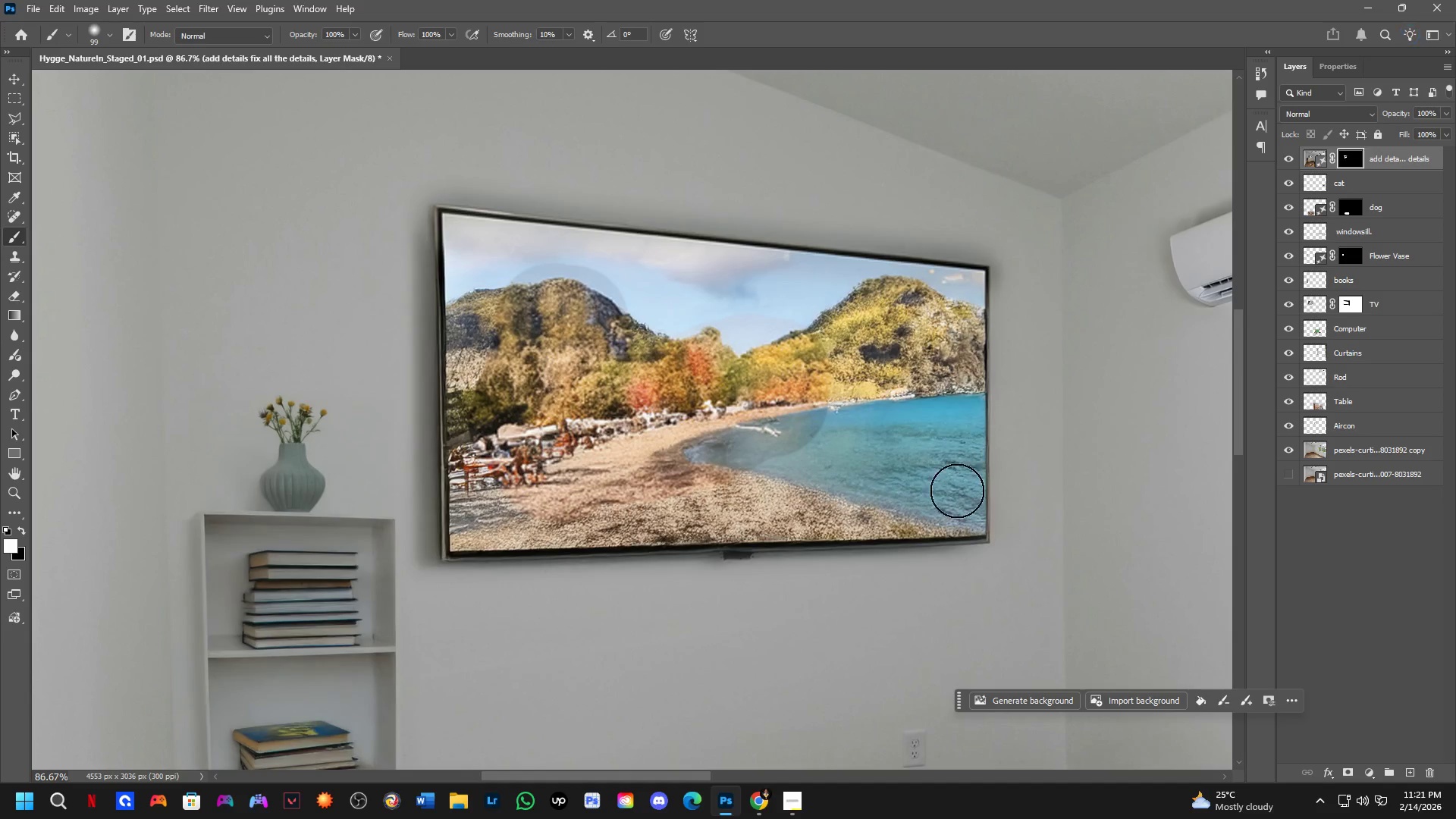 
hold_key(key=ShiftLeft, duration=0.66)
left_click([972, 527])
 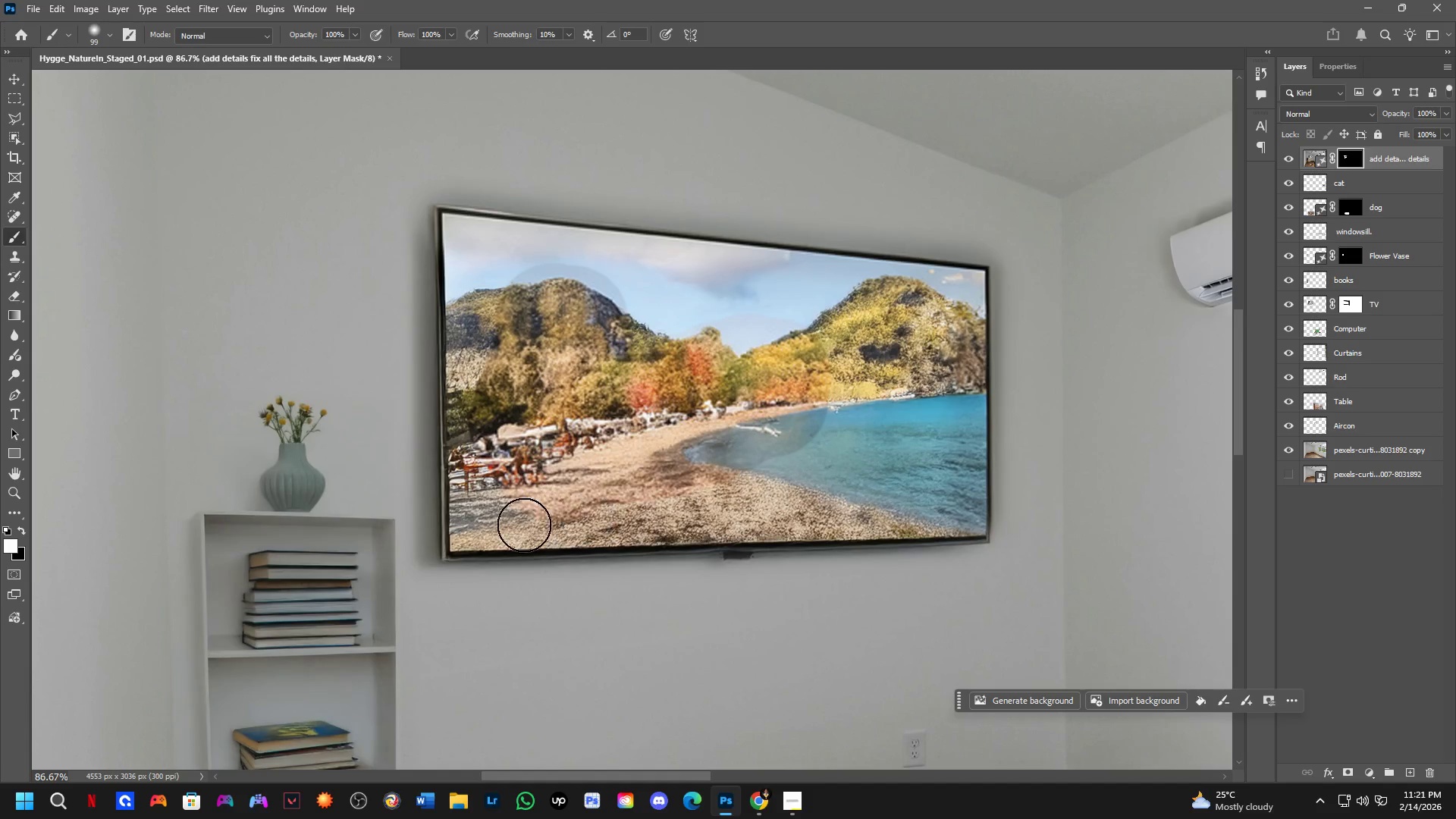 
hold_key(key=ShiftLeft, duration=0.66)
left_click([445, 539])
 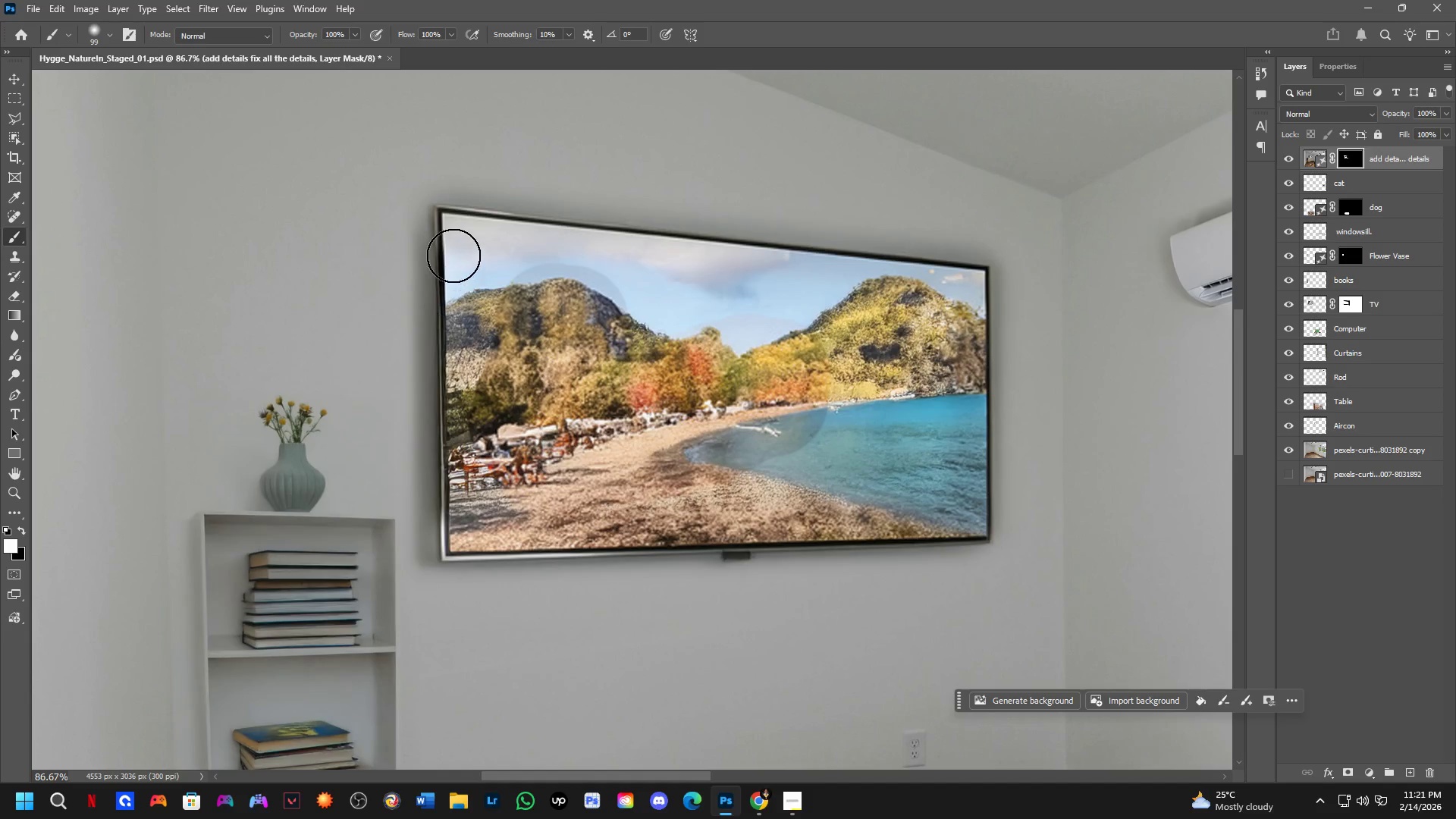 
hold_key(key=ShiftLeft, duration=0.67)
left_click([454, 231])
 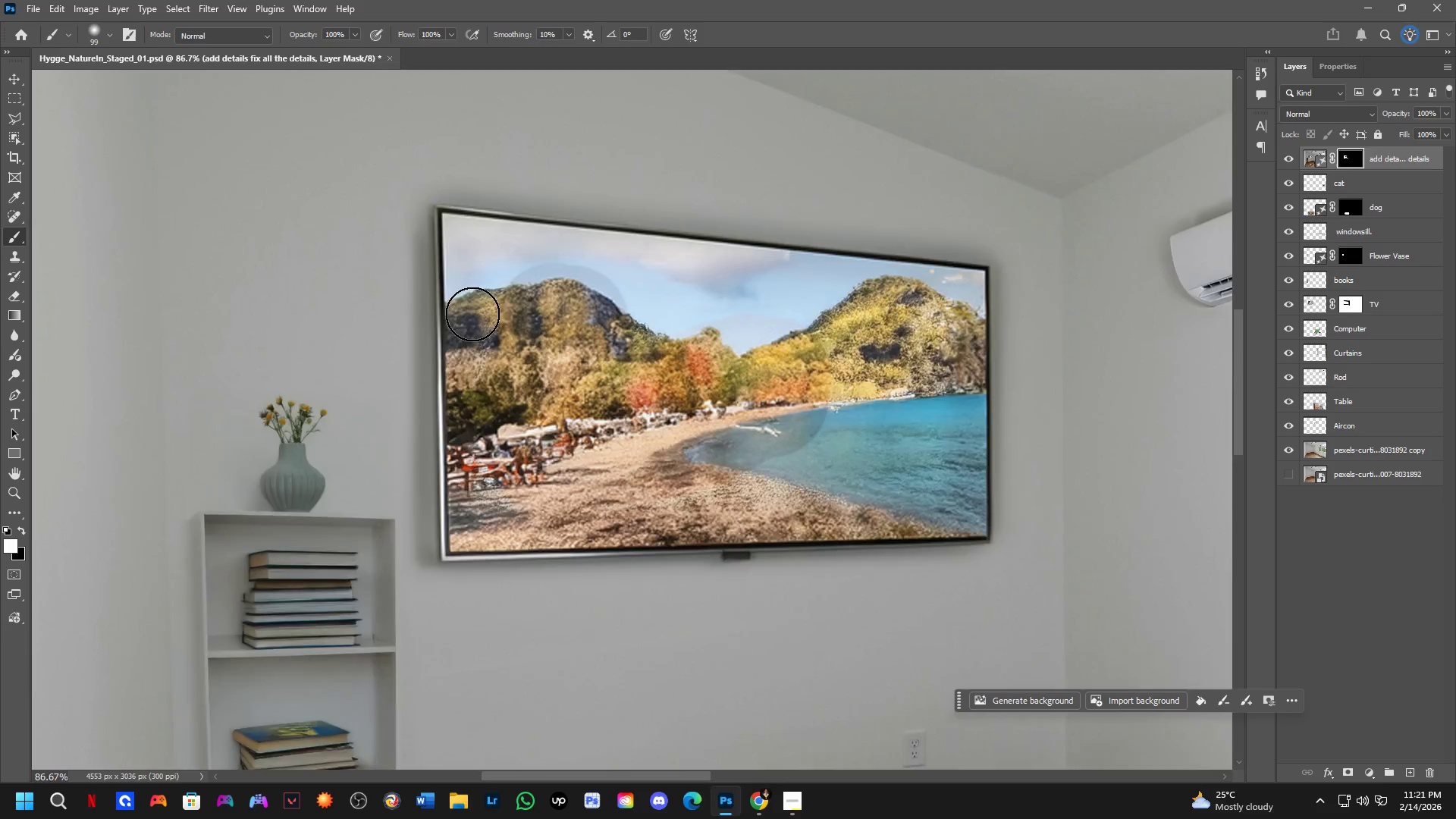 
scroll: coordinate [488, 351], scroll_direction: down, amount: 5.0
 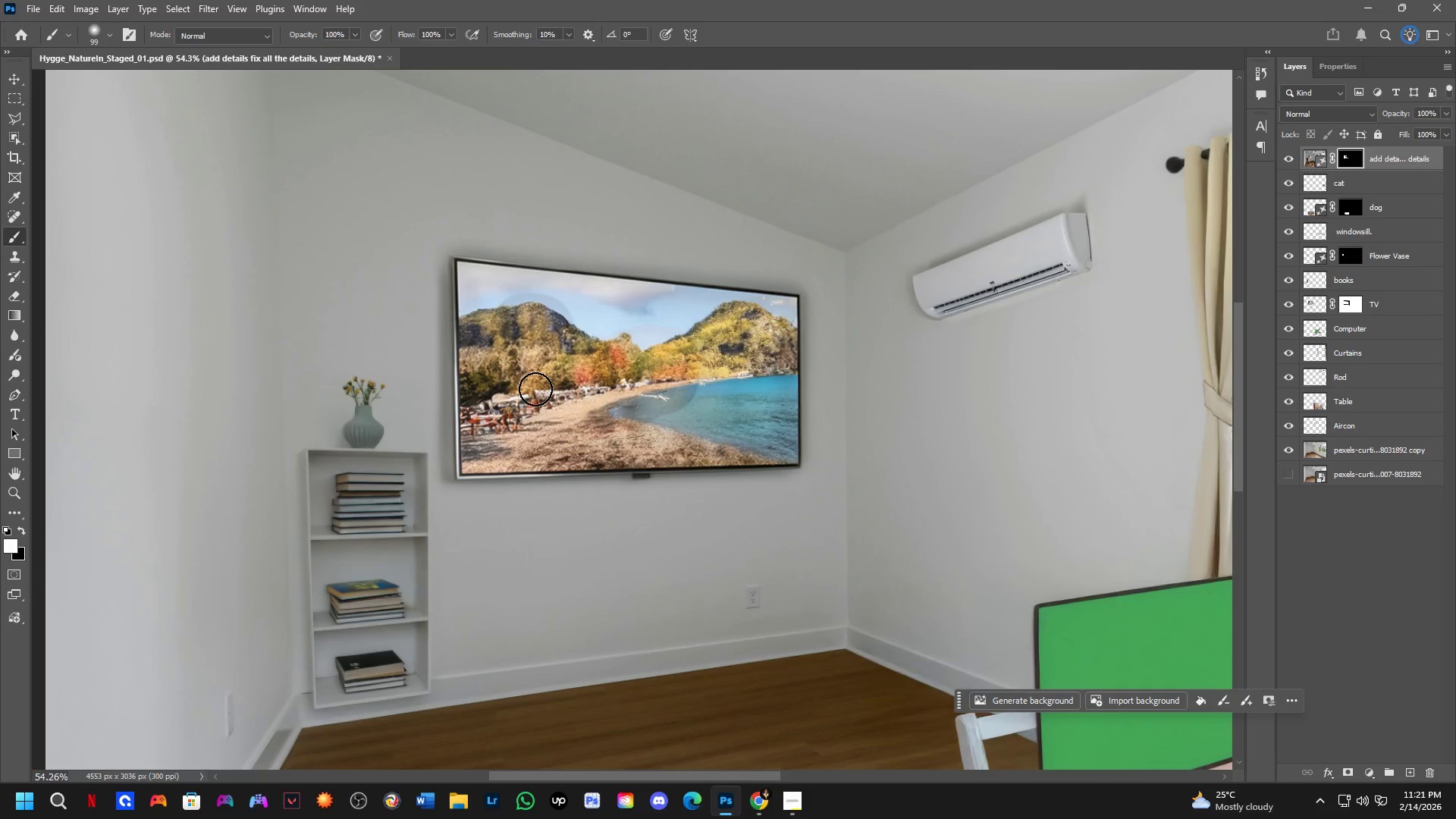 
key(Control+Z)
 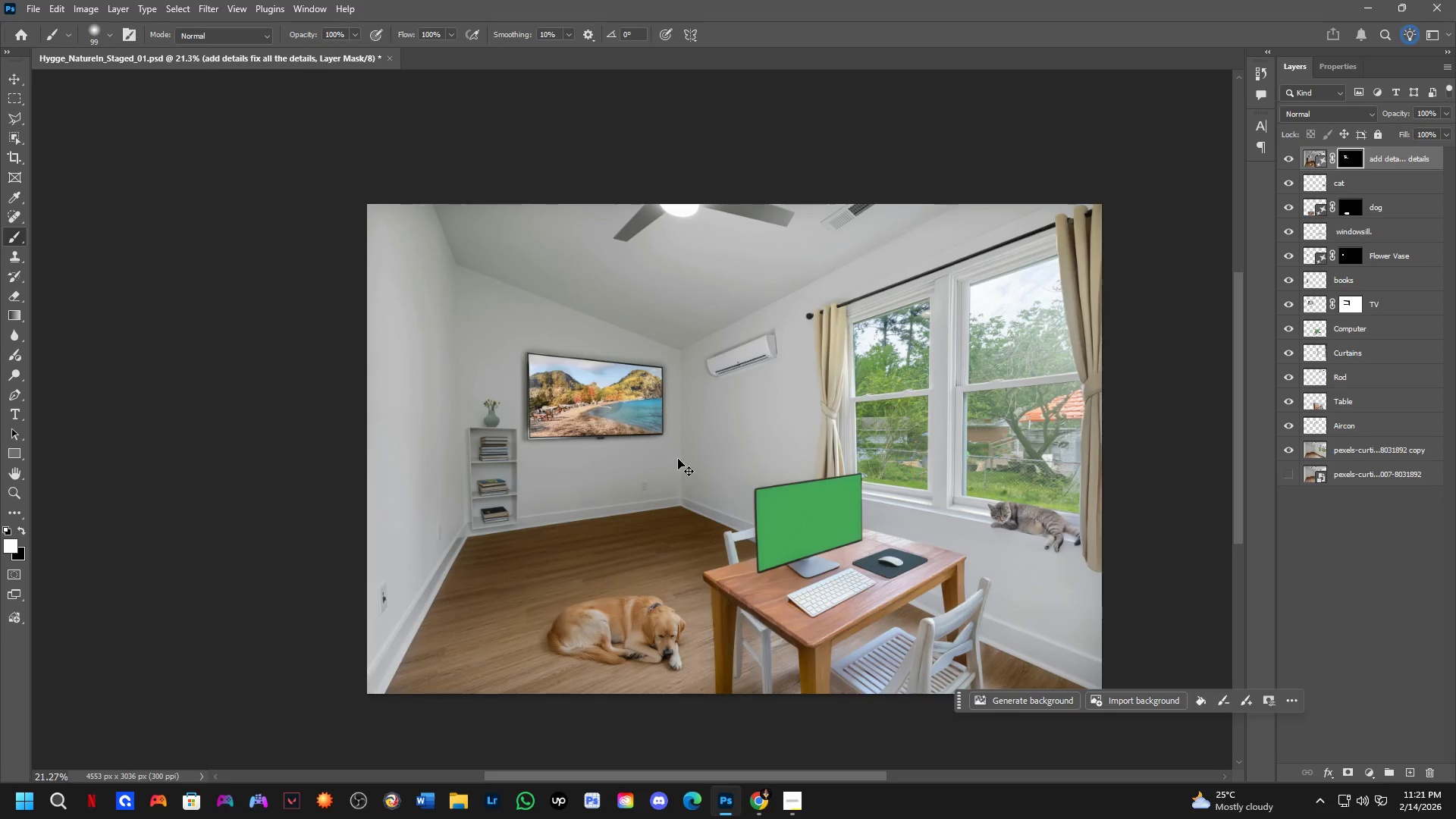 
scroll: coordinate [601, 431], scroll_direction: down, amount: 10.0
 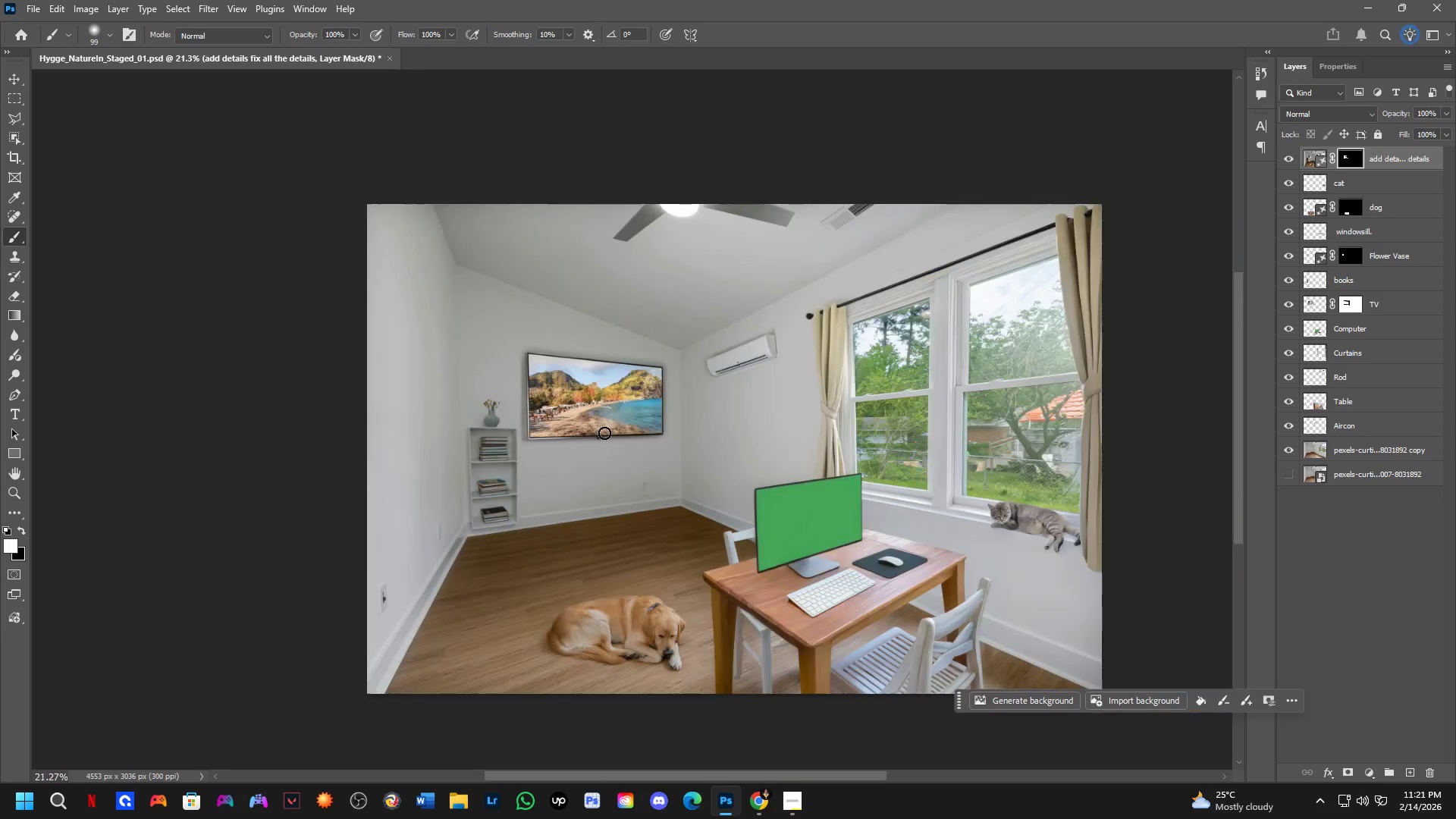 
key(Control+Z)
 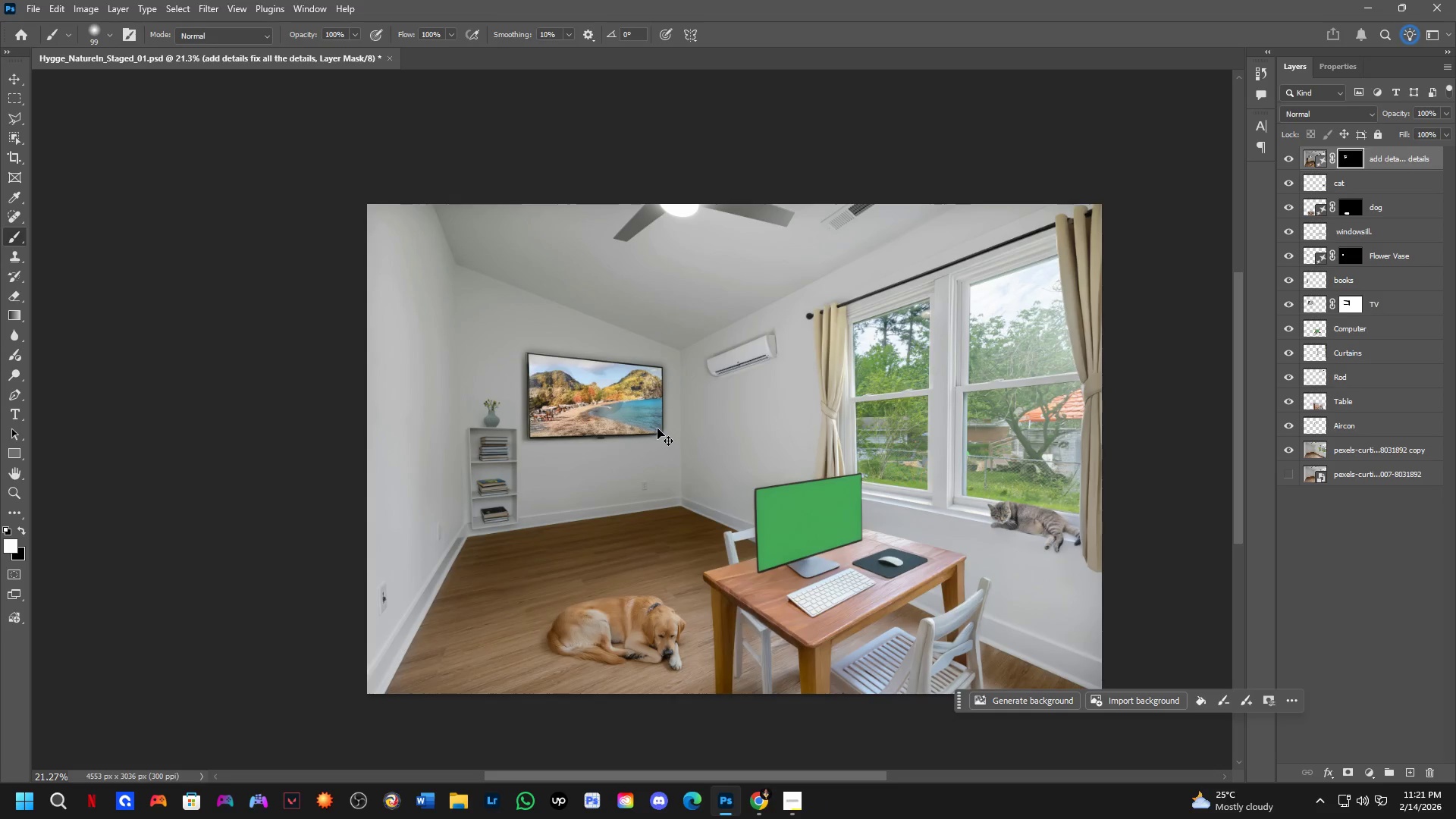 
key(Control+Z)
 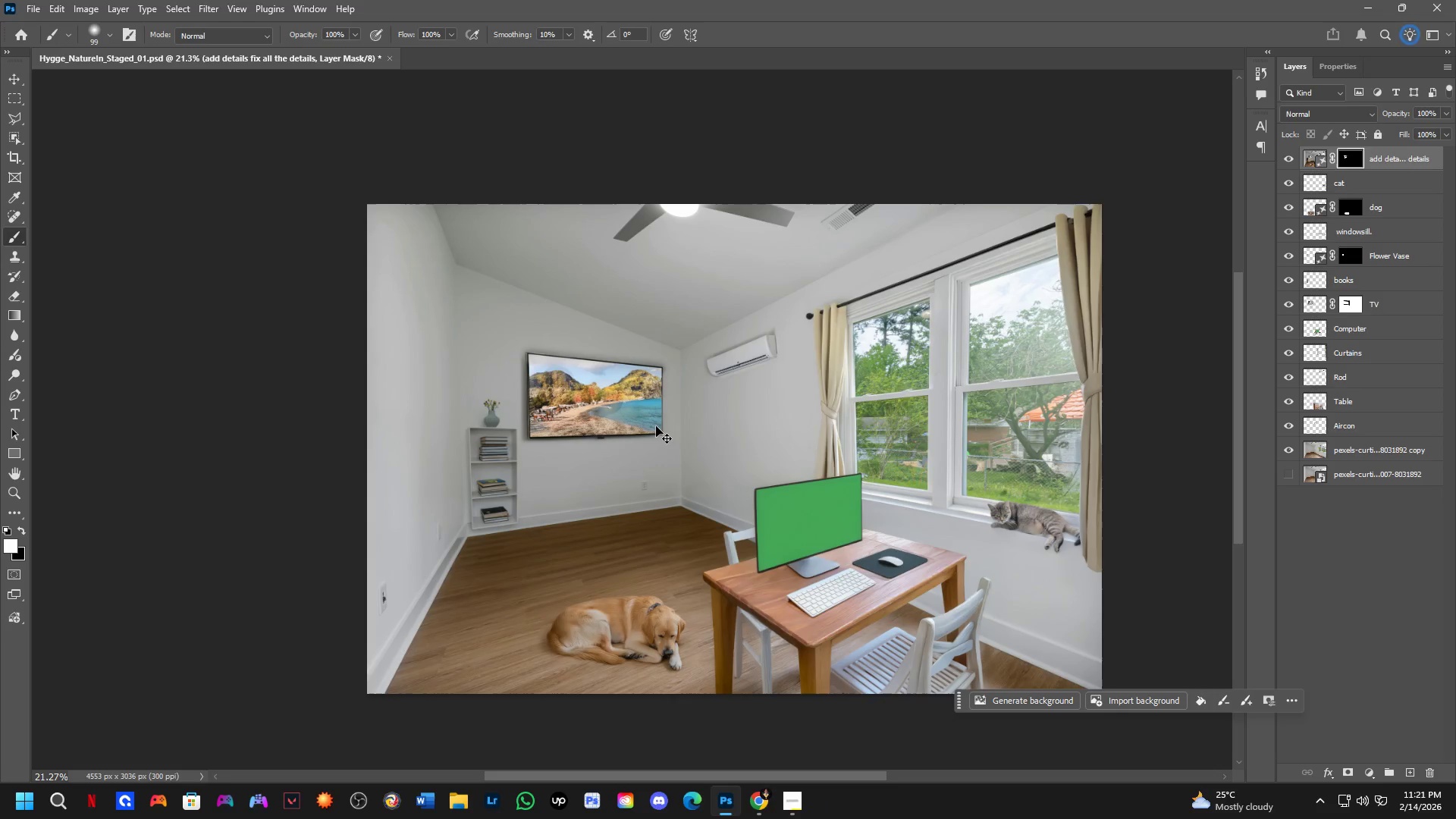 
key(Control+Z)
 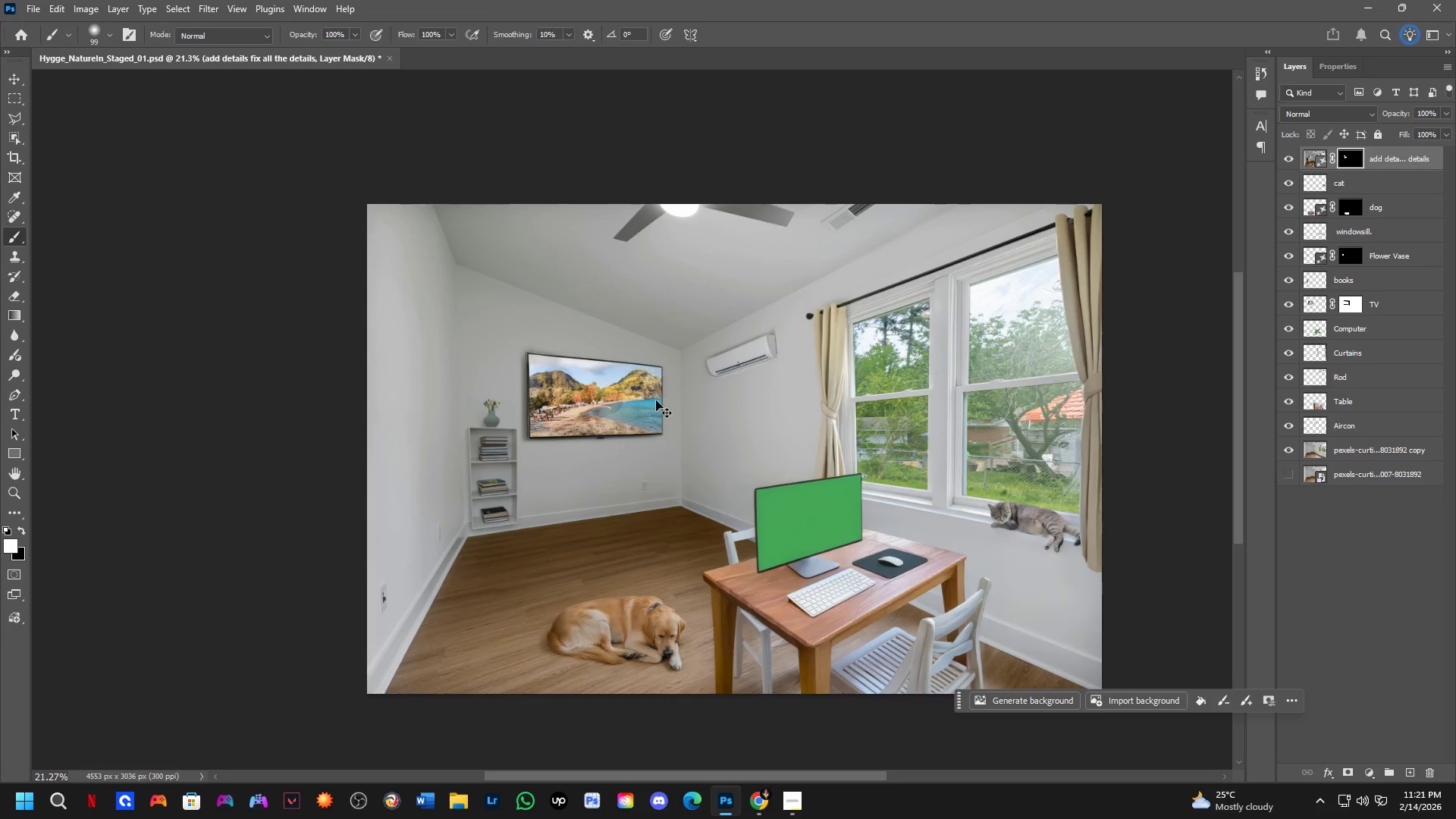 
key(Control+Z)
 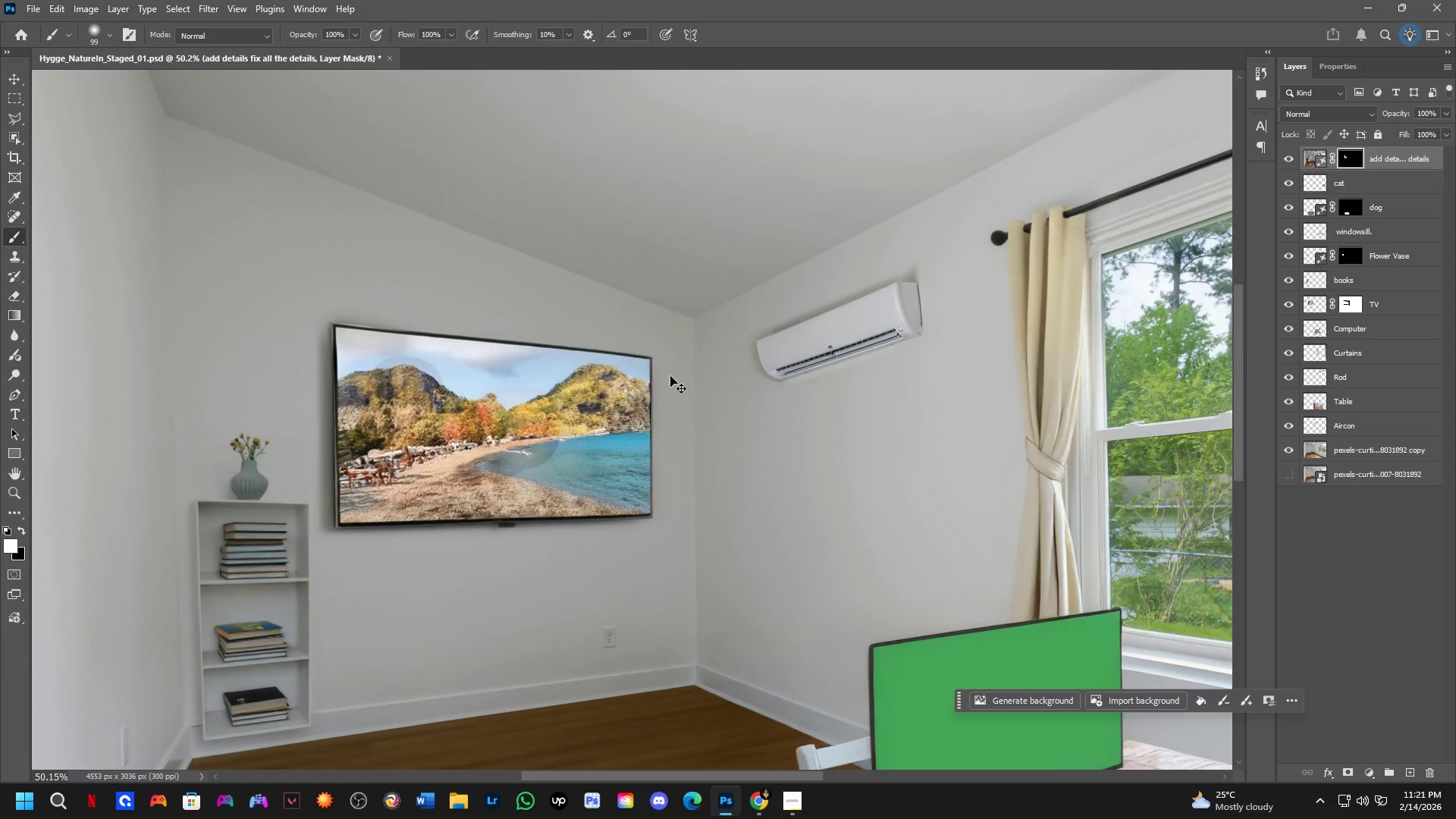 
scroll: coordinate [674, 375], scroll_direction: up, amount: 8.0
 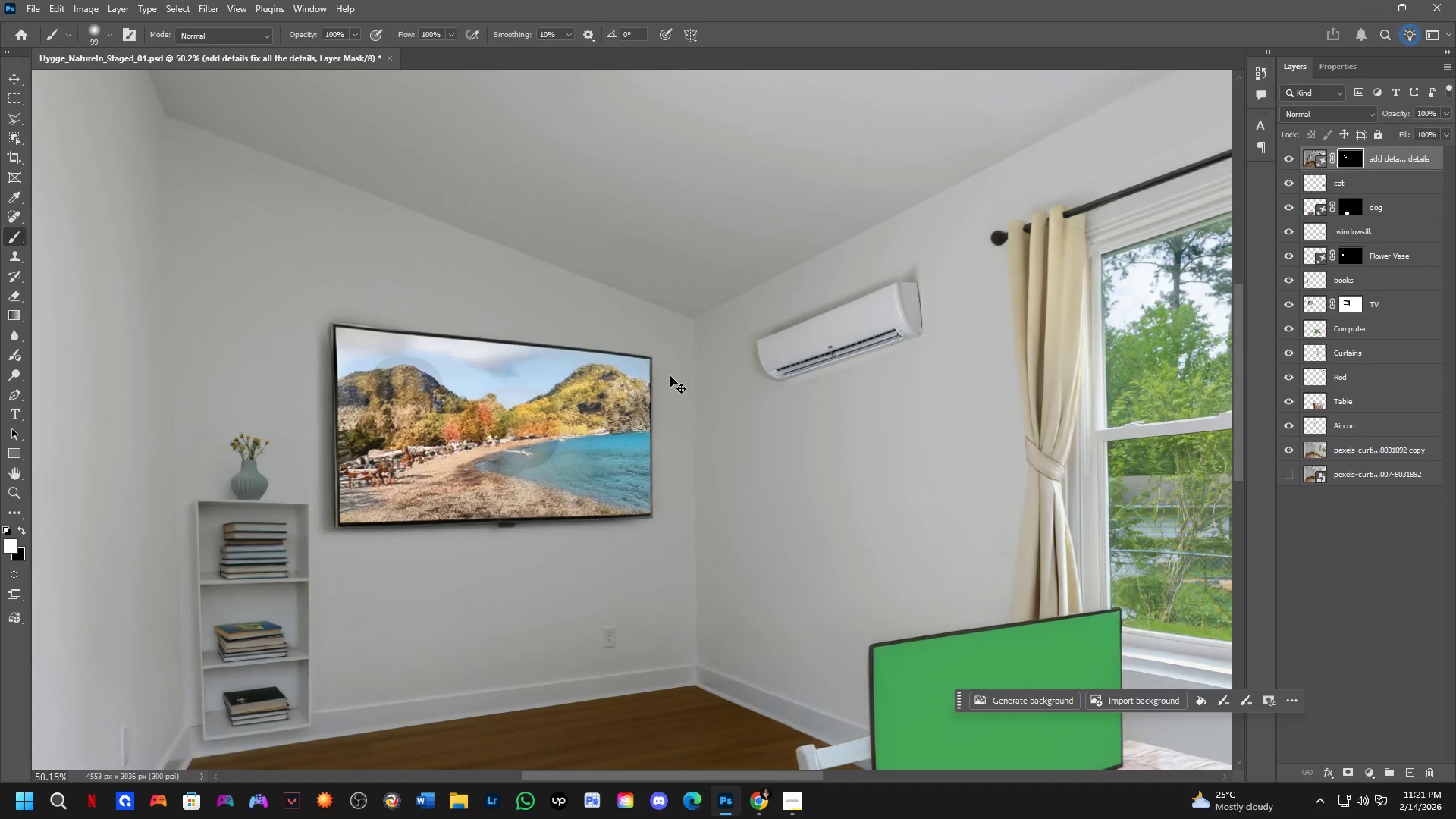 
key(Control+Z)
 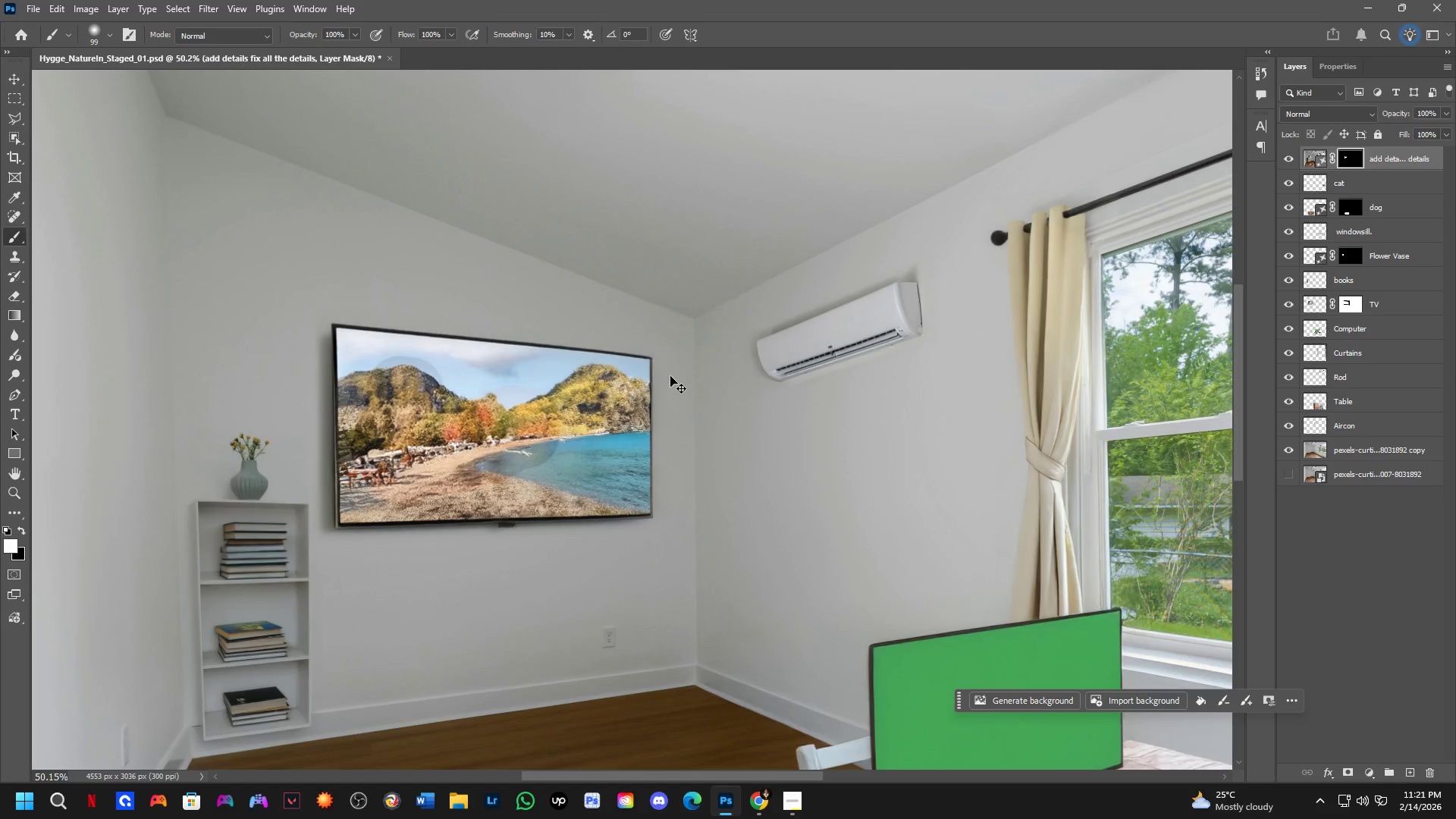 
key(Control+Z)
 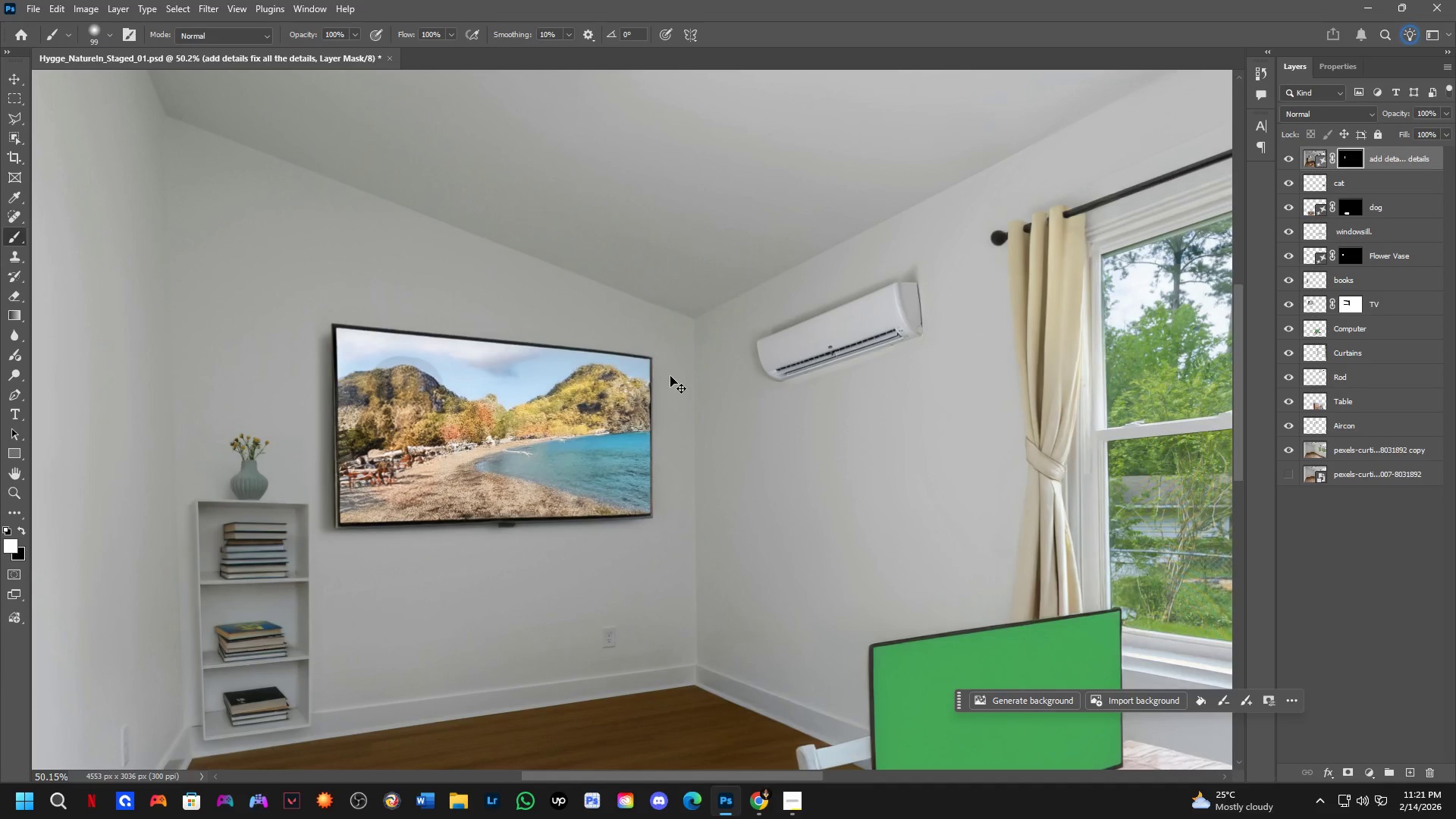 
key(Control+Z)
 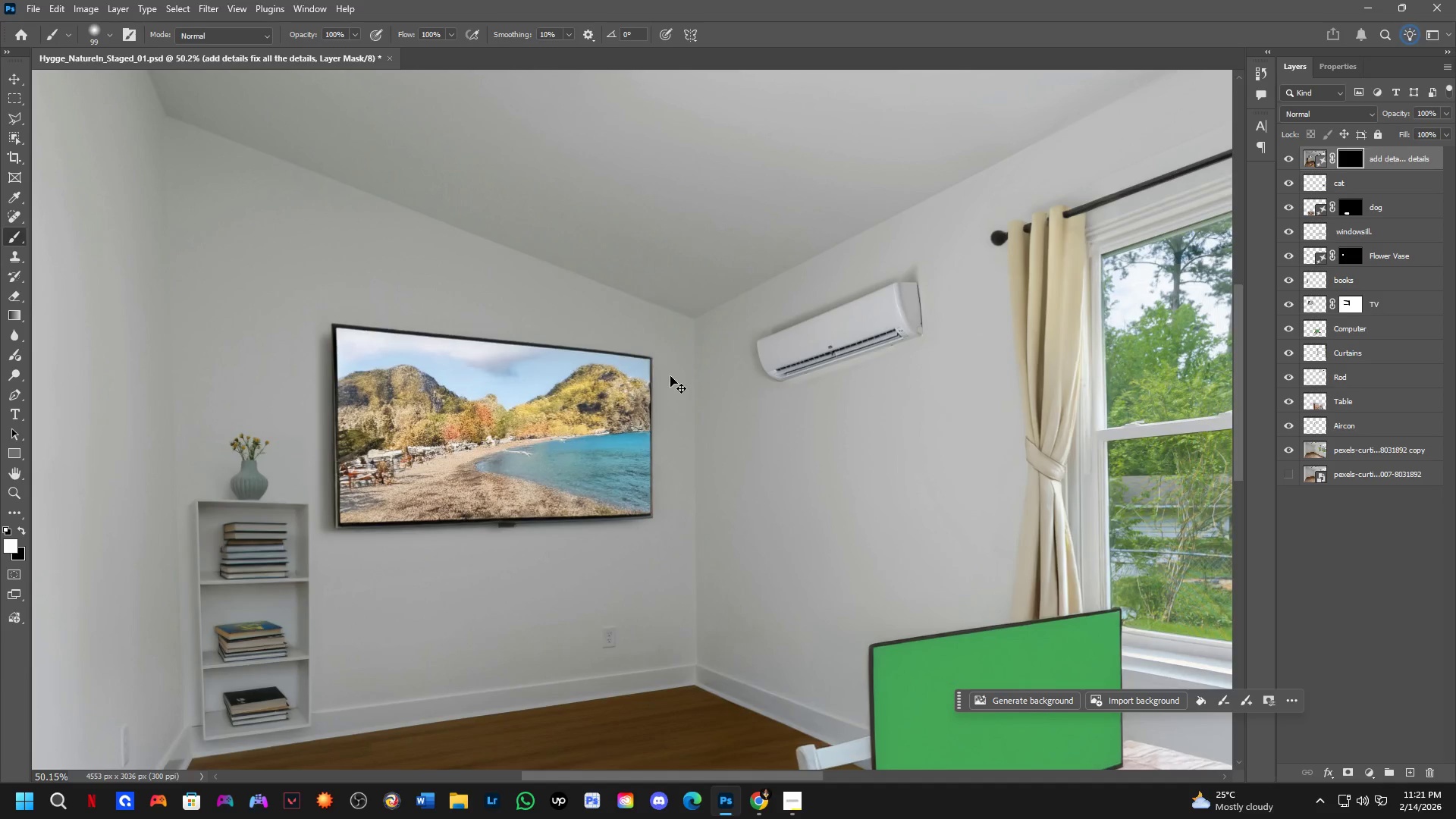 
key(Control+Z)
 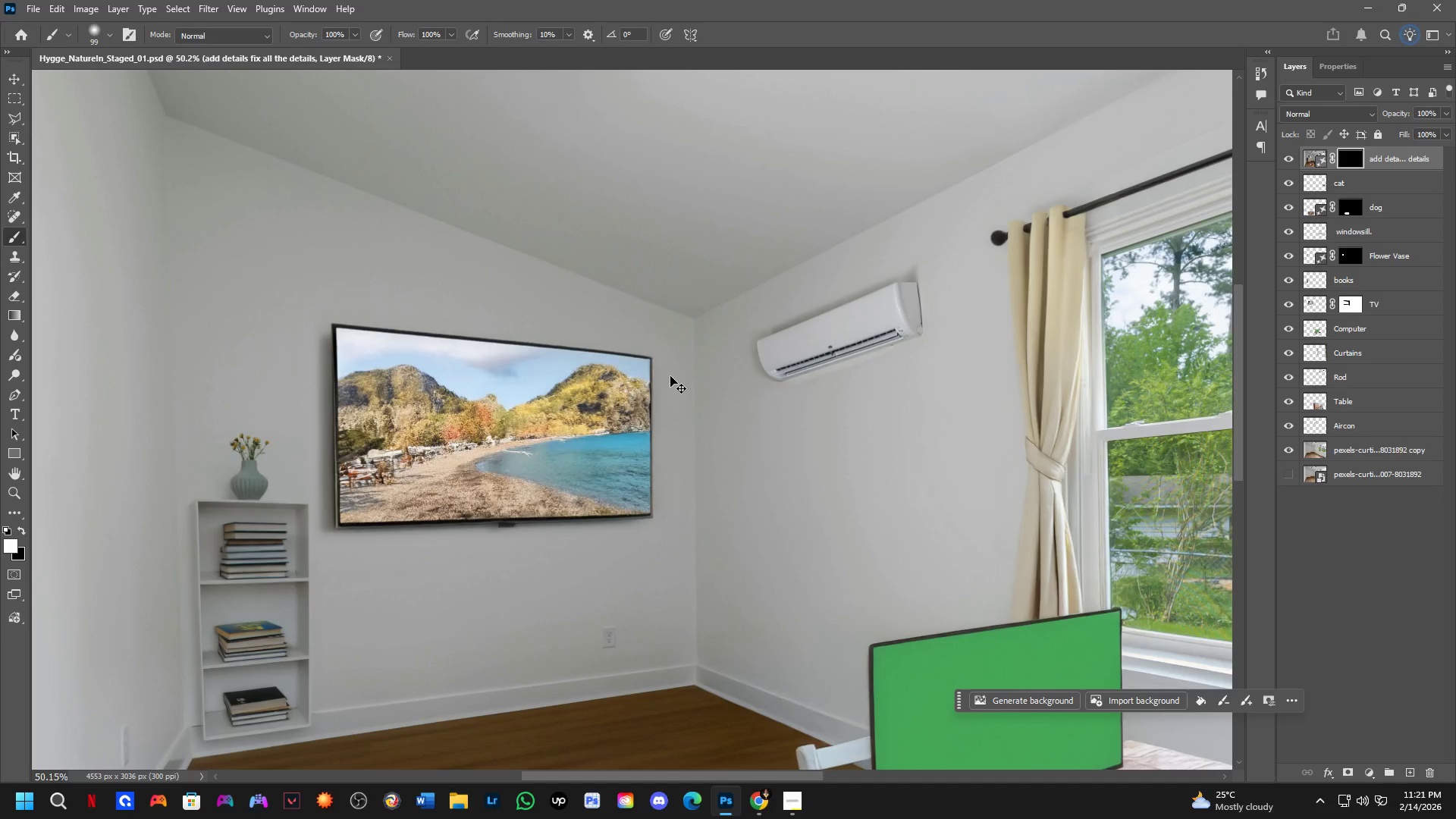 
key(Control+Shift+ShiftLeft)
 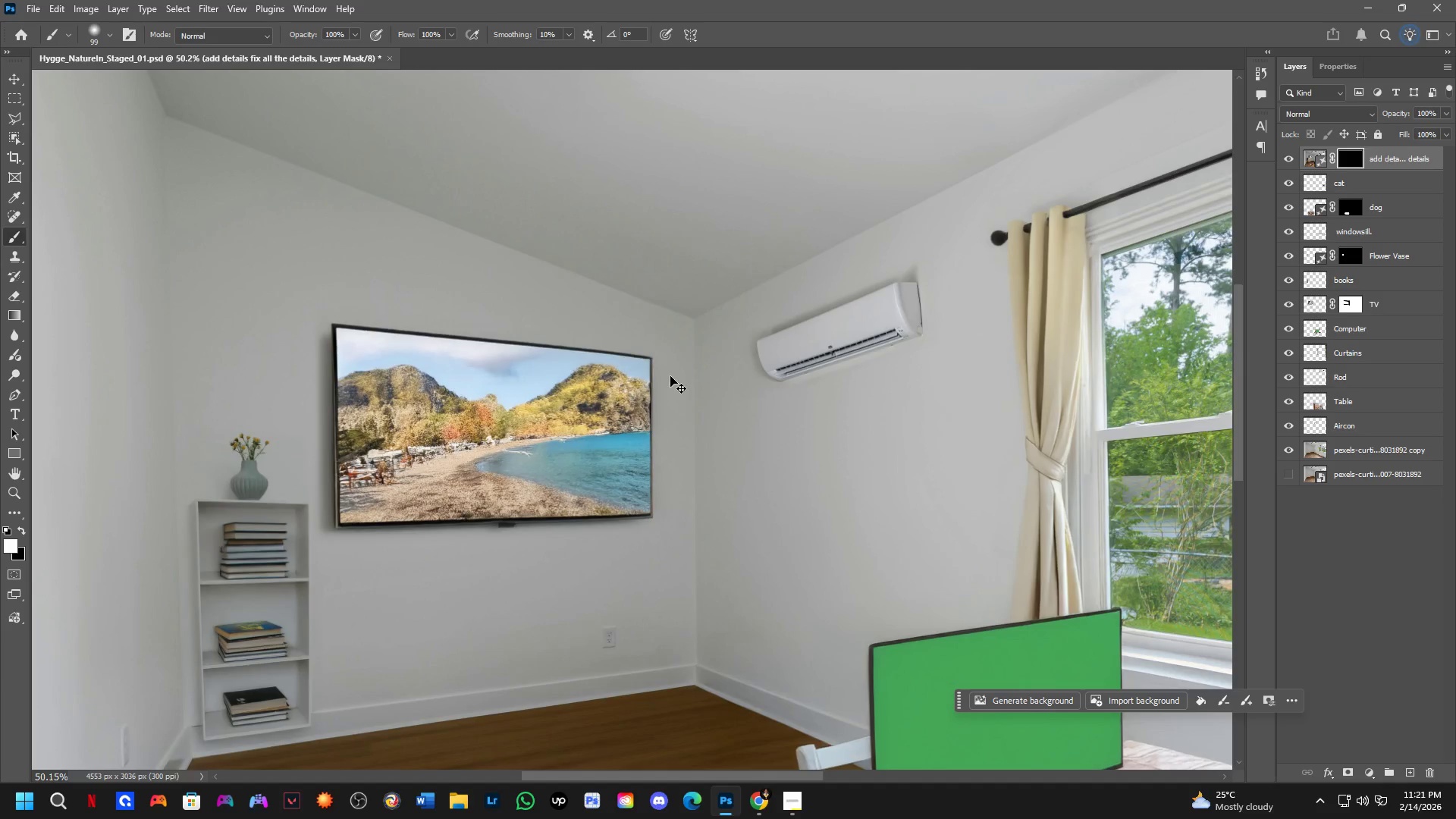 
key(Control+Shift+Z)
 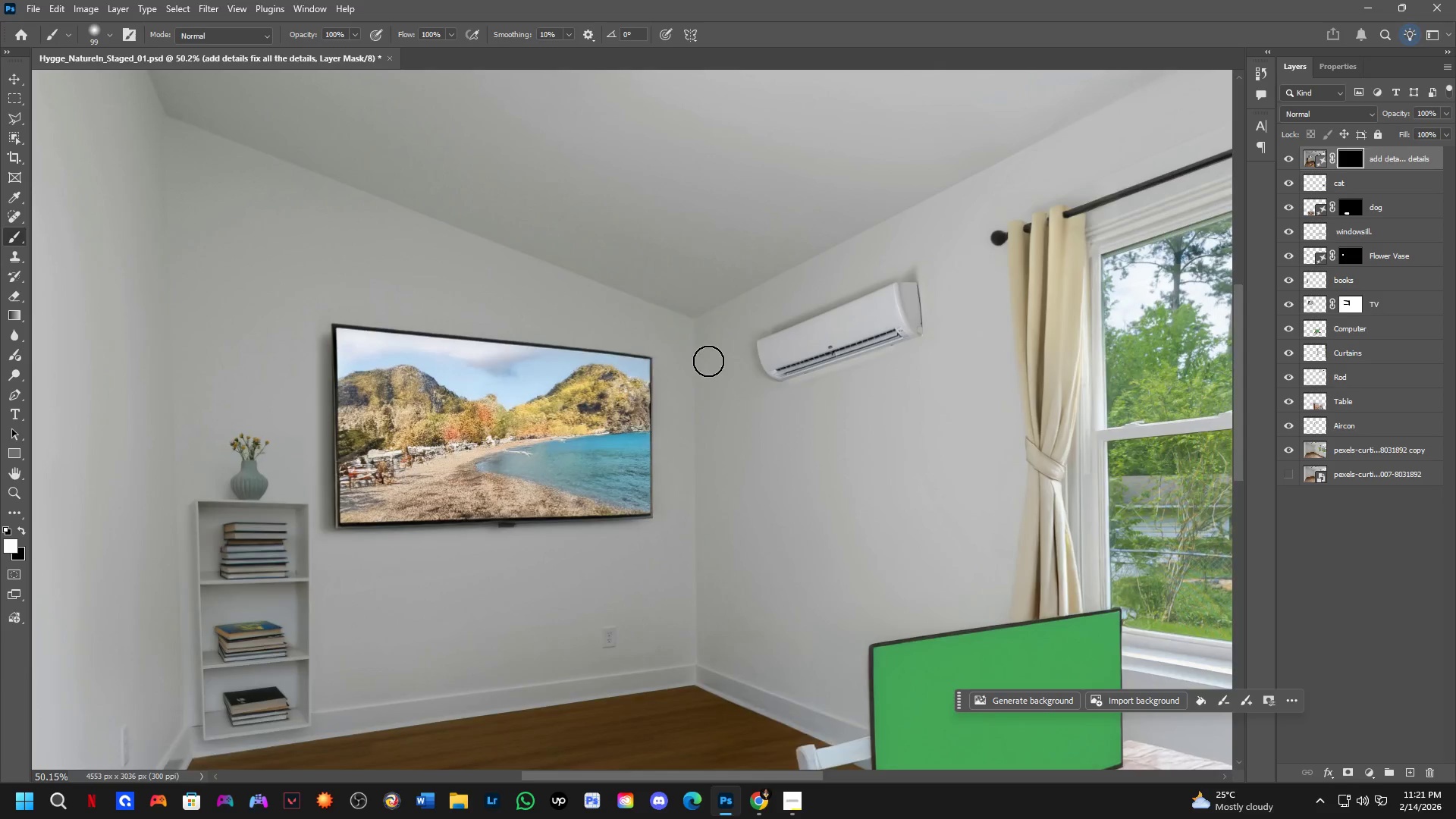 
key(Alt+AltLeft)
 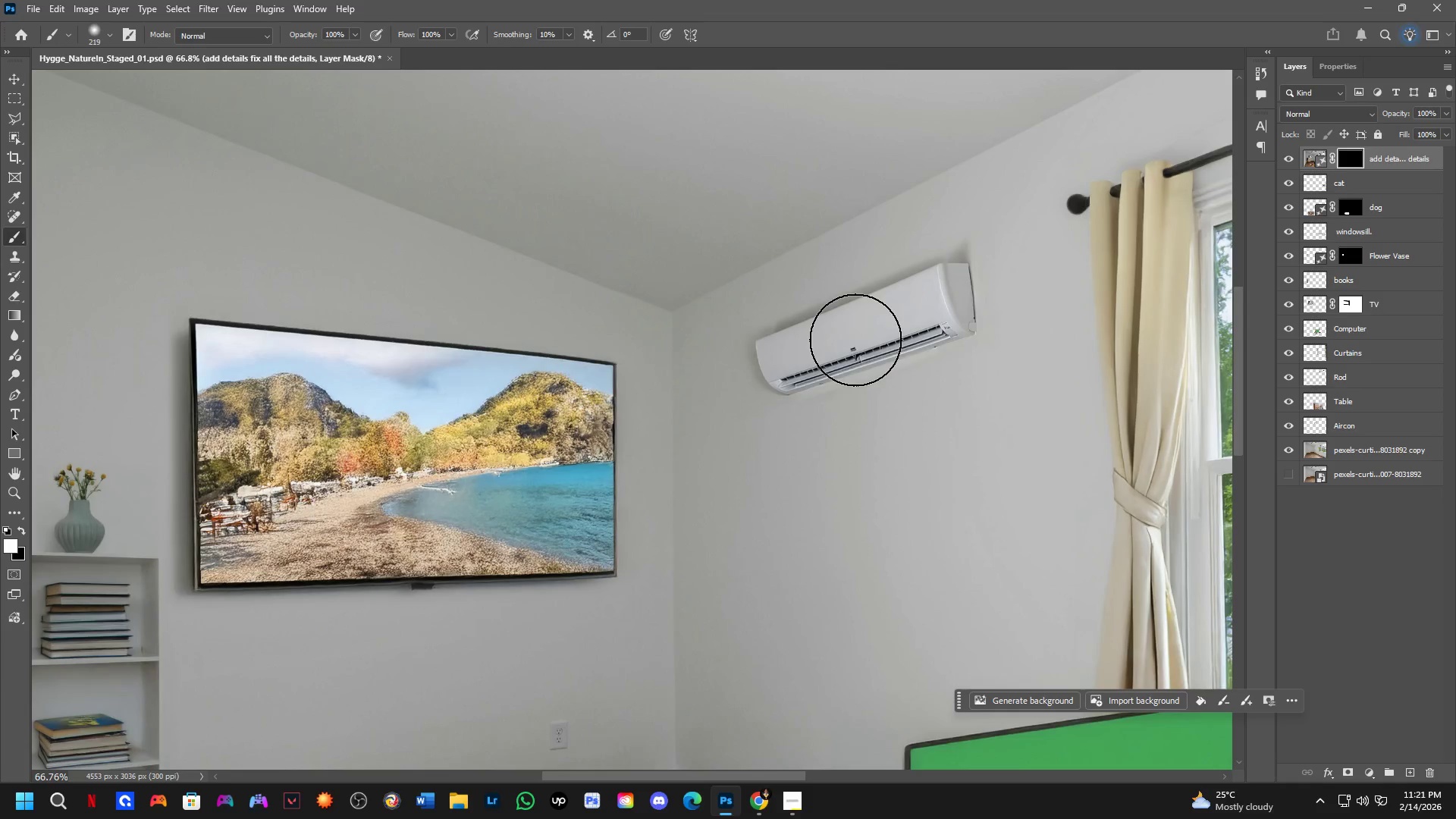 
scroll: coordinate [764, 340], scroll_direction: up, amount: 3.0
 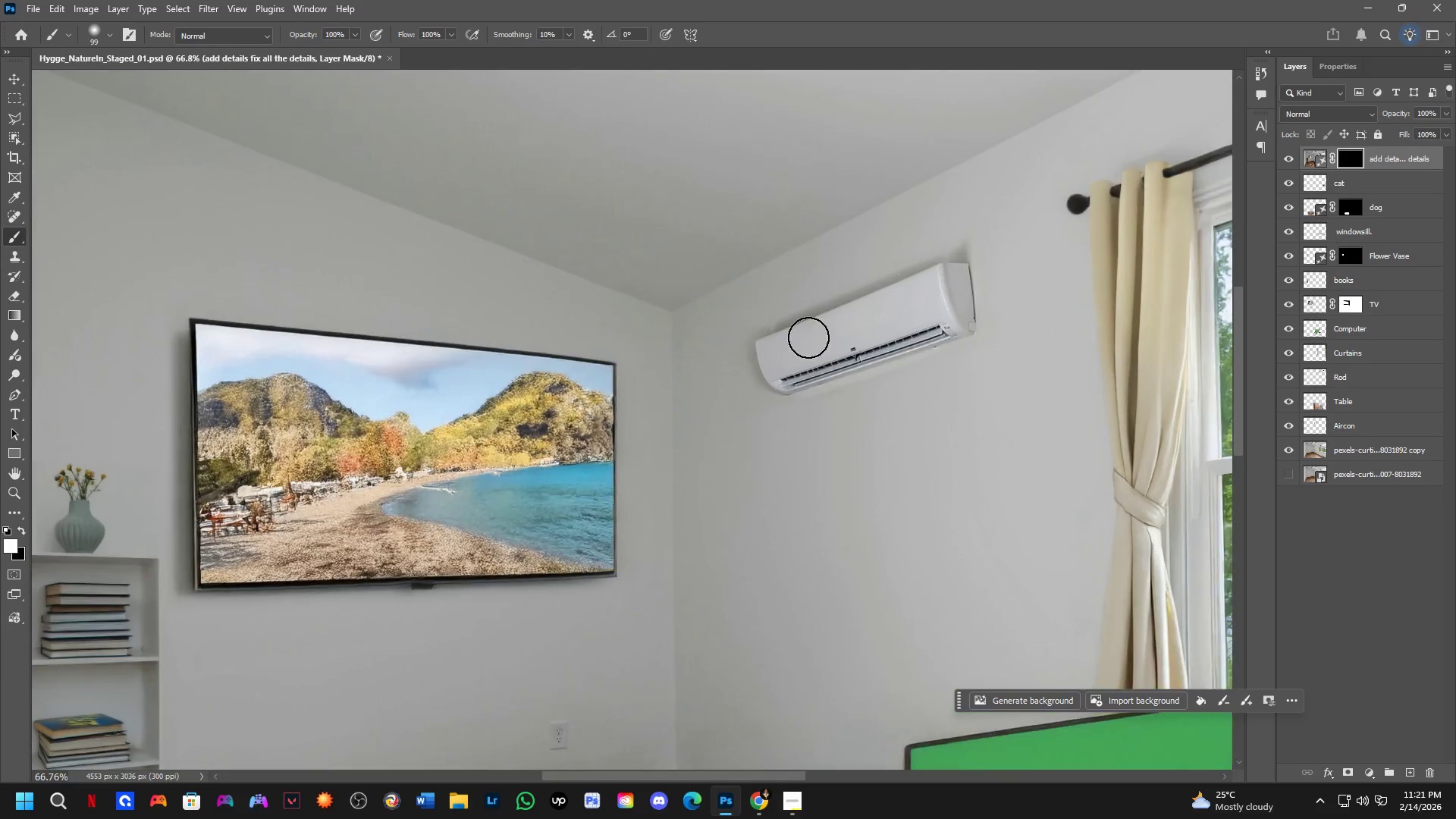 
left_click_drag(start_coordinate=[855, 340], to_coordinate=[904, 325])
 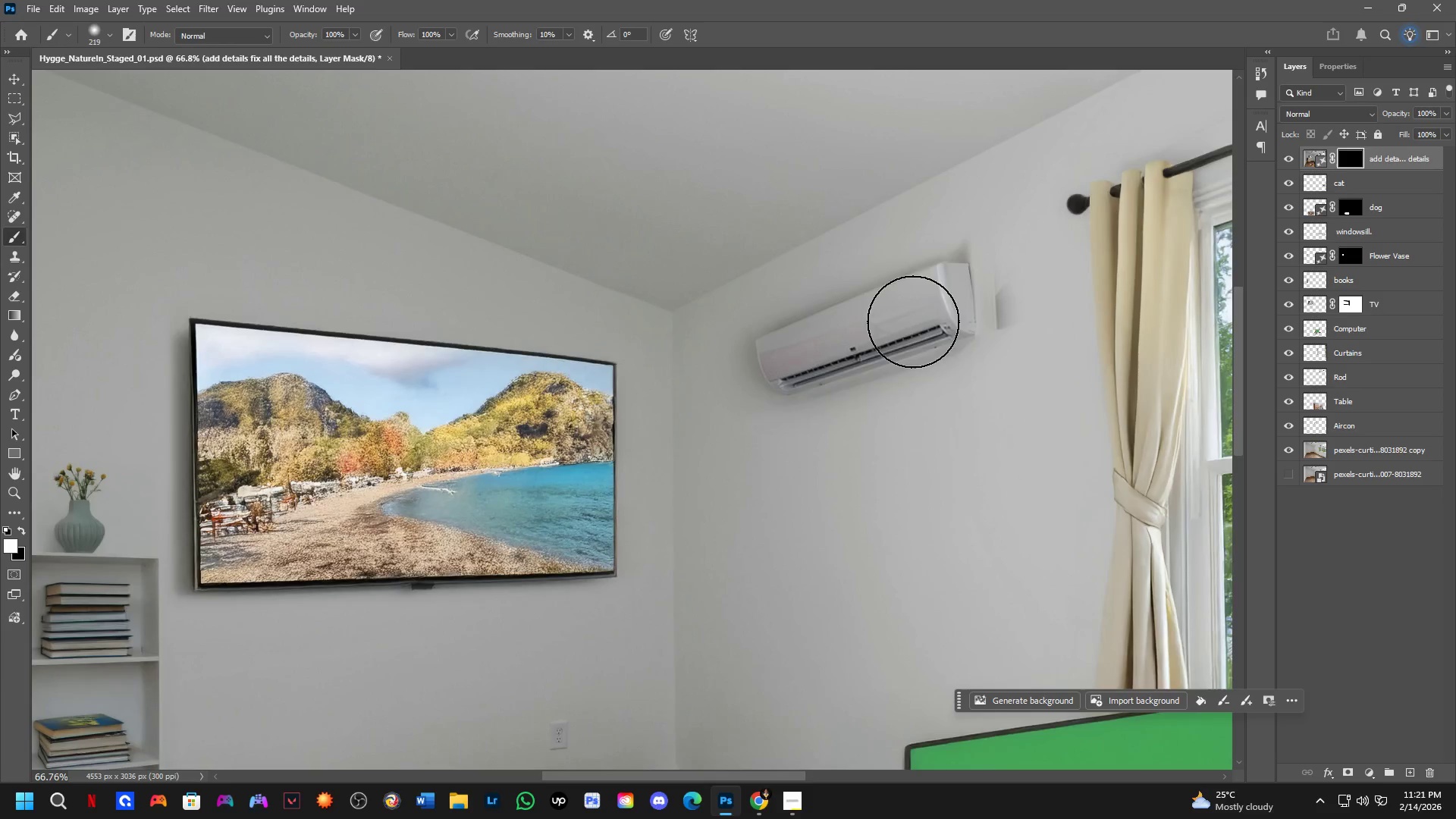 
key(Shift+ShiftLeft)
 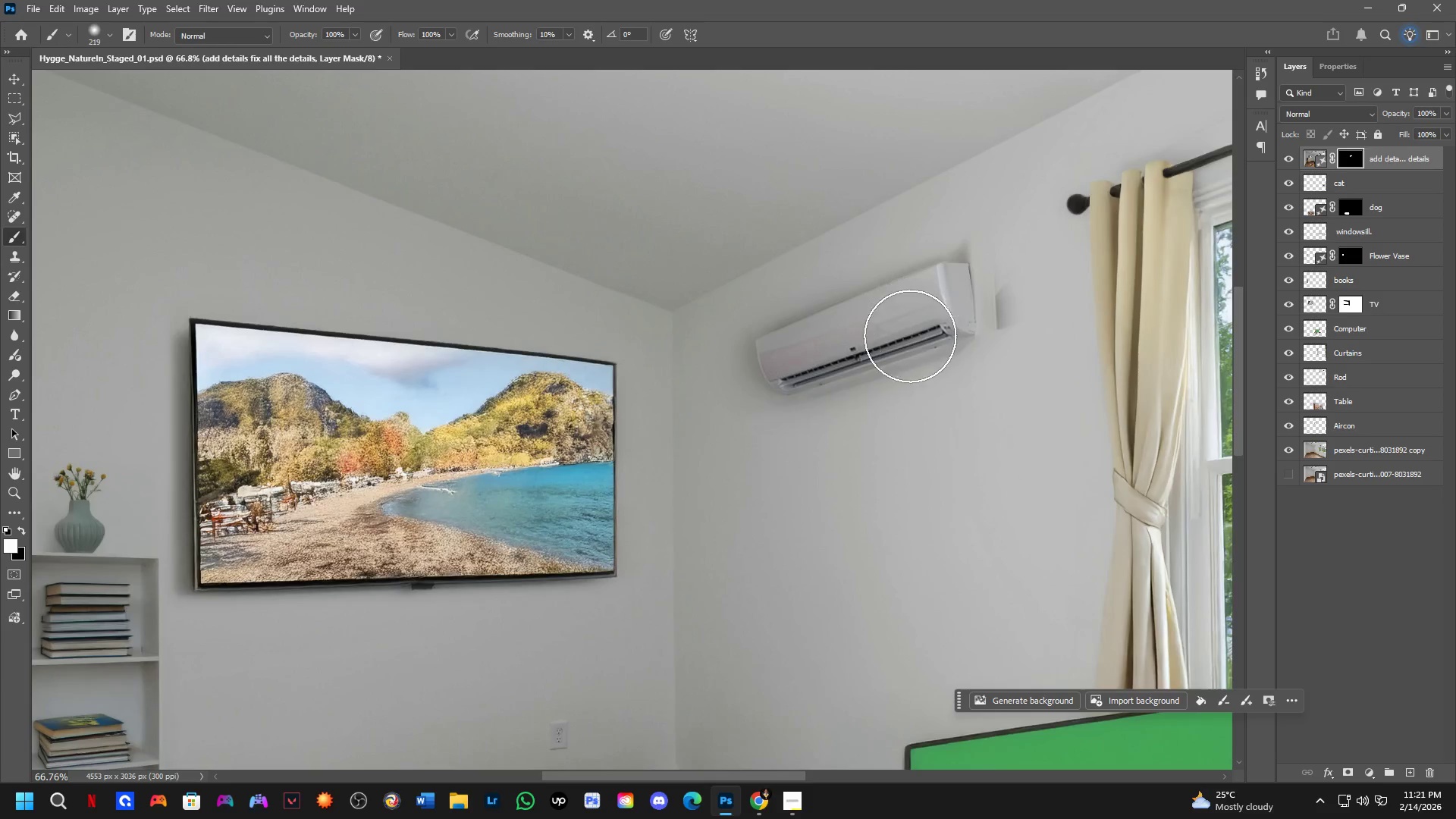 
key(Shift+ShiftLeft)
 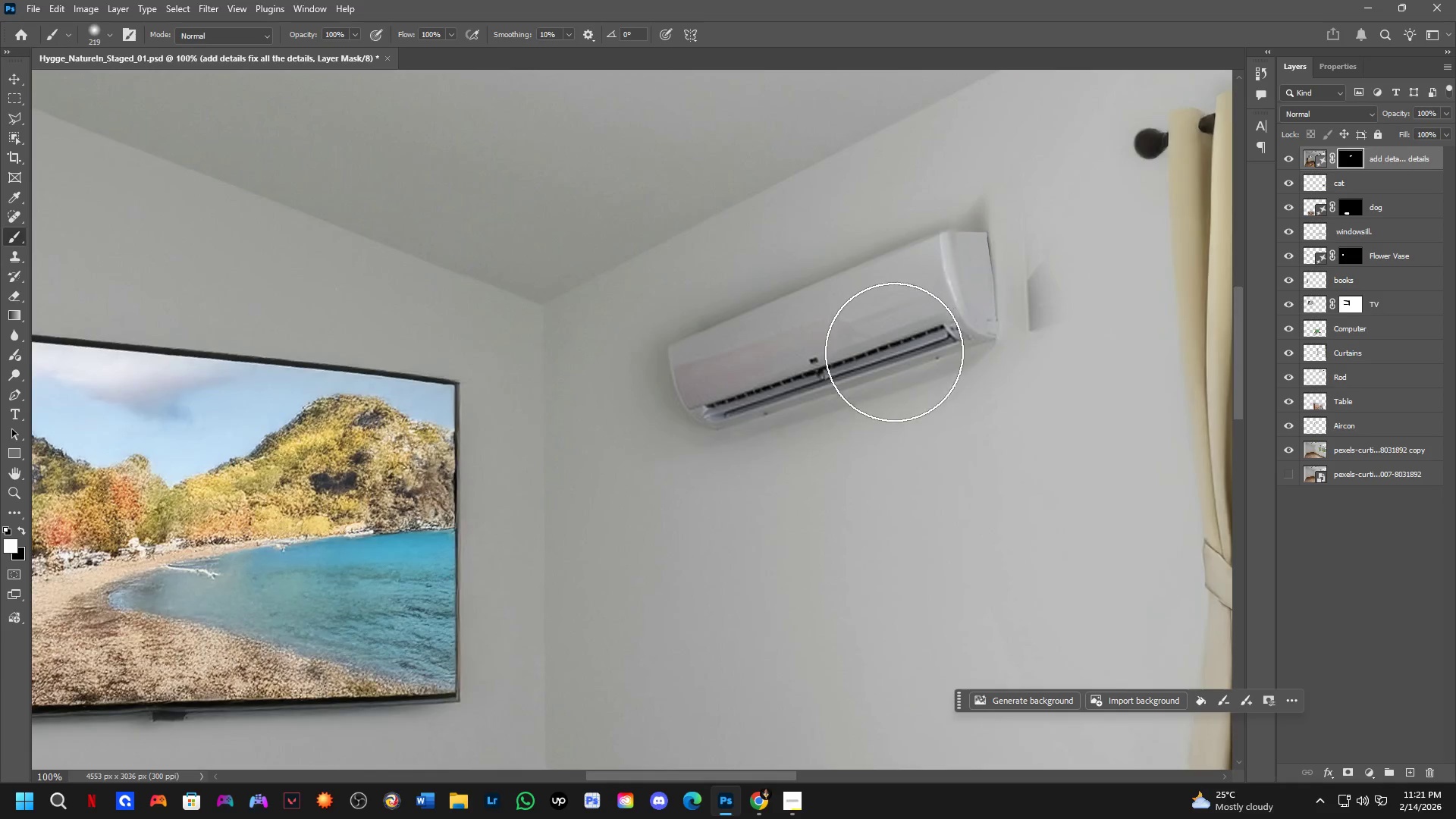 
hold_key(key=Space, duration=0.48)
 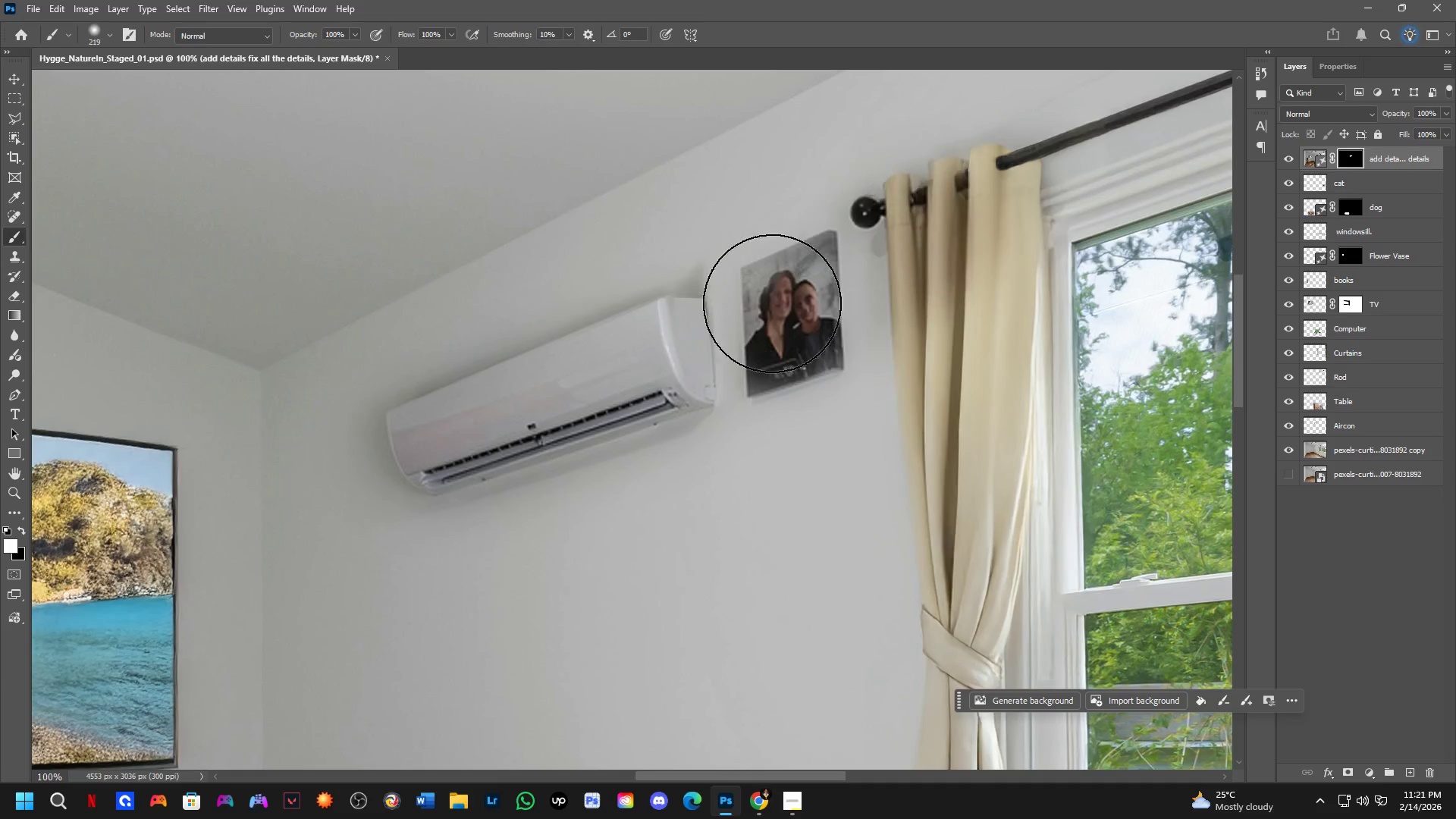 
left_click_drag(start_coordinate=[973, 417], to_coordinate=[691, 483])
 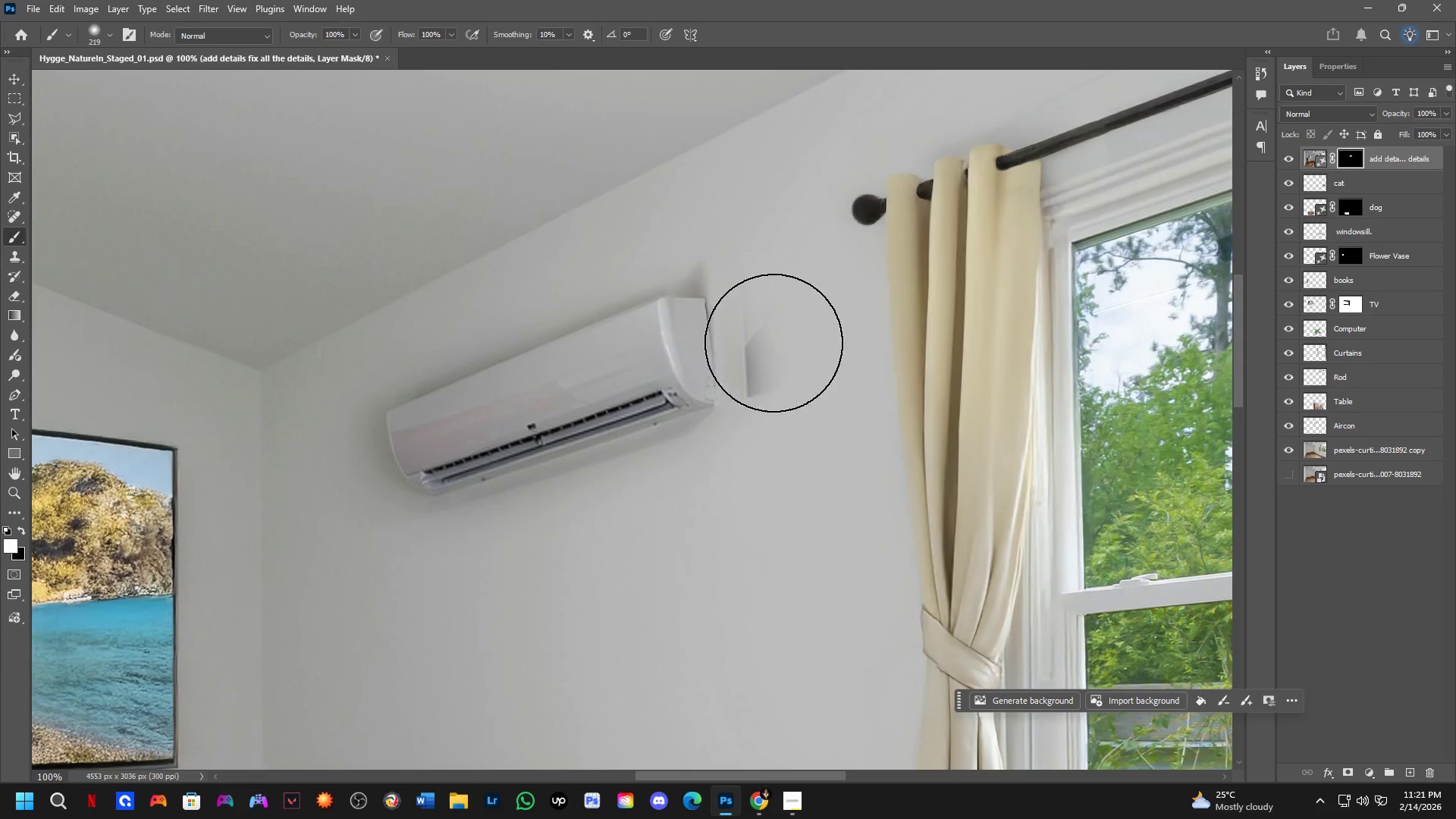 
scroll: coordinate [895, 344], scroll_direction: none, amount: 0.0
 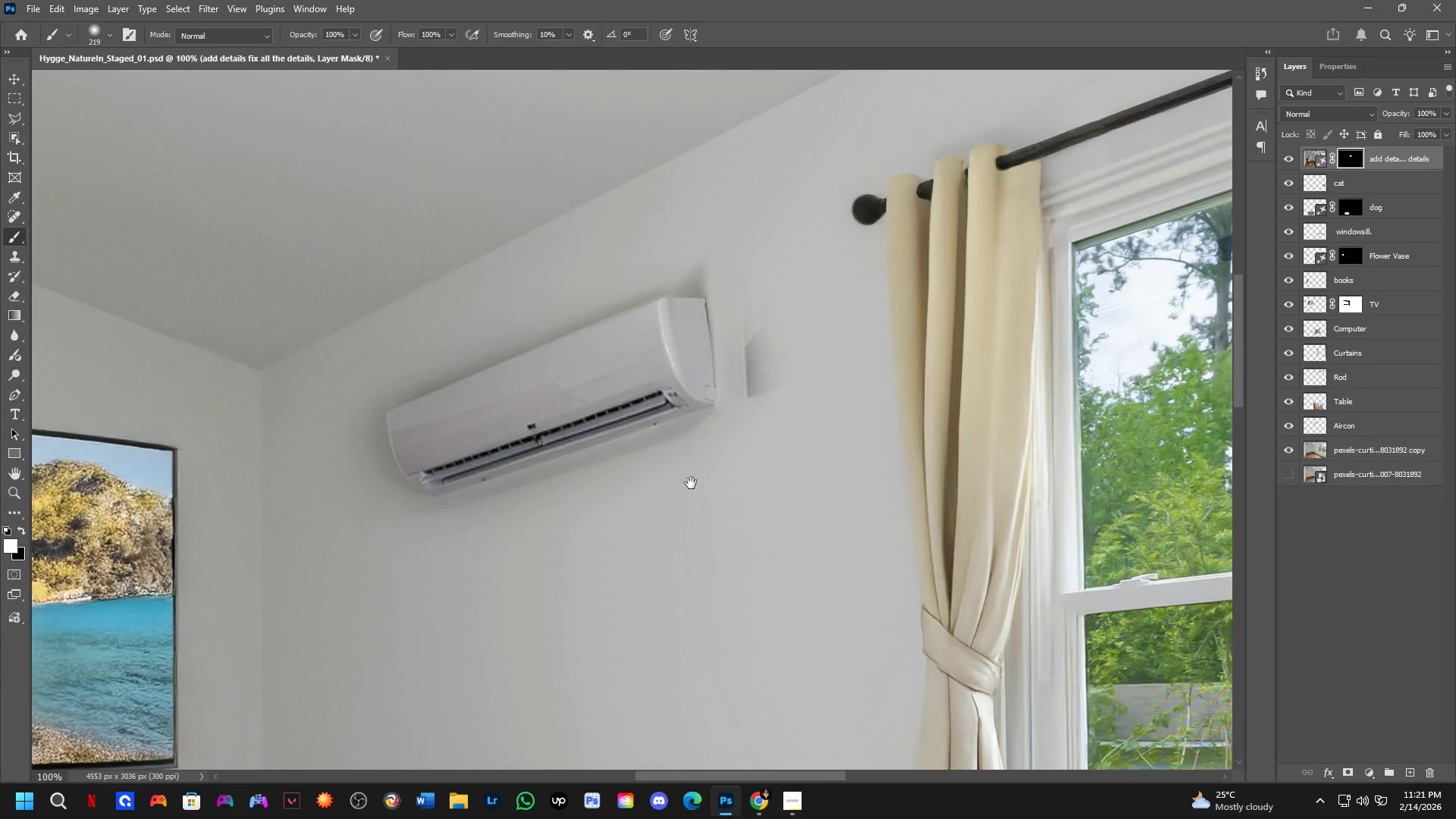 
left_click_drag(start_coordinate=[774, 342], to_coordinate=[998, 170])
 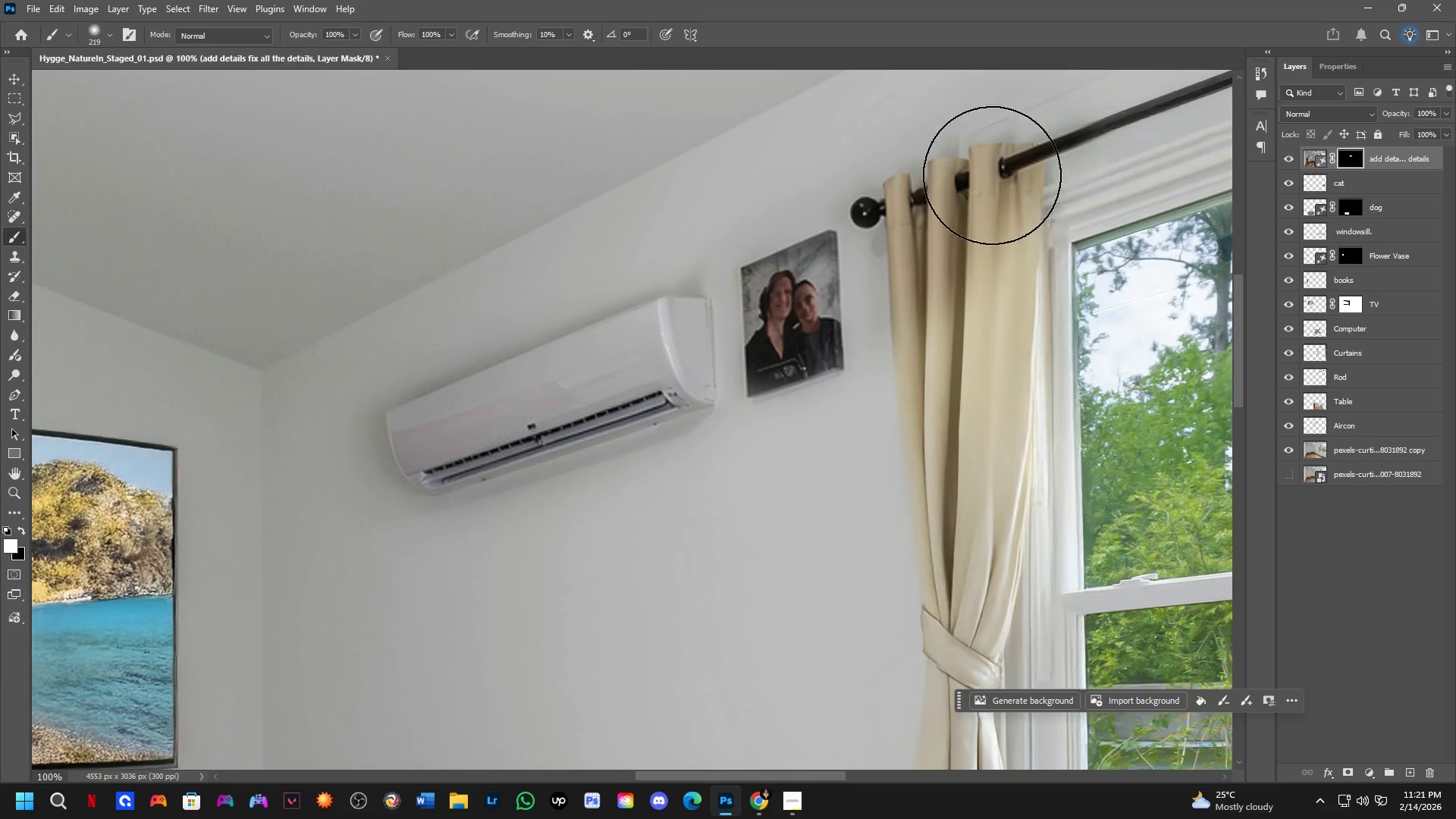 
key(Control+Z)
 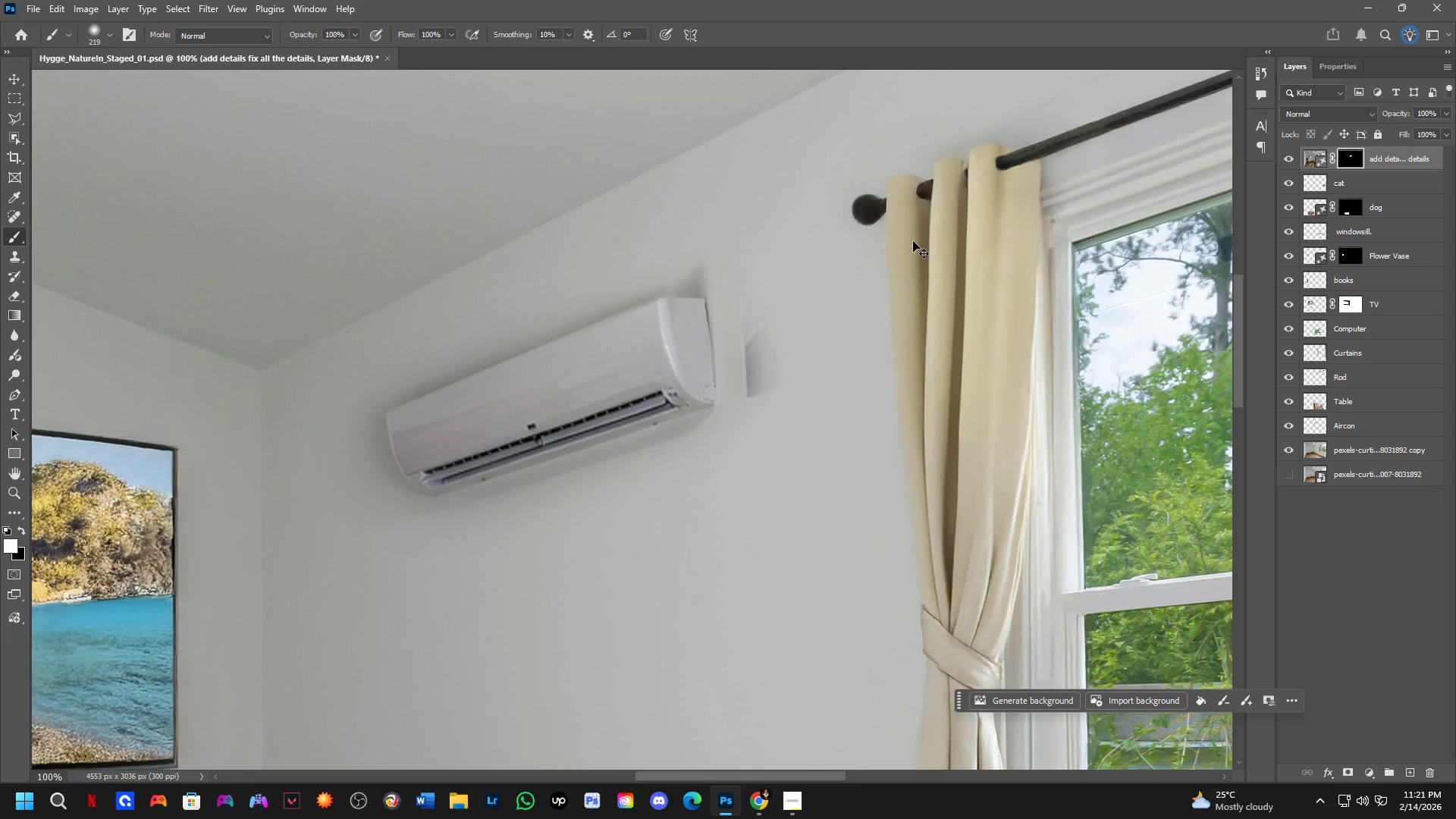 
key(Control+Z)
 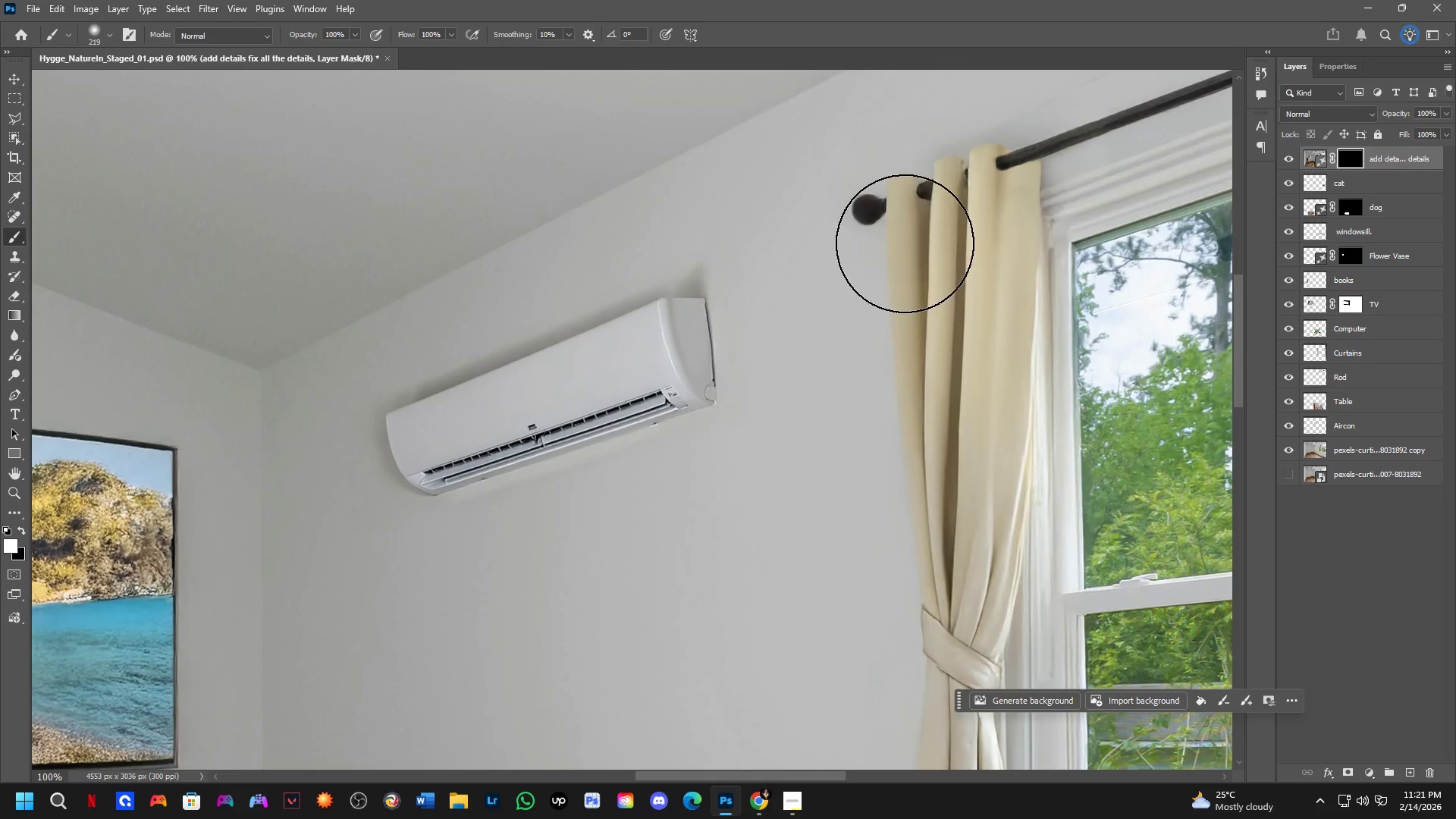 
hold_key(key=Space, duration=0.44)
 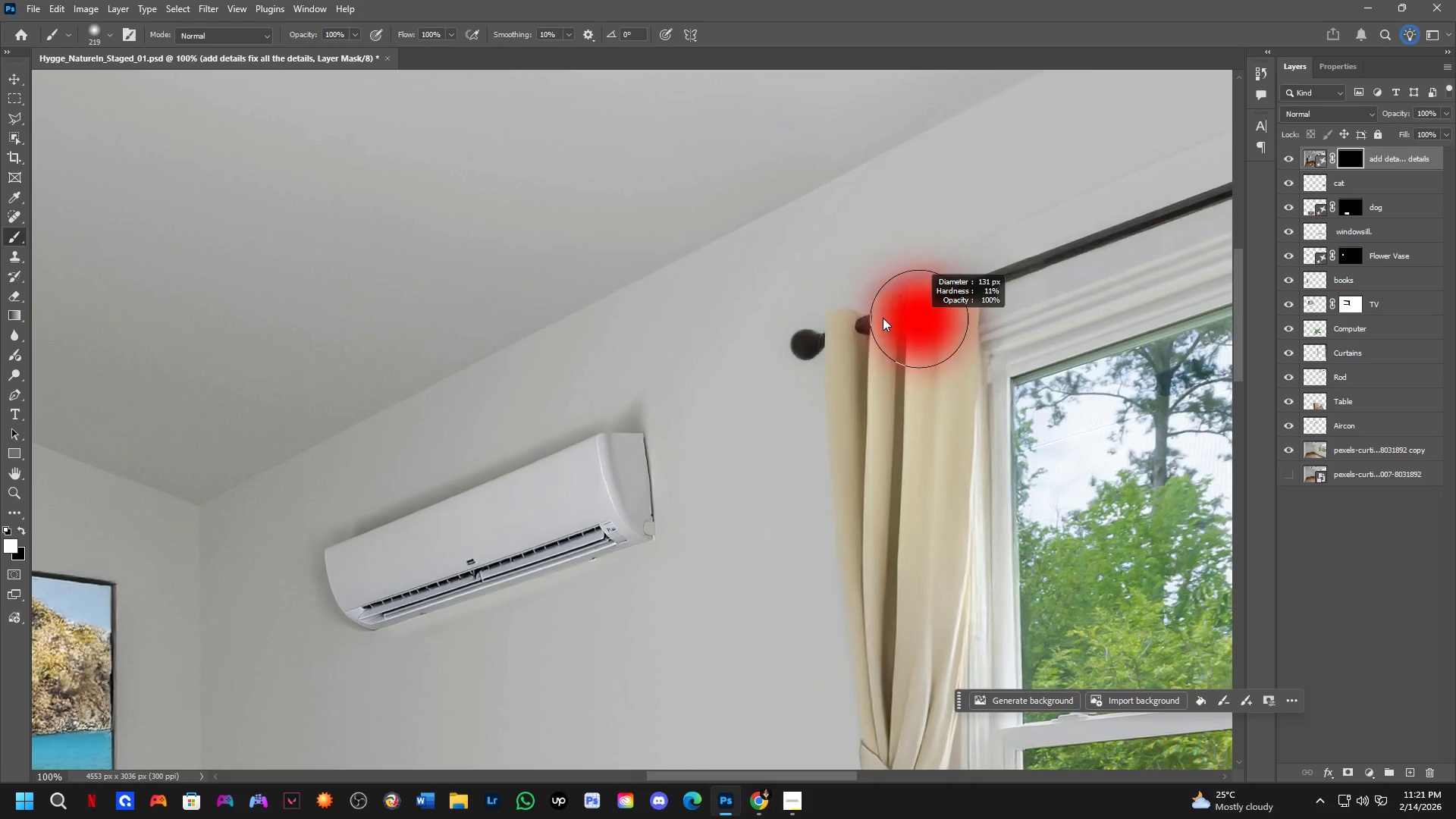 
left_click_drag(start_coordinate=[938, 238], to_coordinate=[877, 373])
 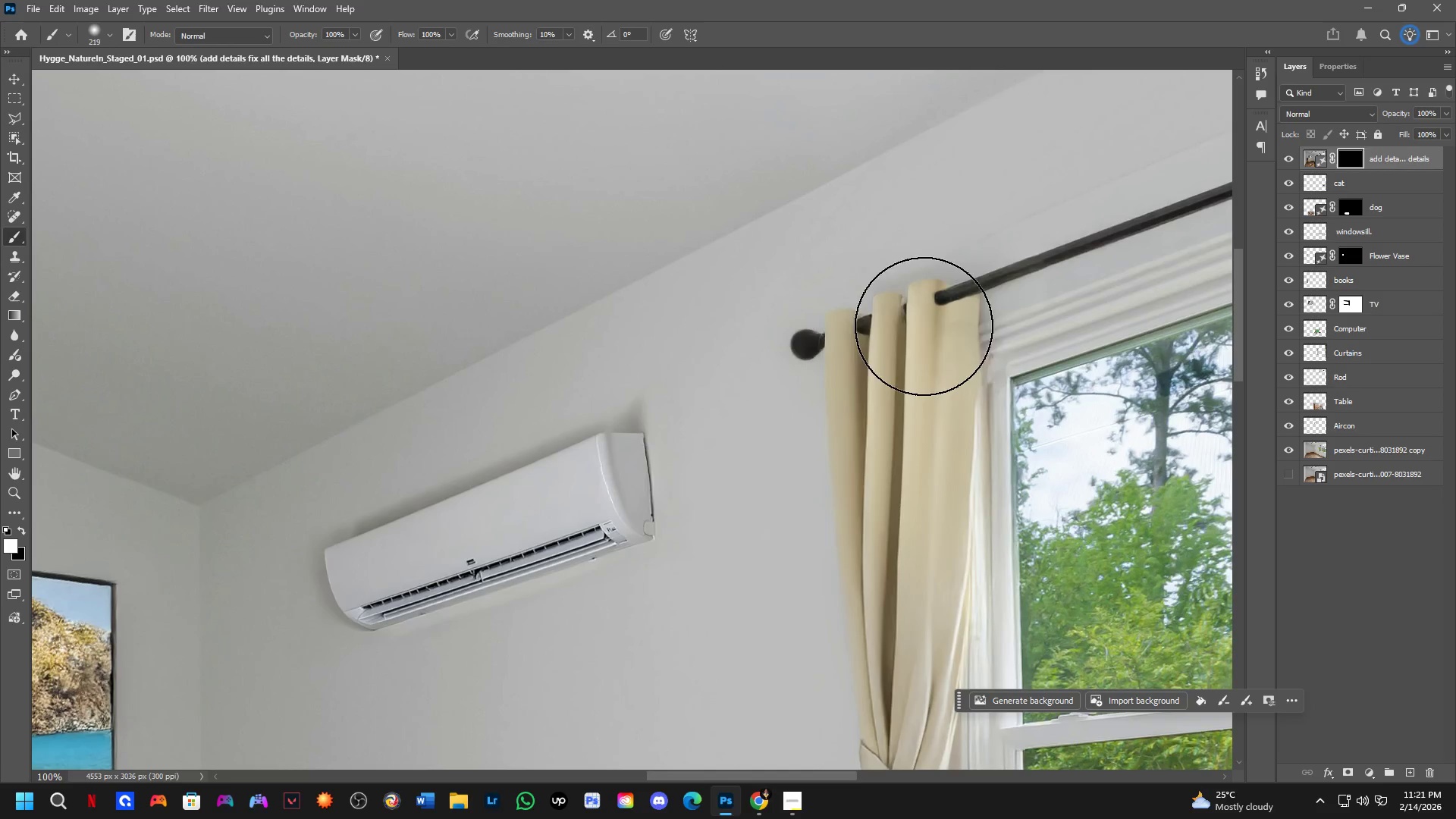 
hold_key(key=AltLeft, duration=0.75)
 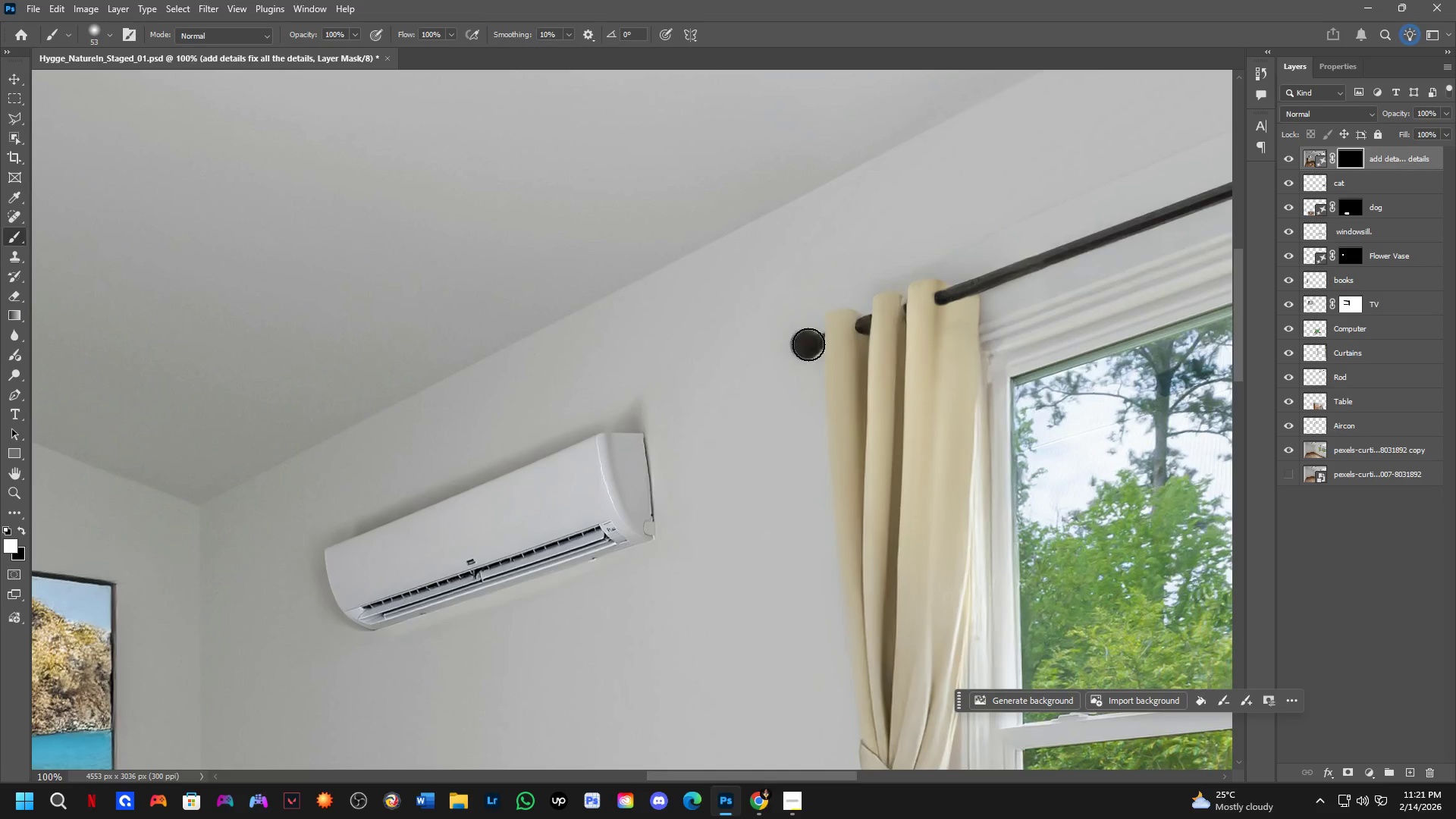 
left_click_drag(start_coordinate=[811, 343], to_coordinate=[802, 342])
 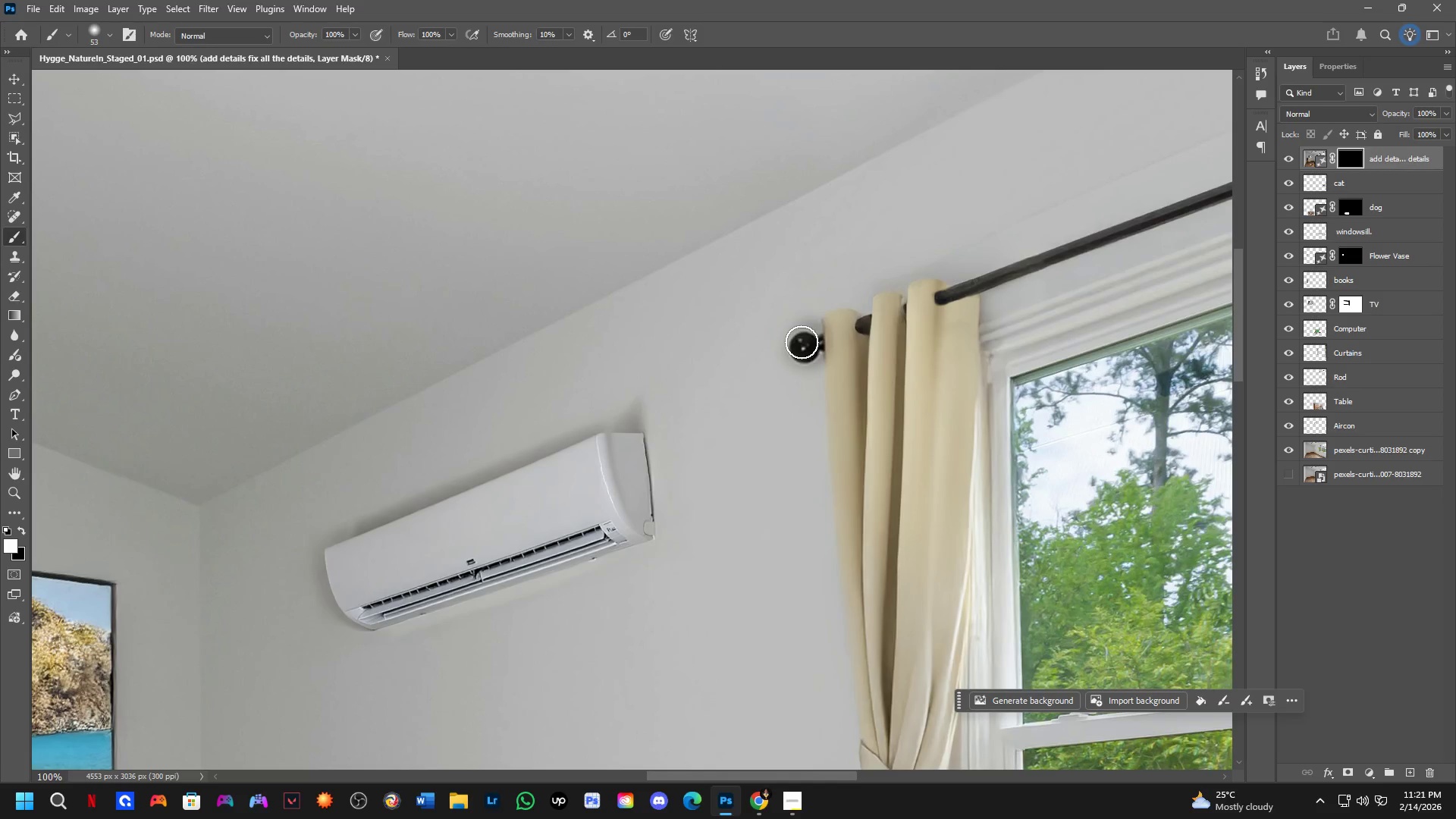 
key(Alt+AltLeft)
 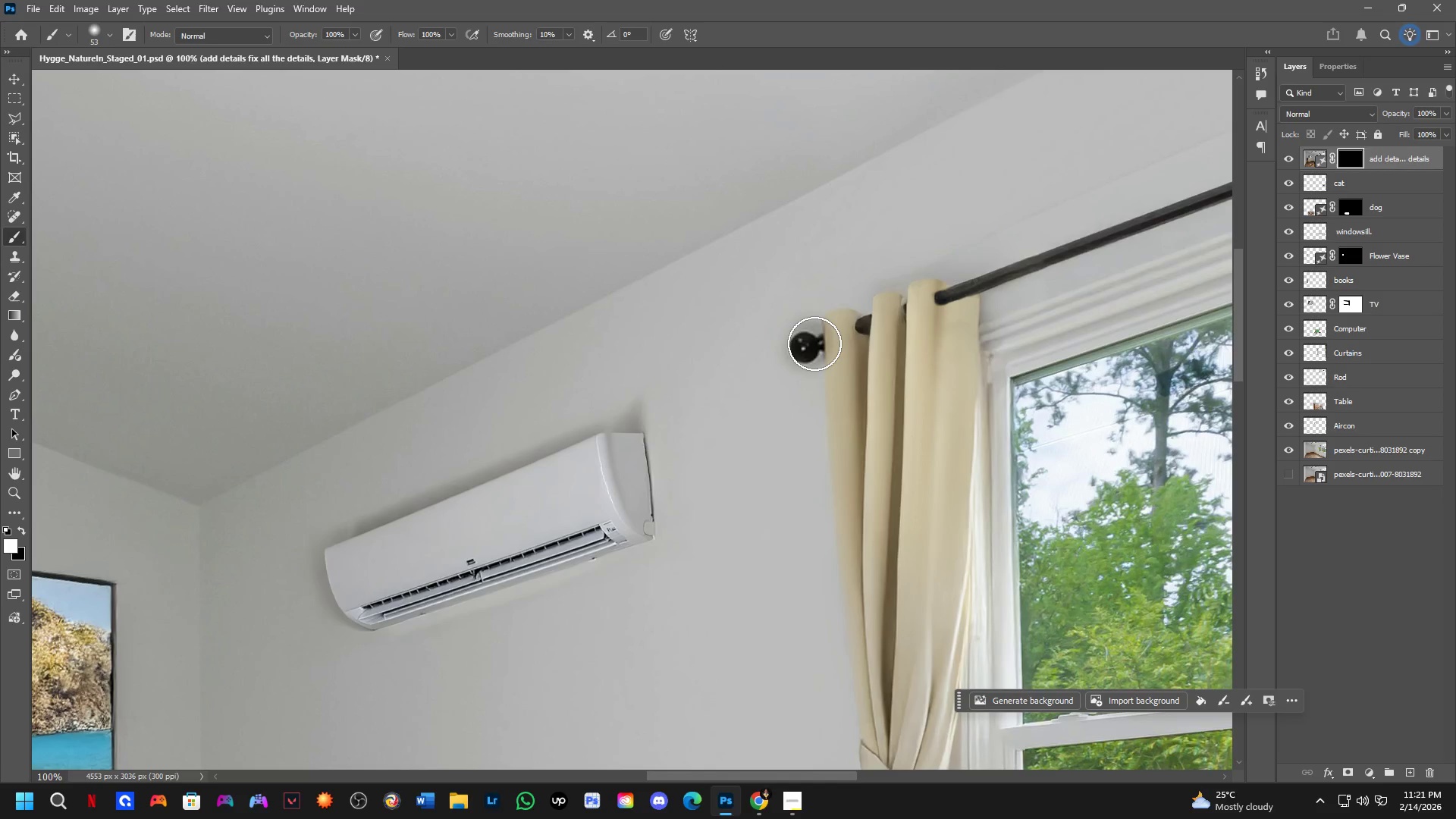 
left_click_drag(start_coordinate=[814, 344], to_coordinate=[1000, 264])
 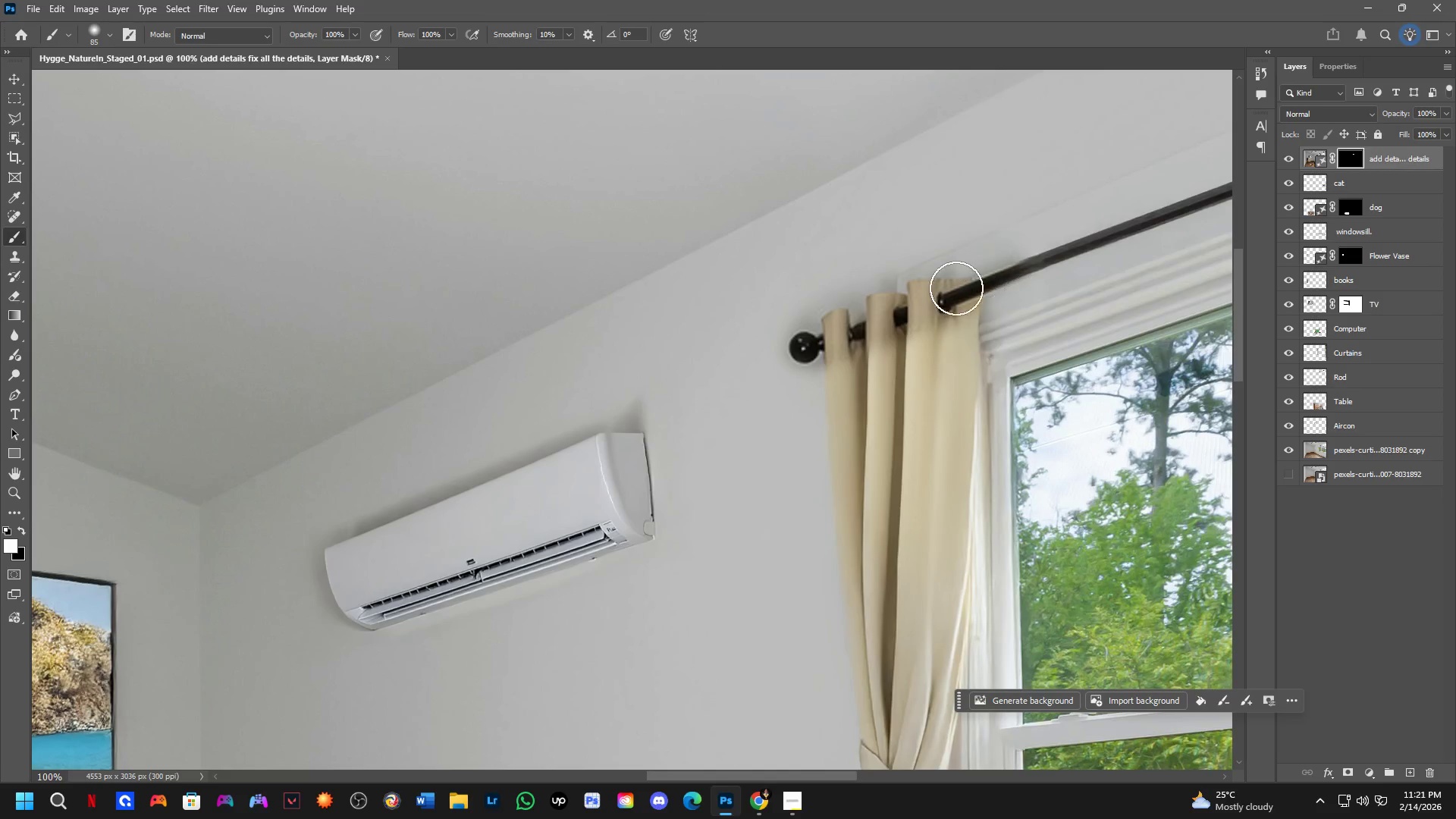 
hold_key(key=Space, duration=1.05)
 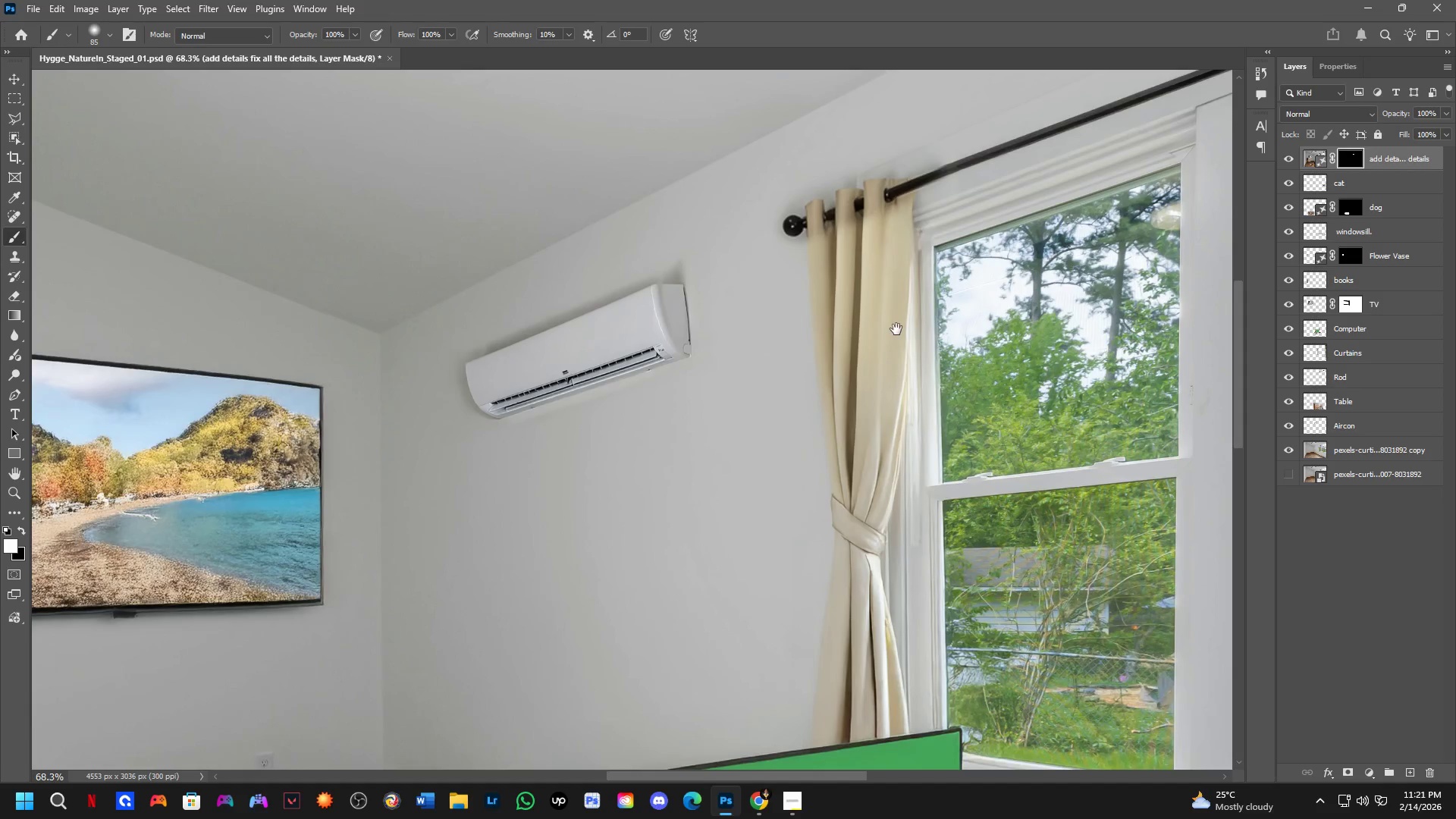 
left_click_drag(start_coordinate=[969, 374], to_coordinate=[998, 244])
 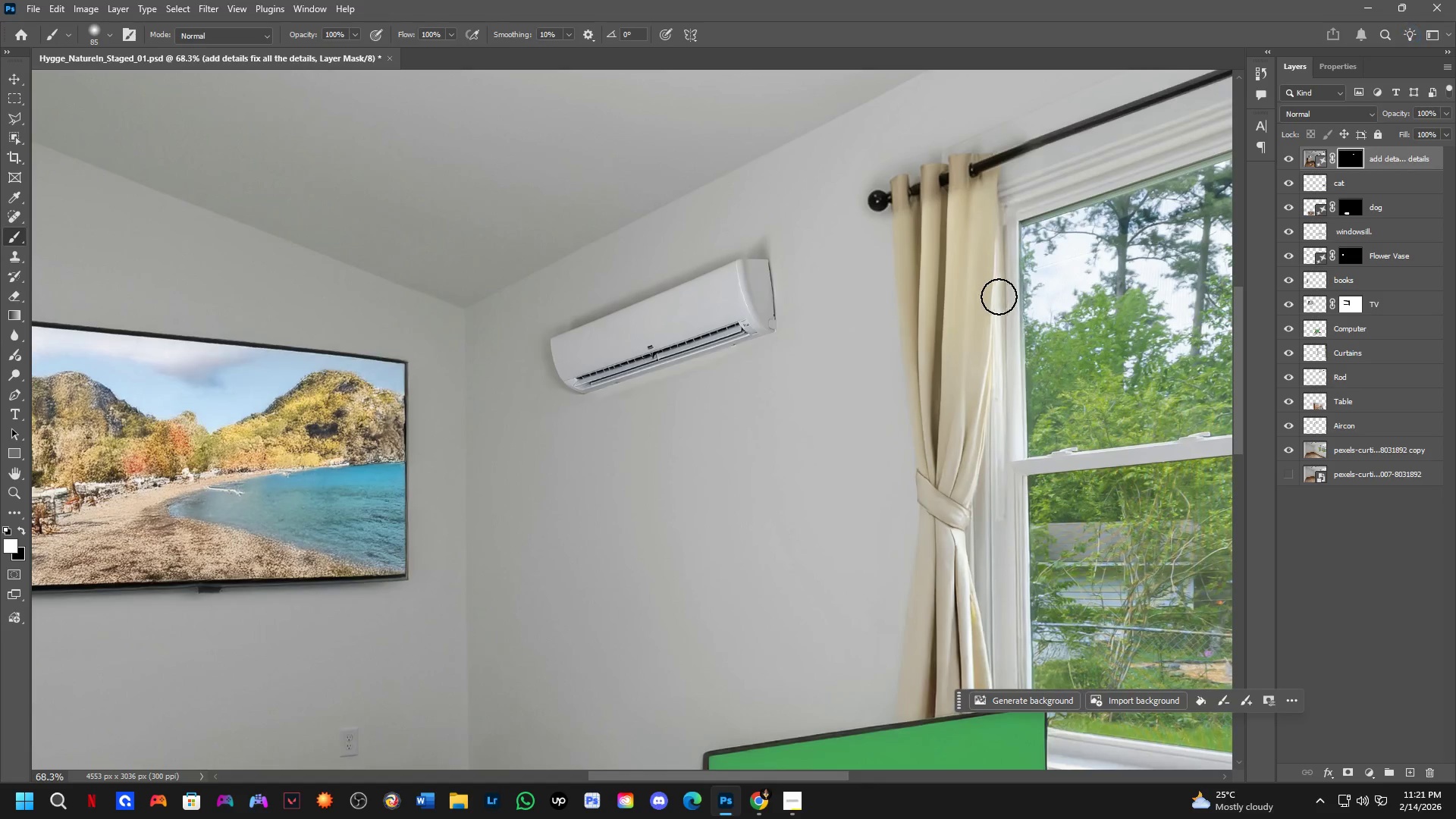 
scroll: coordinate [946, 295], scroll_direction: down, amount: 4.0
 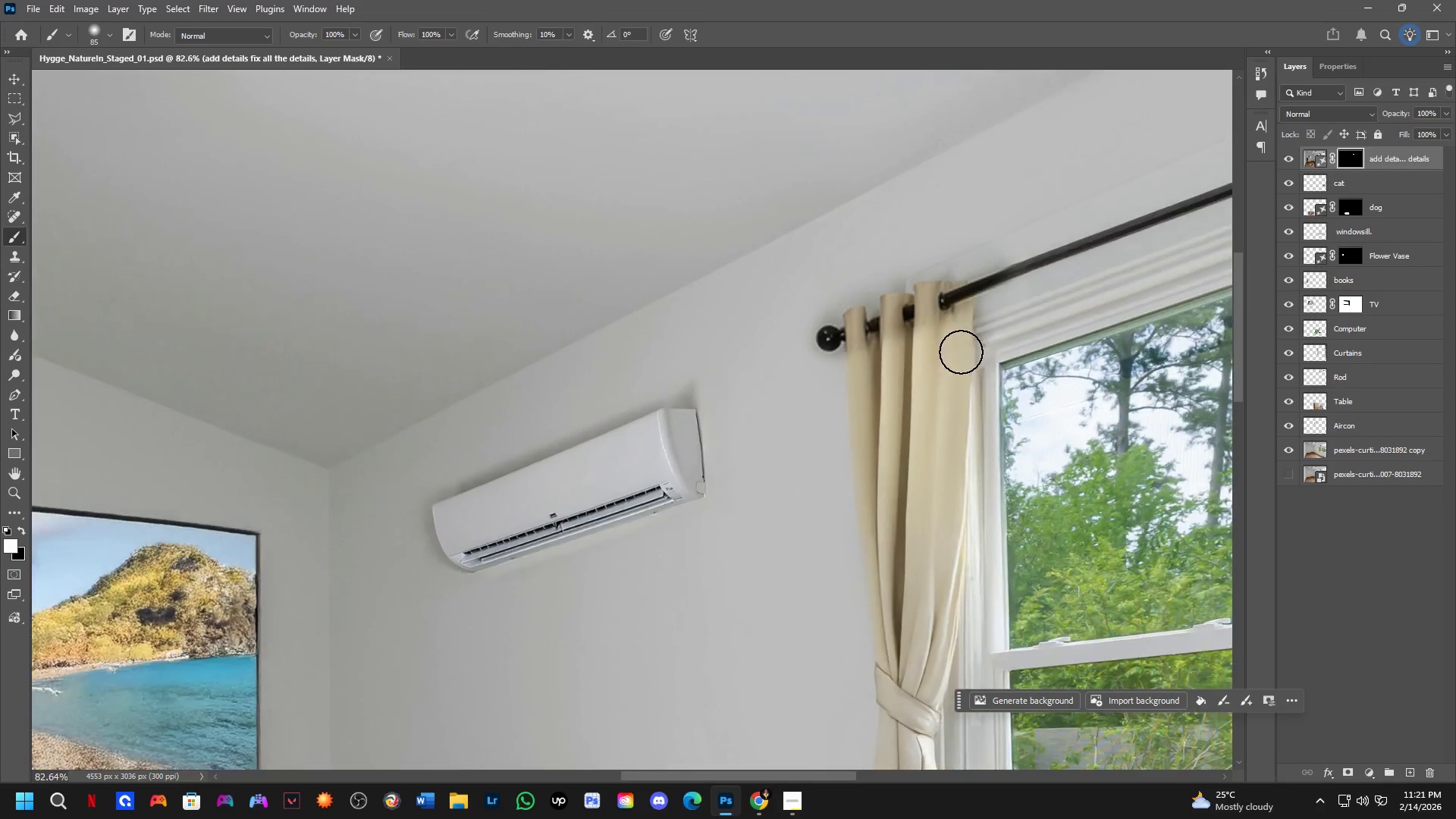 
hold_key(key=Space, duration=0.42)
 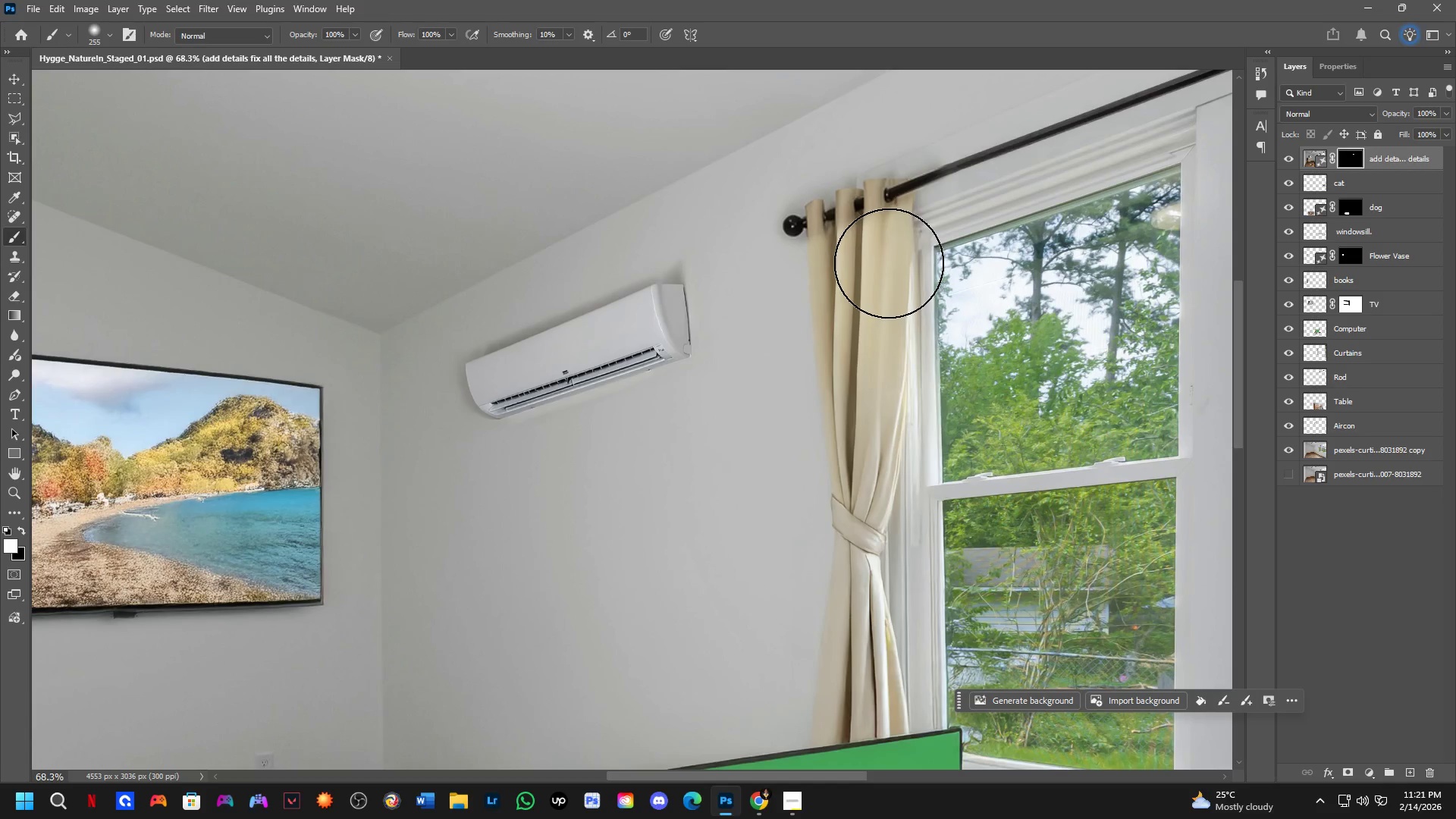 
left_click_drag(start_coordinate=[981, 304], to_coordinate=[896, 329])
 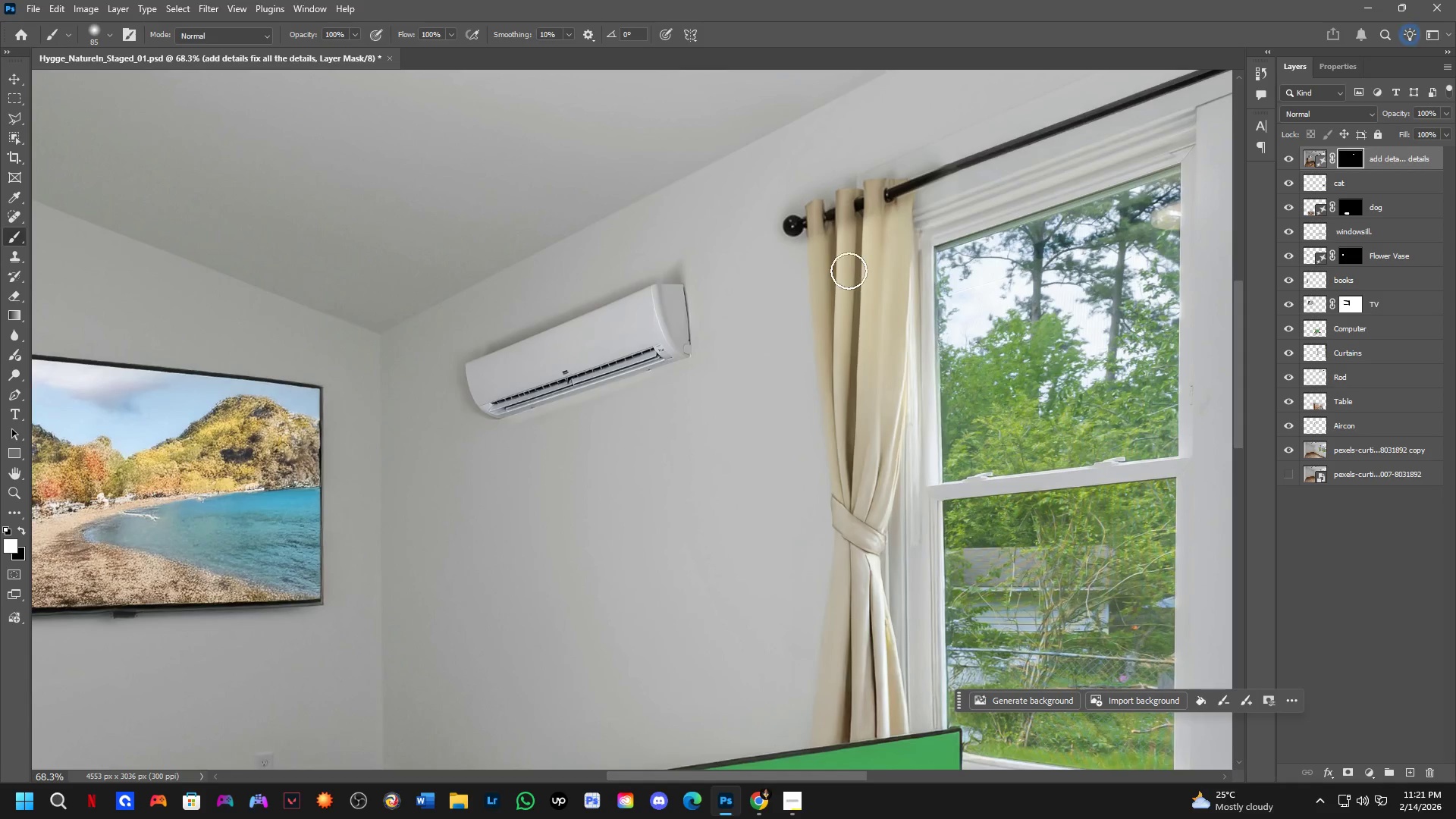 
key(Alt+AltLeft)
 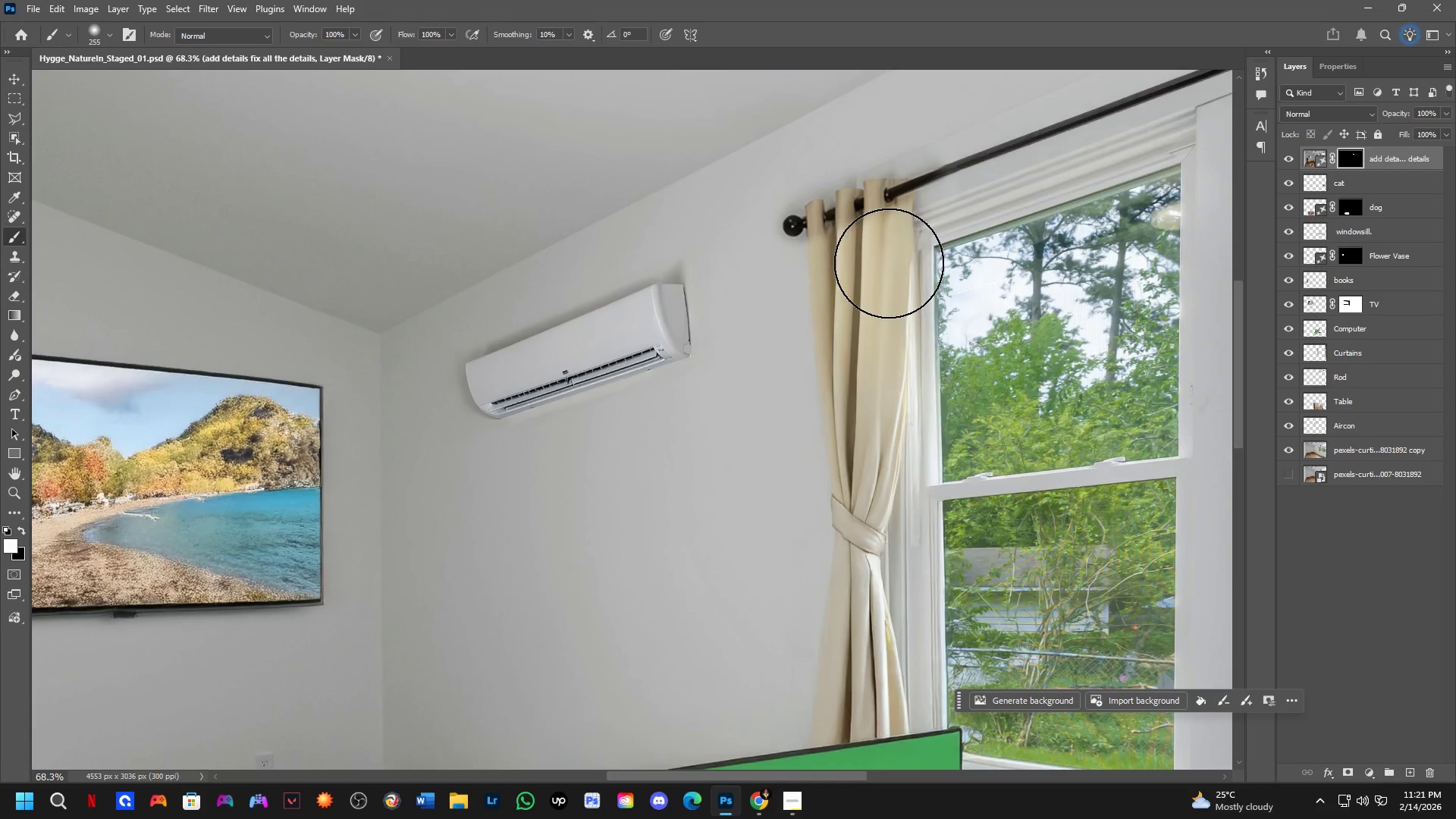 
key(Control+Z)
 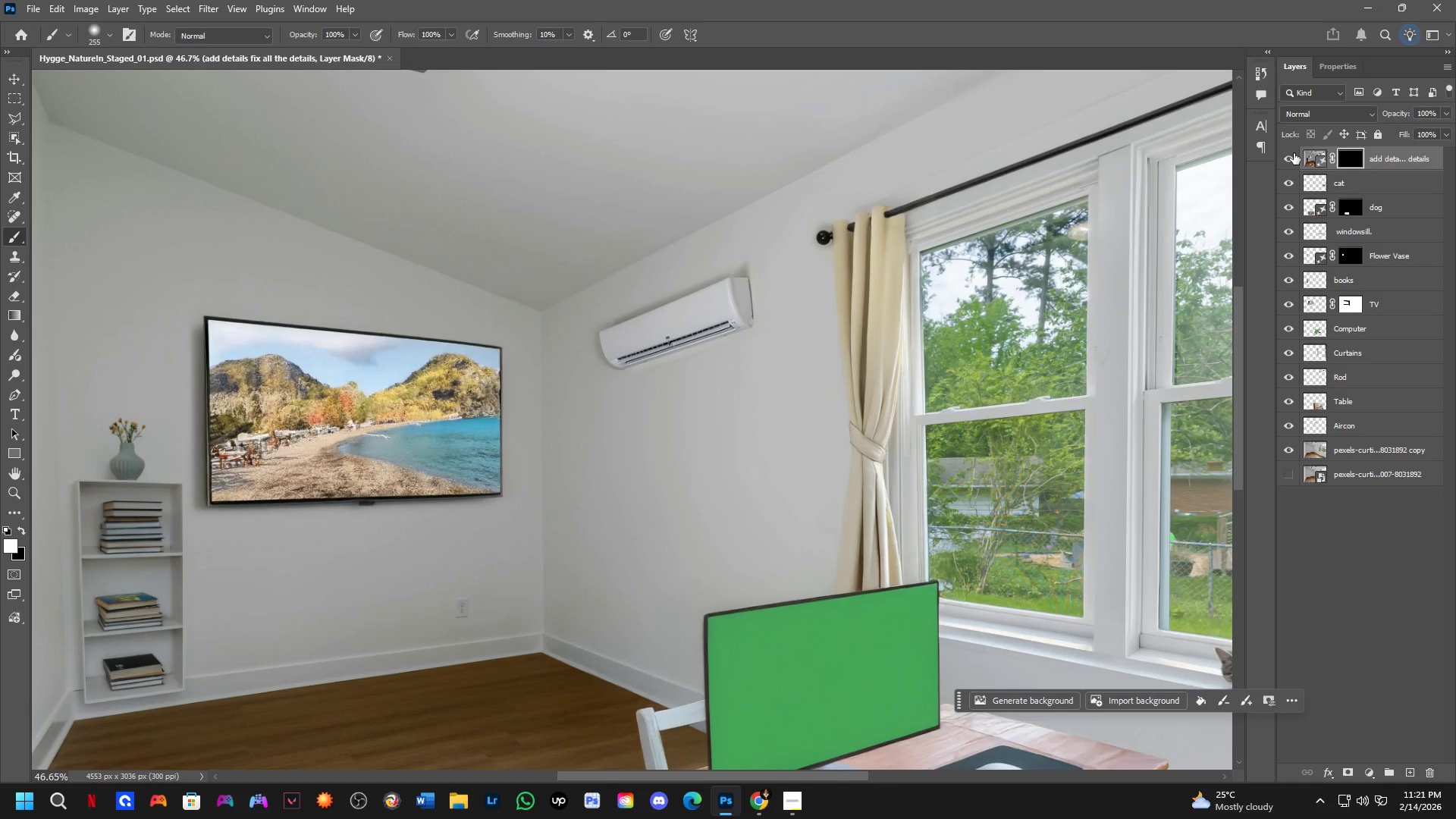 
scroll: coordinate [889, 263], scroll_direction: down, amount: 4.0
 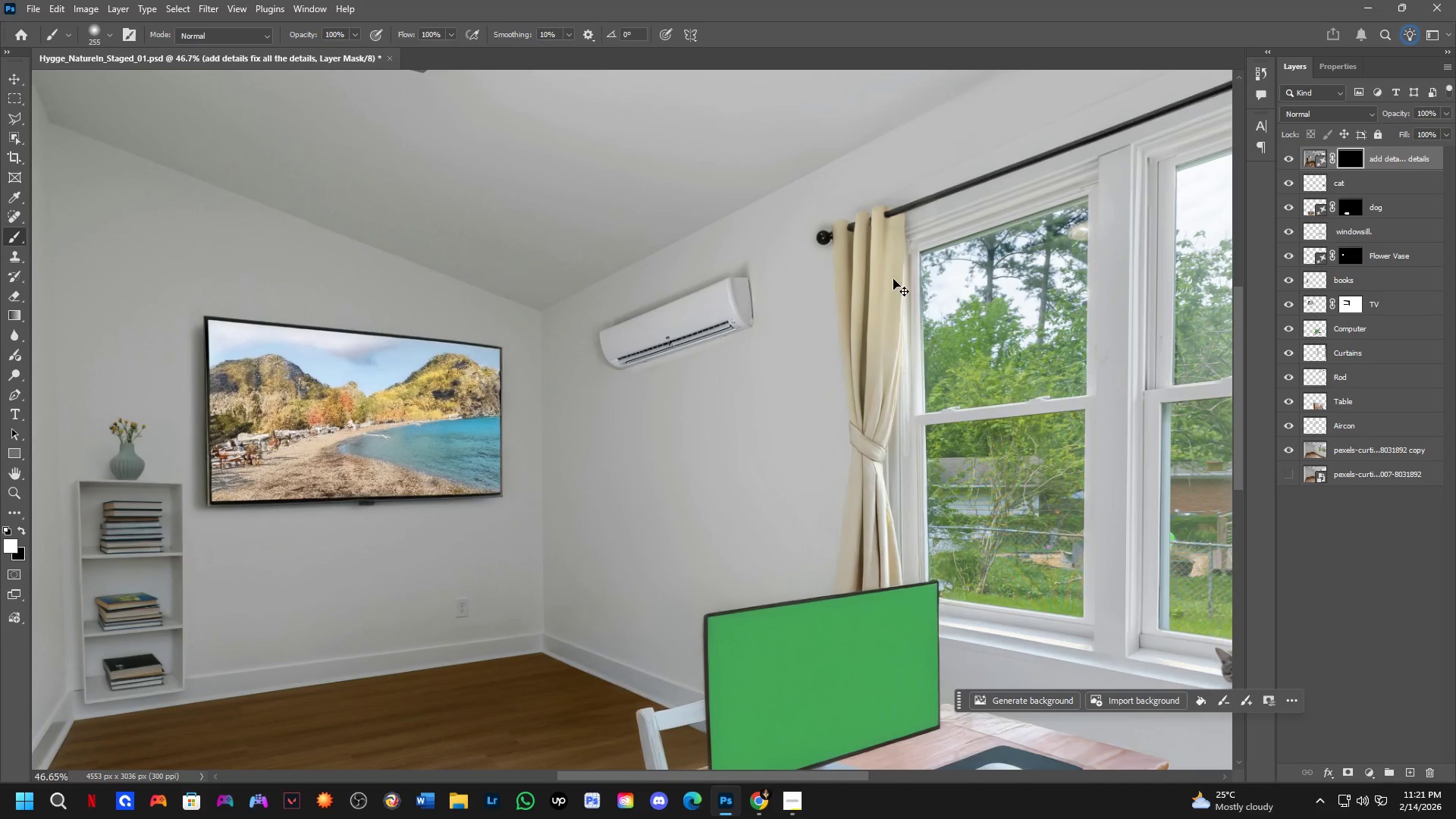 
key(Control+I)
 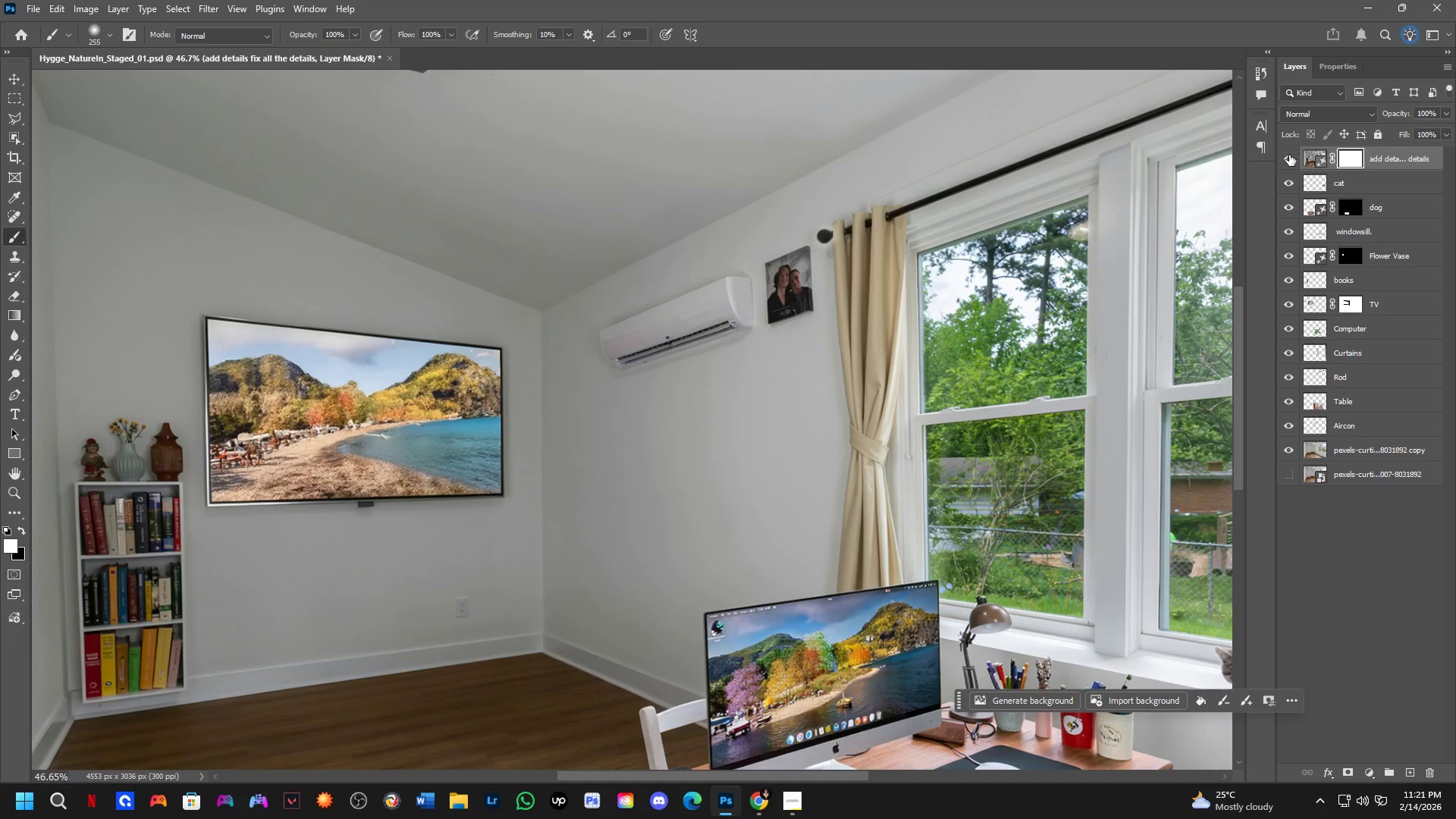 
hold_key(key=Space, duration=0.58)
 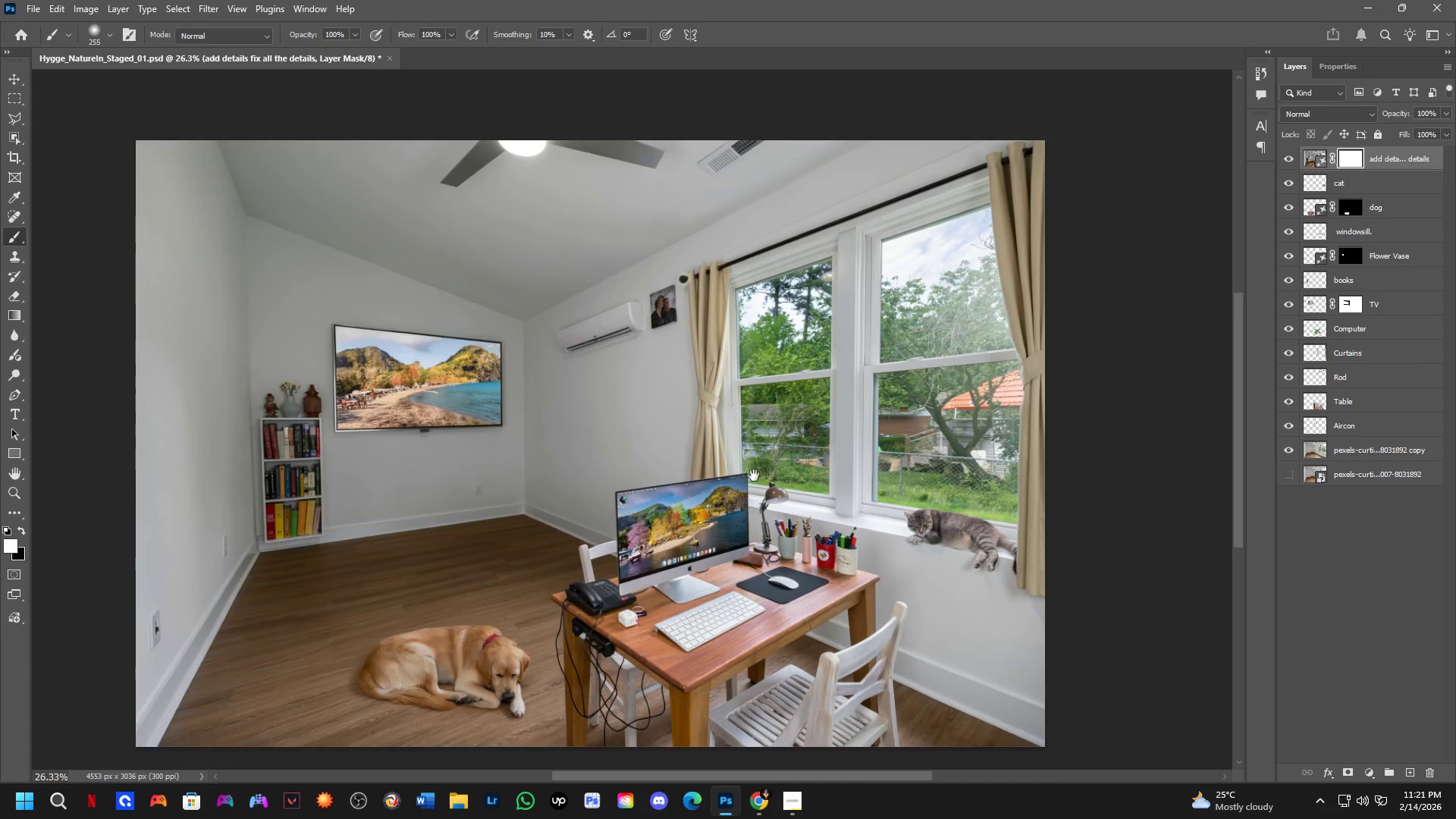 
left_click_drag(start_coordinate=[766, 410], to_coordinate=[625, 356])
 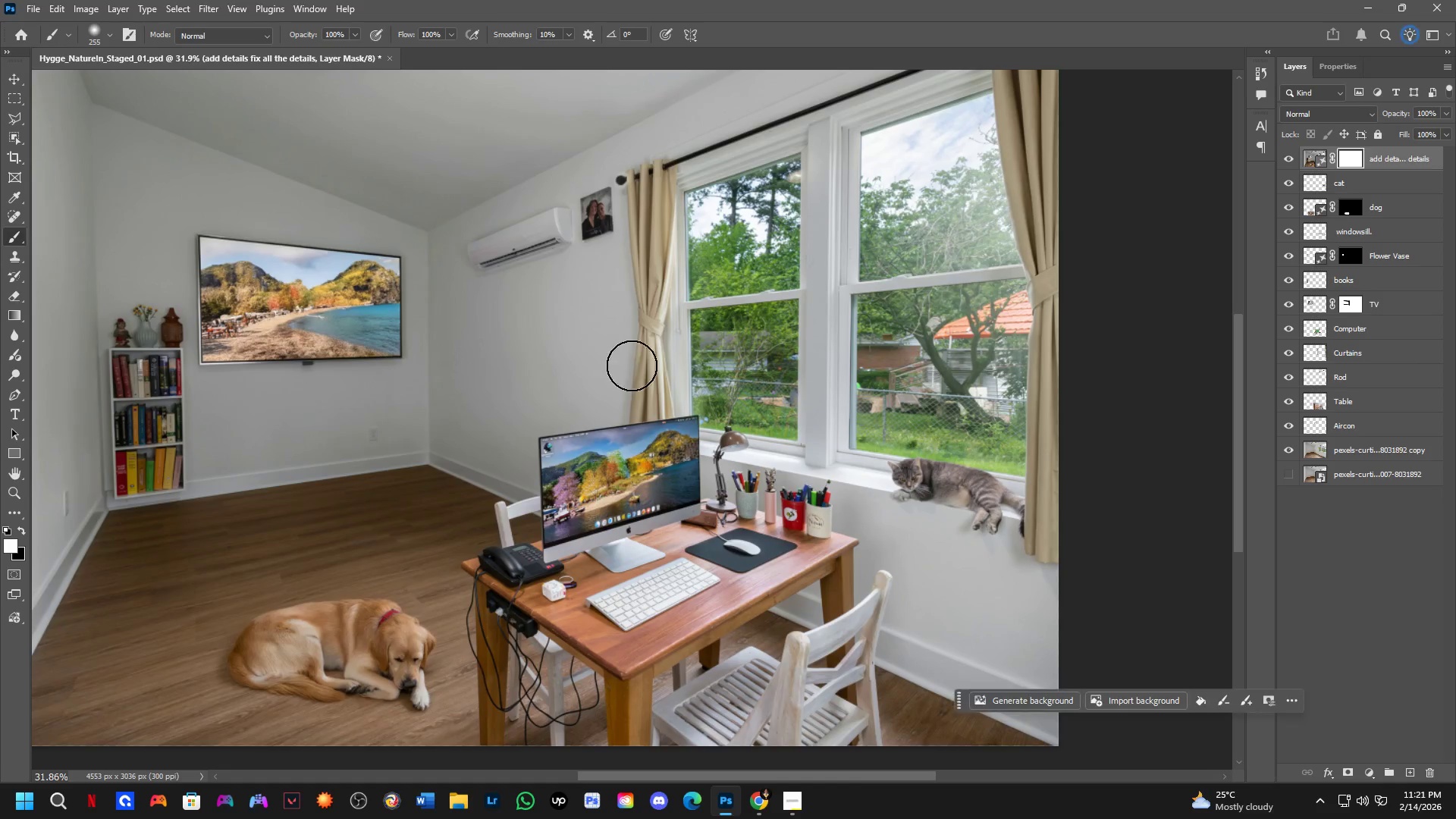 
scroll: coordinate [636, 240], scroll_direction: down, amount: 4.0
 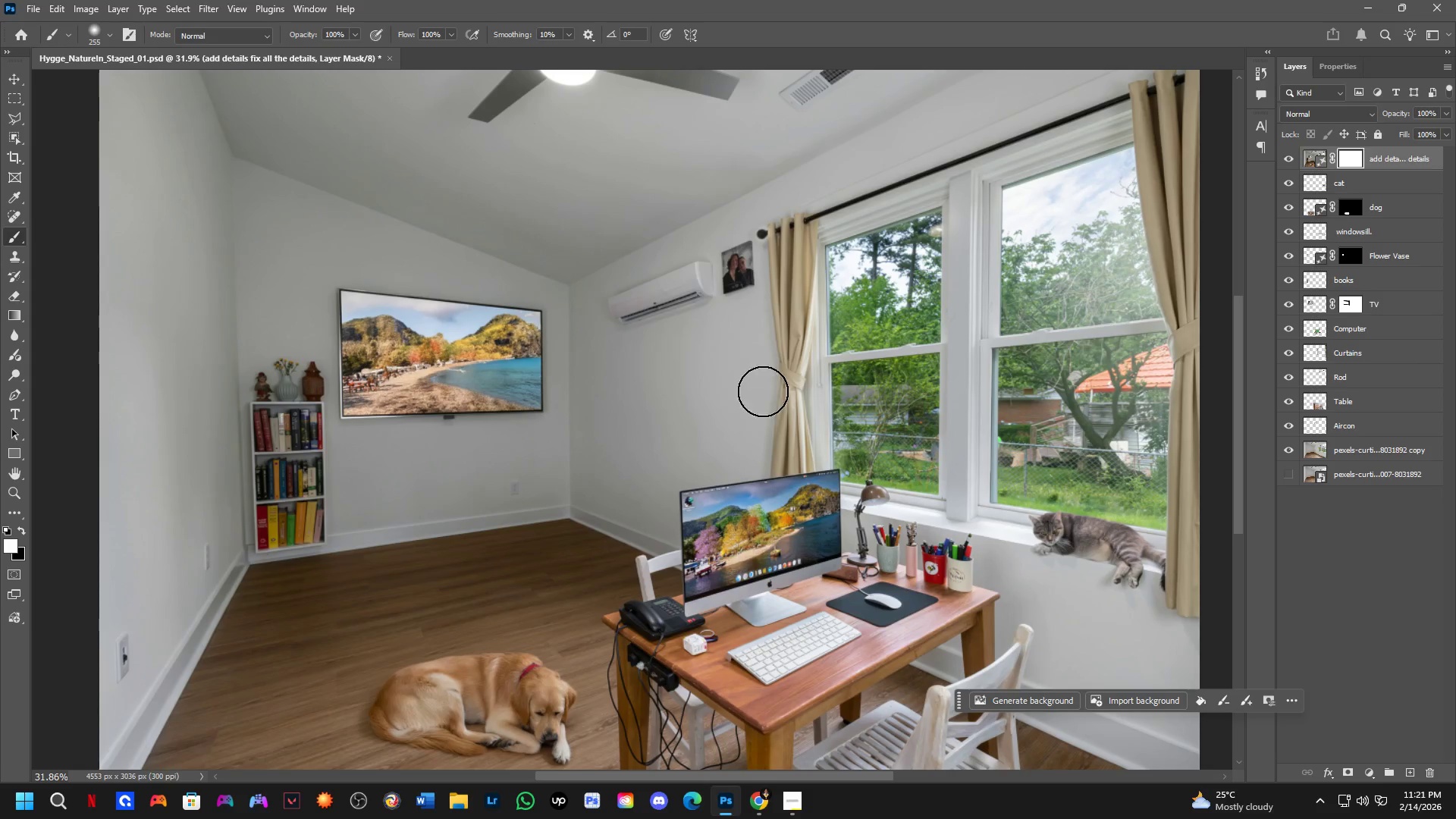 
hold_key(key=Space, duration=0.59)
 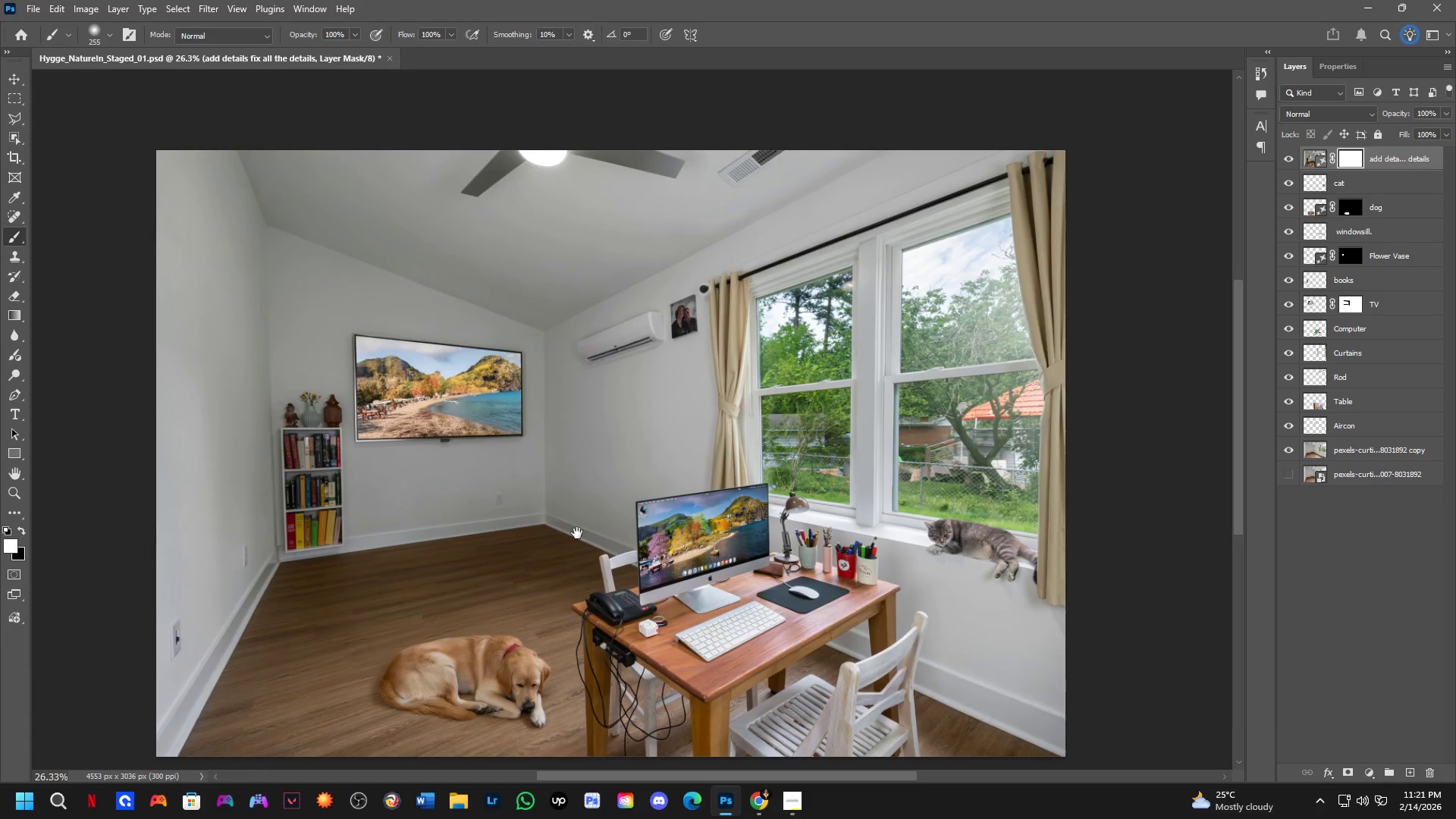 
left_click_drag(start_coordinate=[682, 406], to_coordinate=[760, 478])
 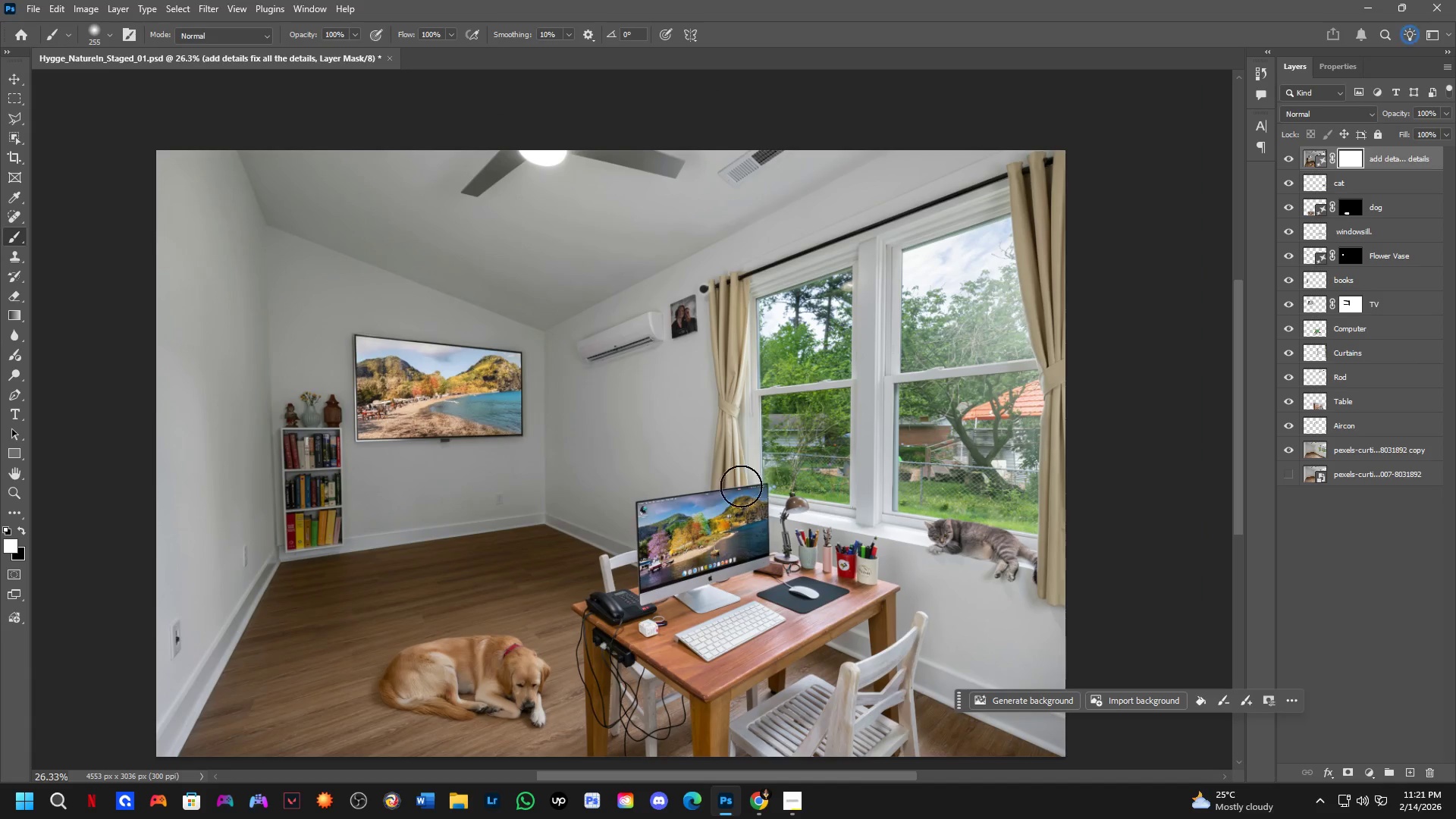 
scroll: coordinate [655, 394], scroll_direction: down, amount: 2.0
 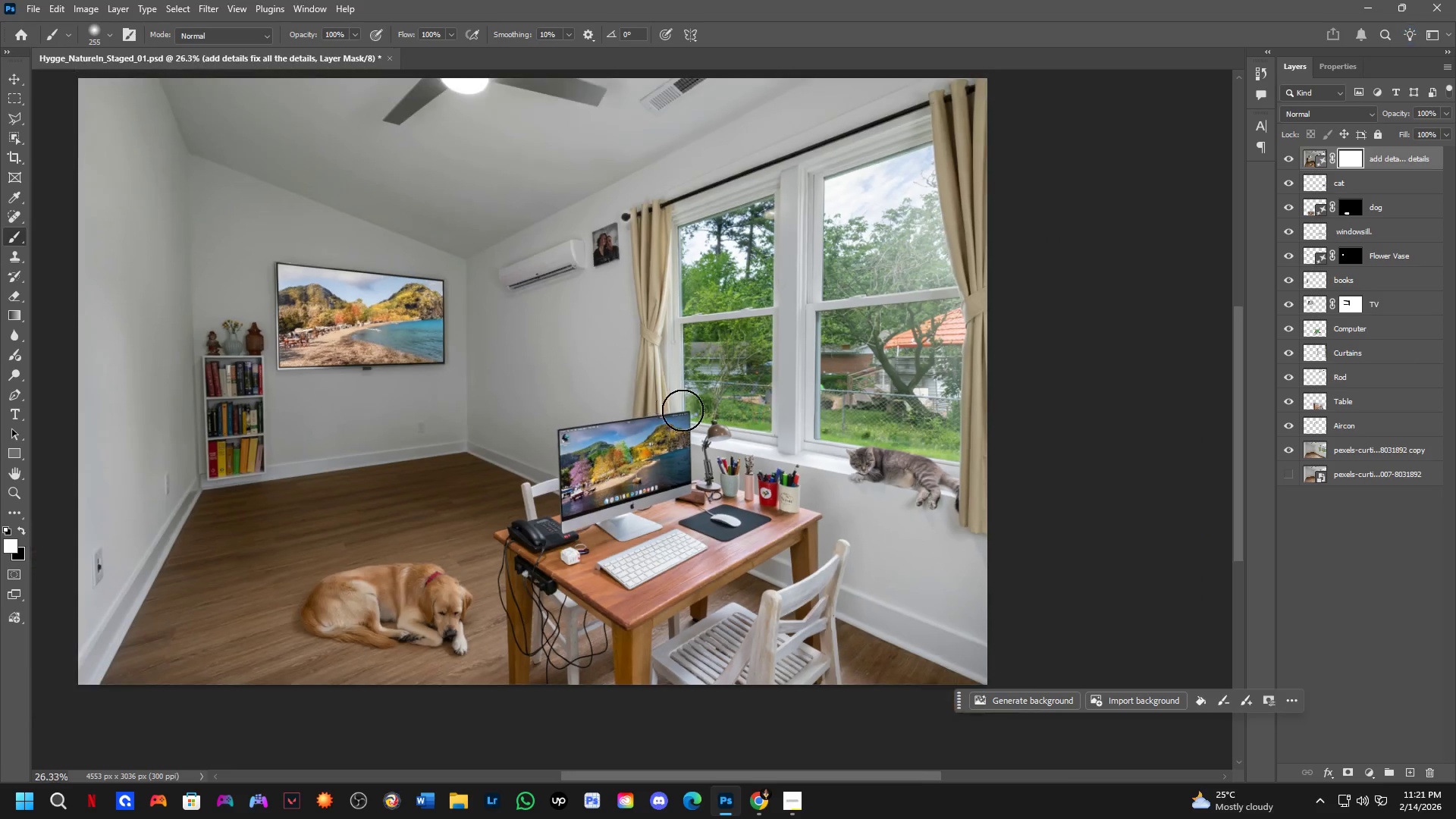 
hold_key(key=Space, duration=0.62)
 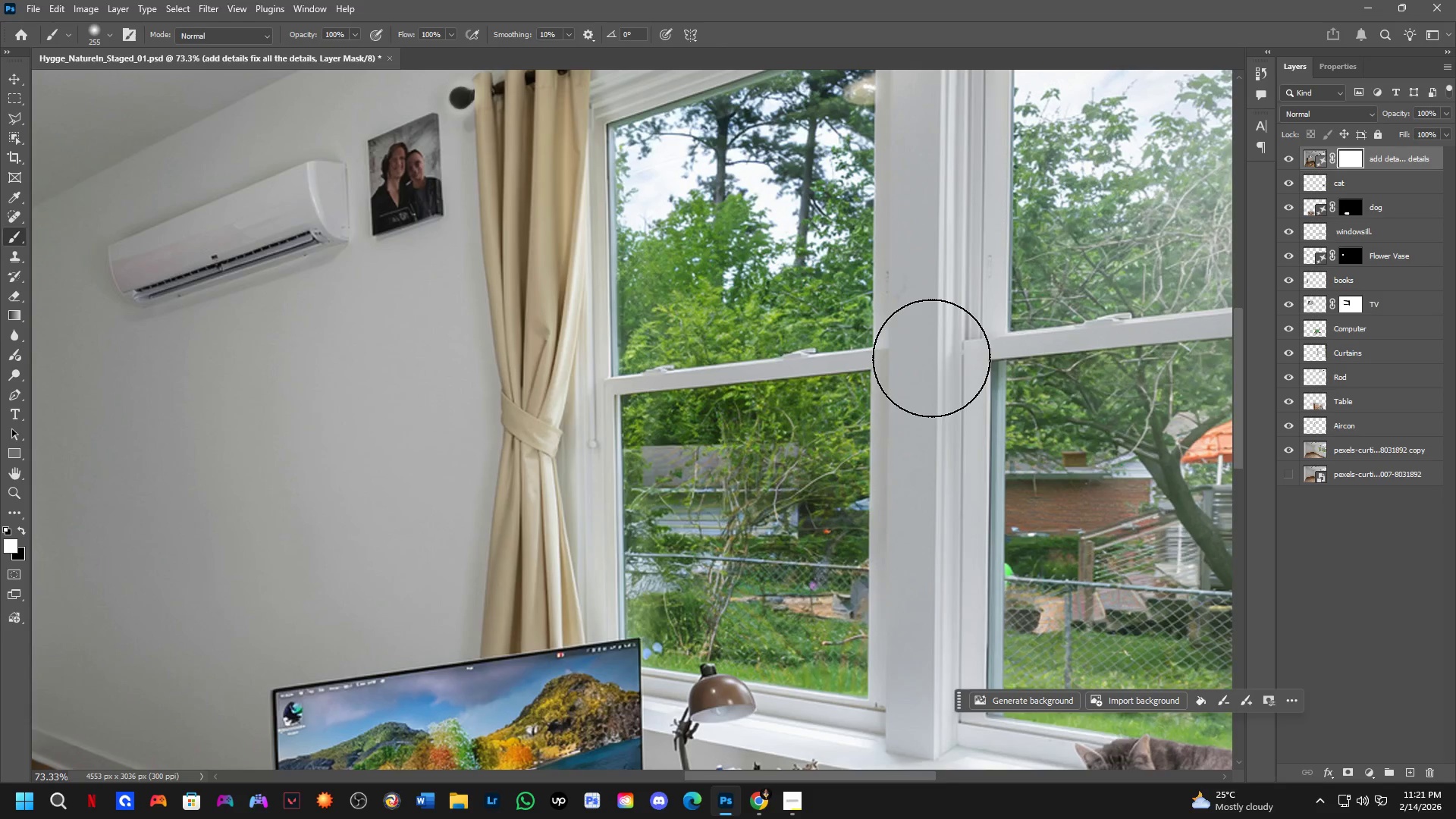 
left_click_drag(start_coordinate=[577, 533], to_coordinate=[629, 510])
 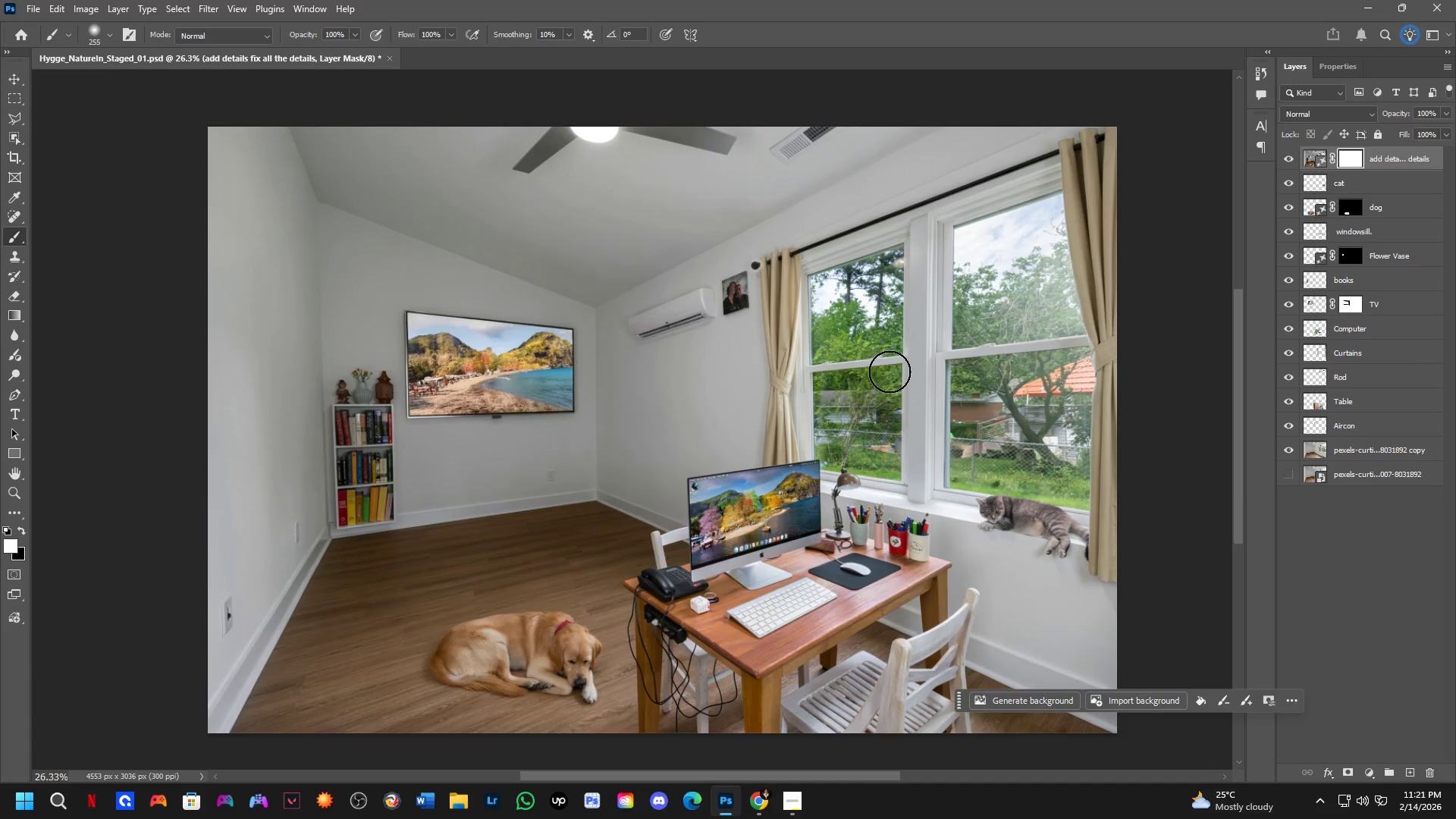 
key(Shift+ShiftLeft)
 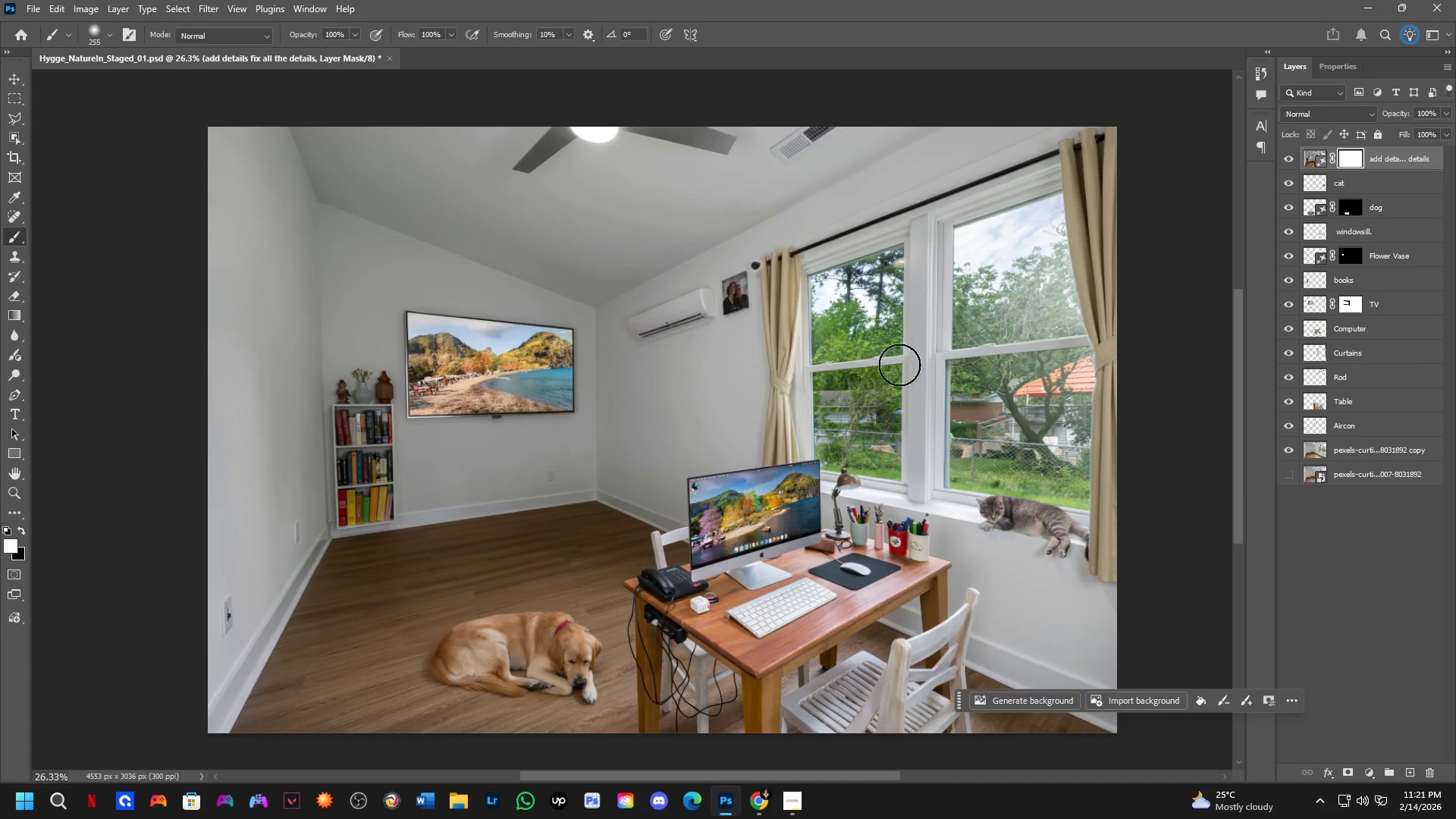 
key(Shift+ShiftLeft)
 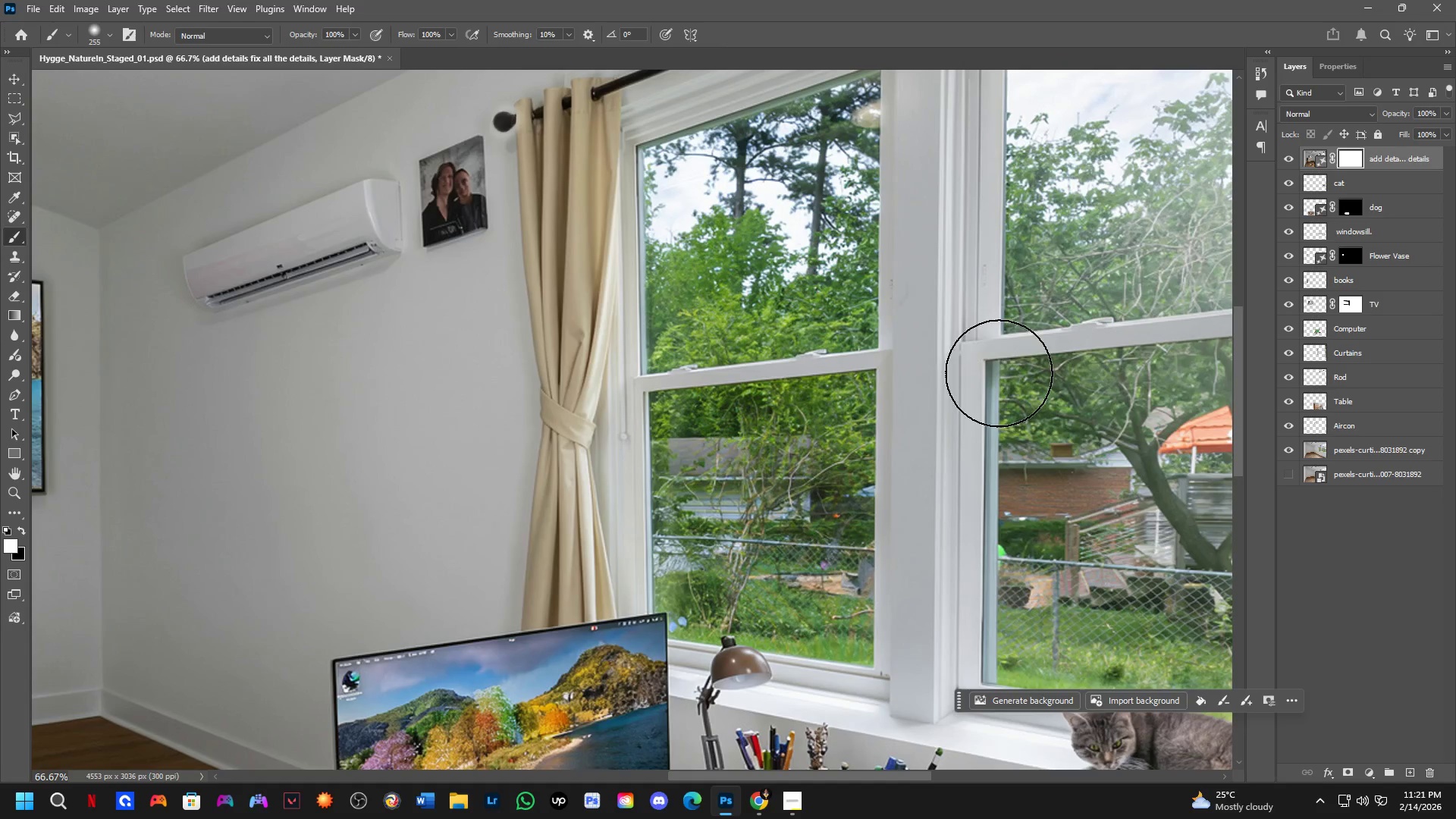 
hold_key(key=Space, duration=0.7)
 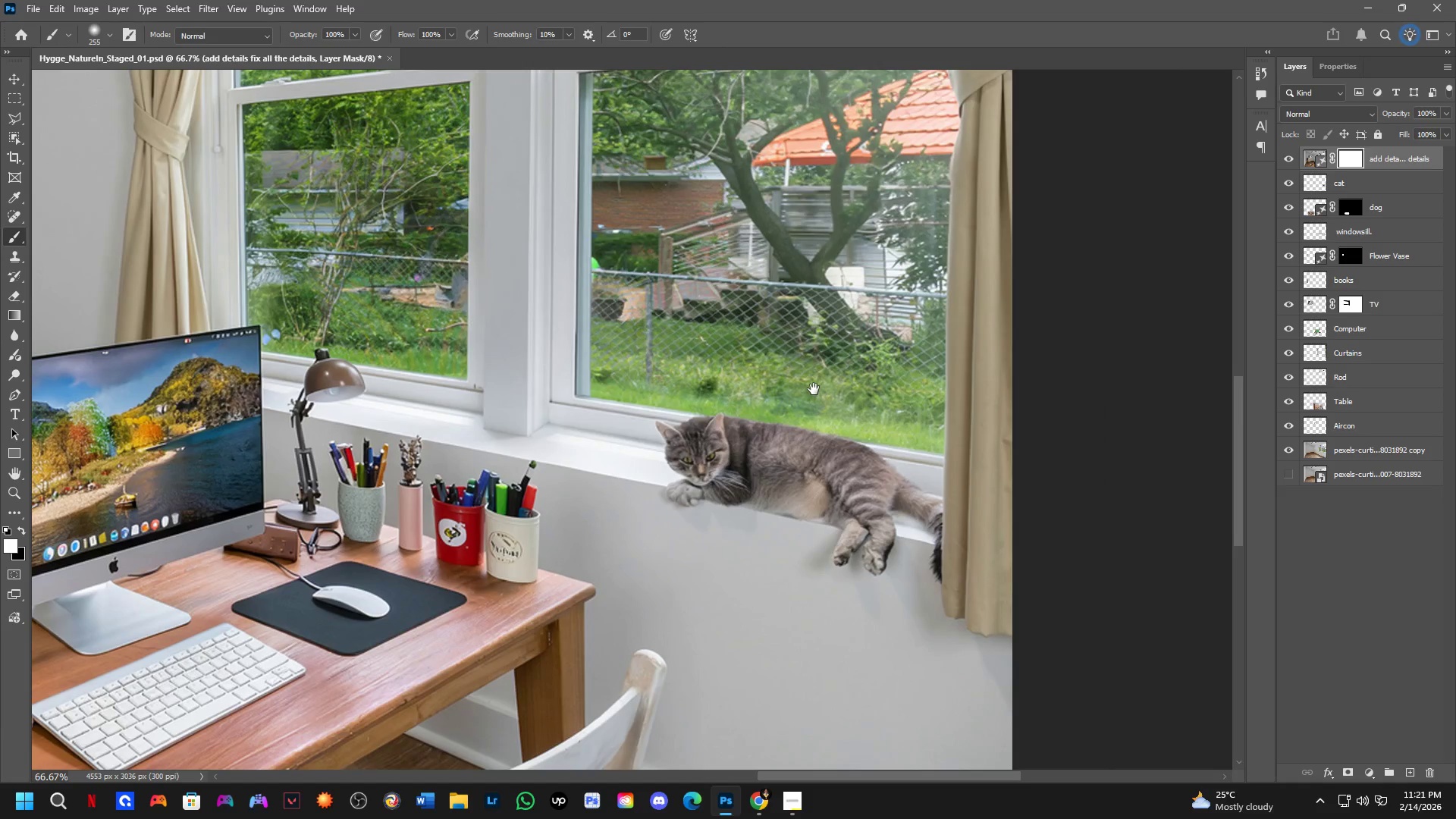 
left_click_drag(start_coordinate=[1053, 400], to_coordinate=[669, 334])
 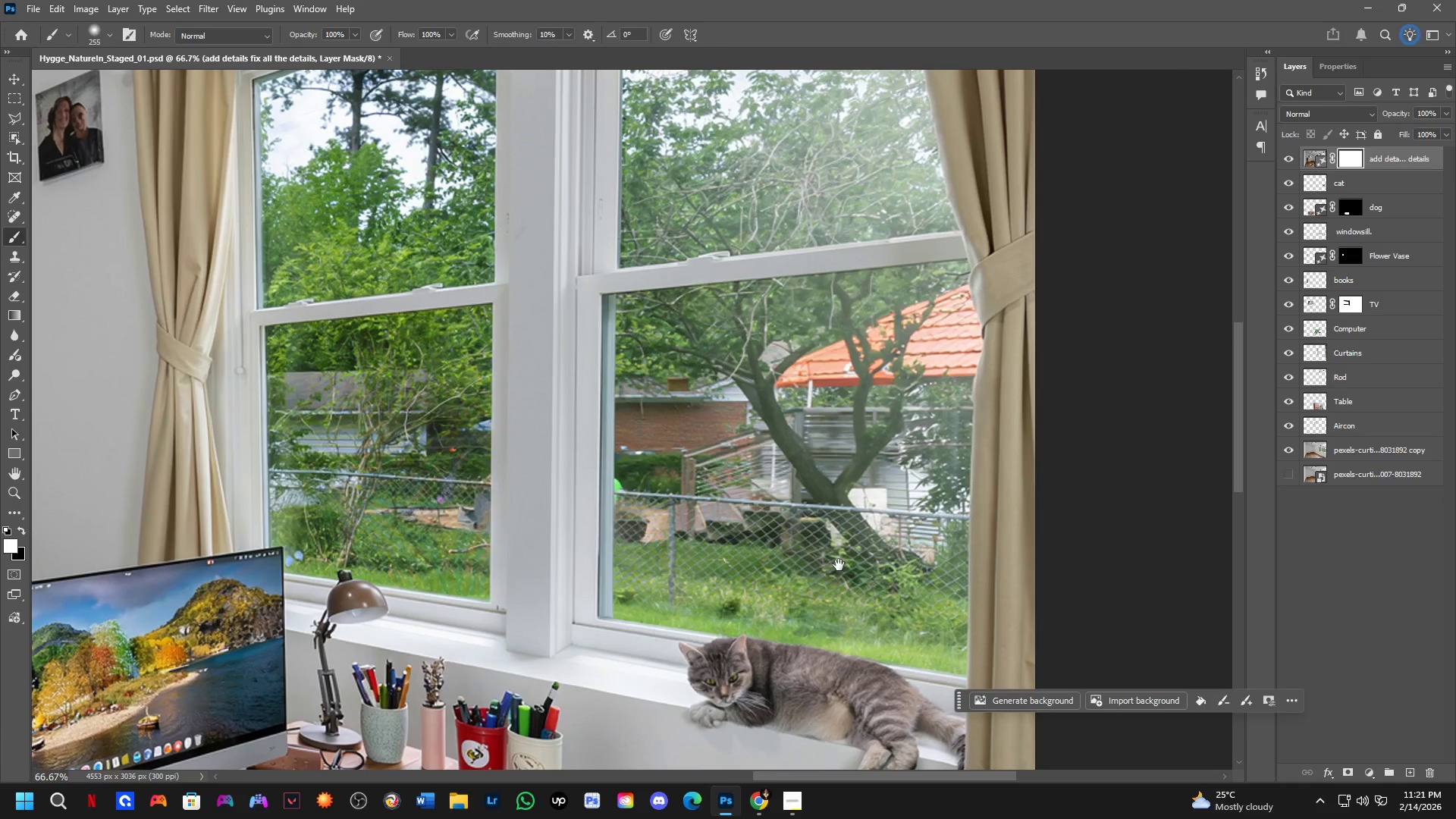 
scroll: coordinate [931, 358], scroll_direction: up, amount: 3.0
 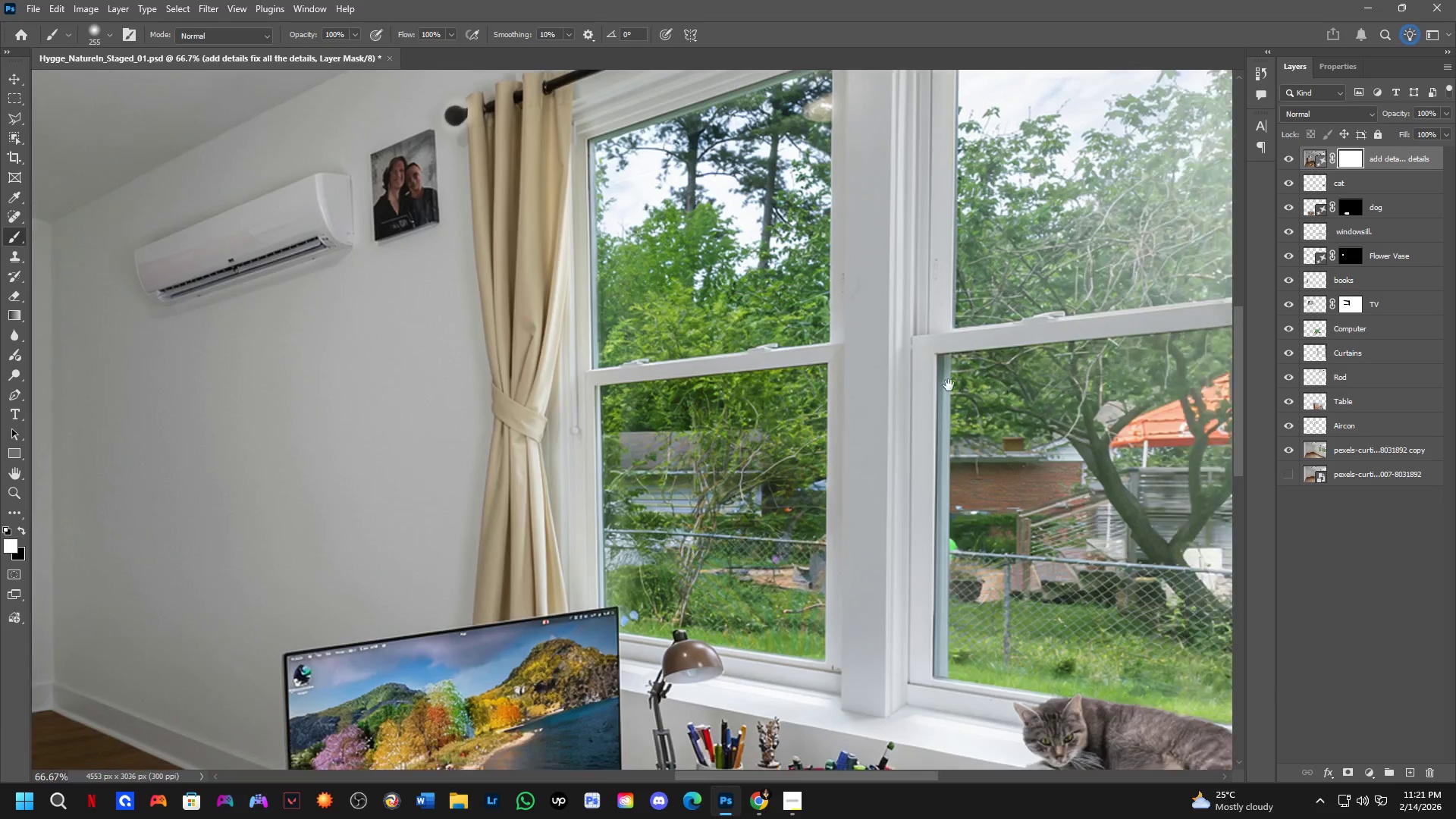 
hold_key(key=Space, duration=1.11)
 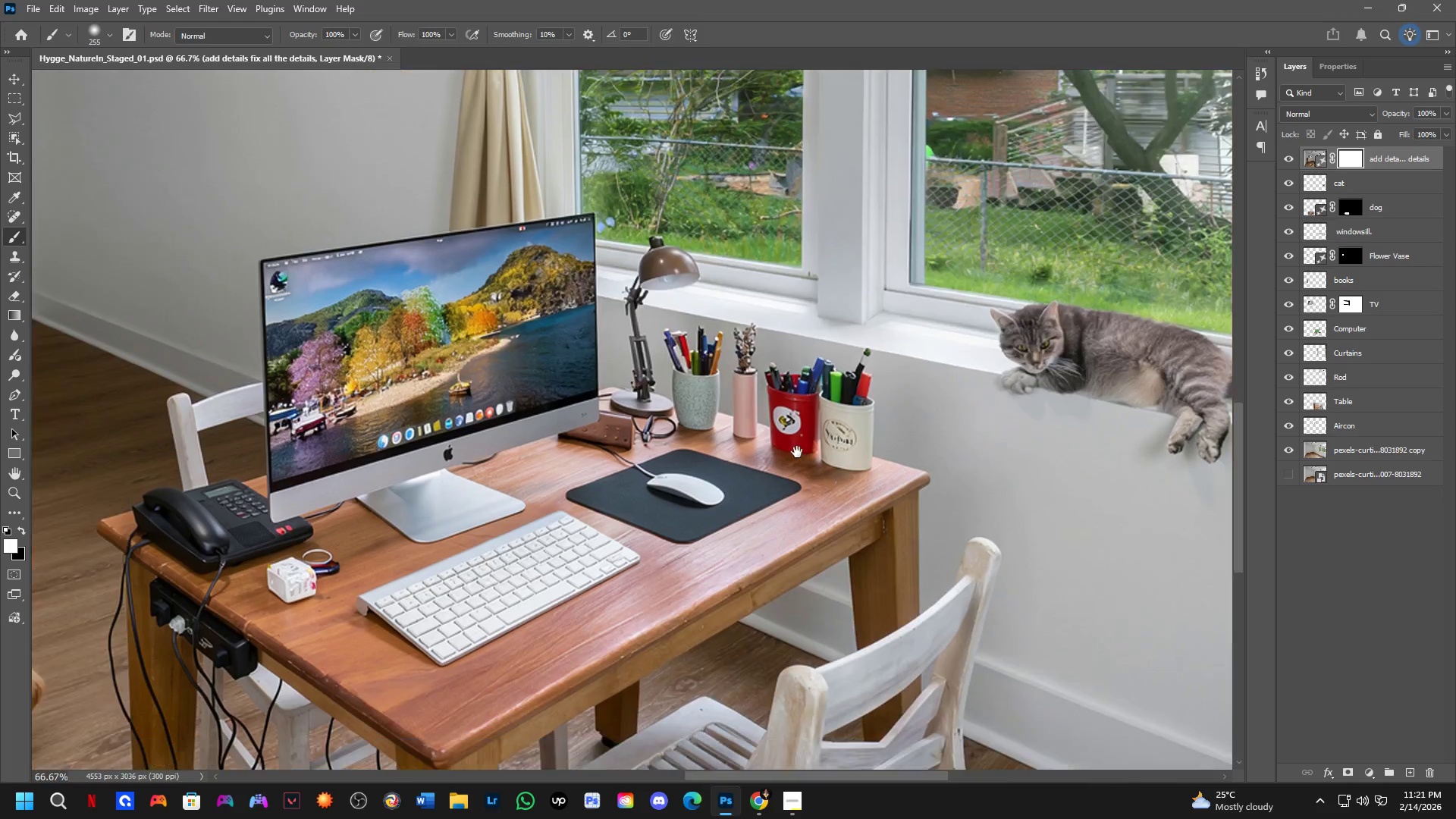 
left_click_drag(start_coordinate=[836, 610], to_coordinate=[814, 389])
 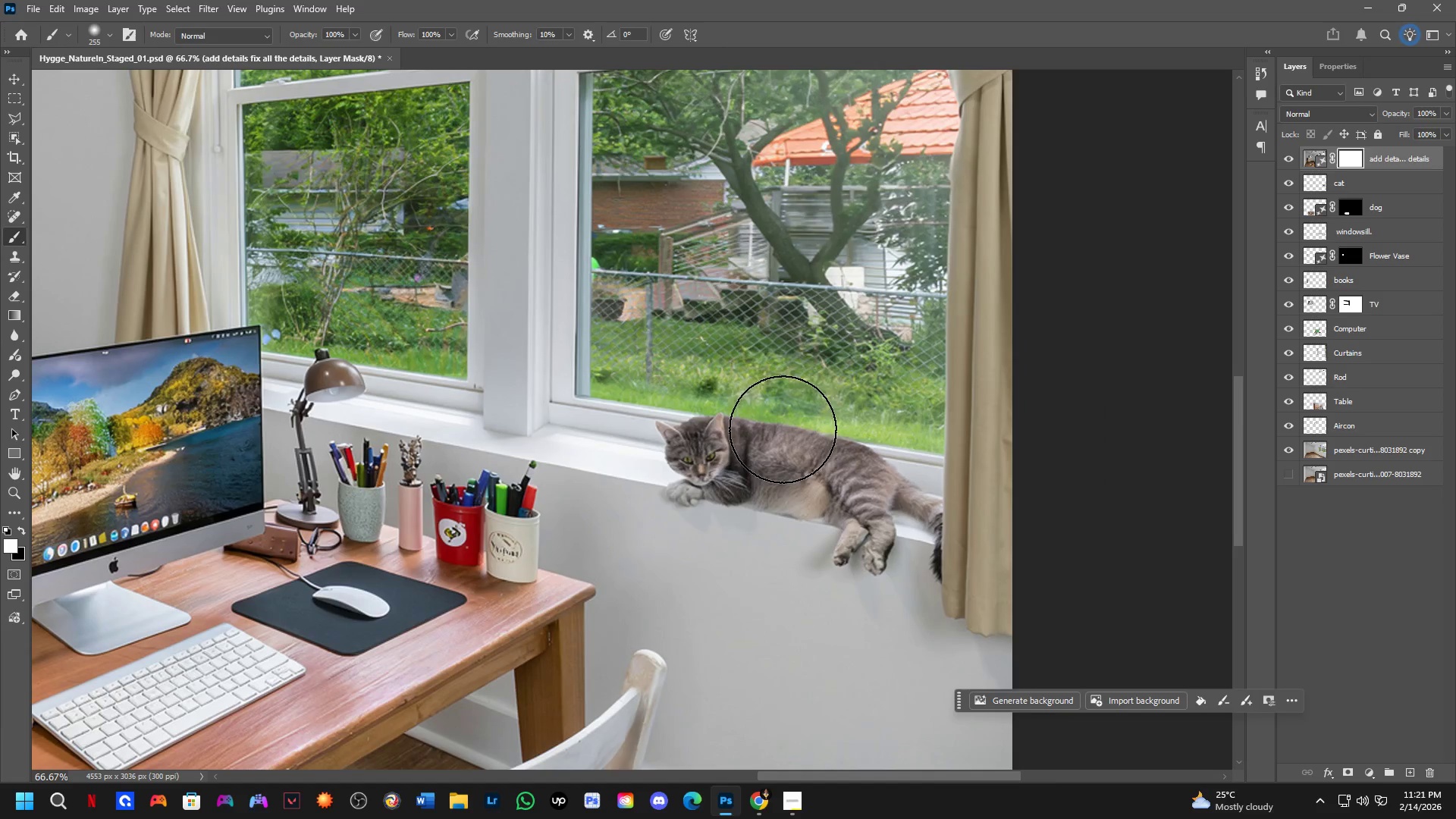 
hold_key(key=Space, duration=1.51)
 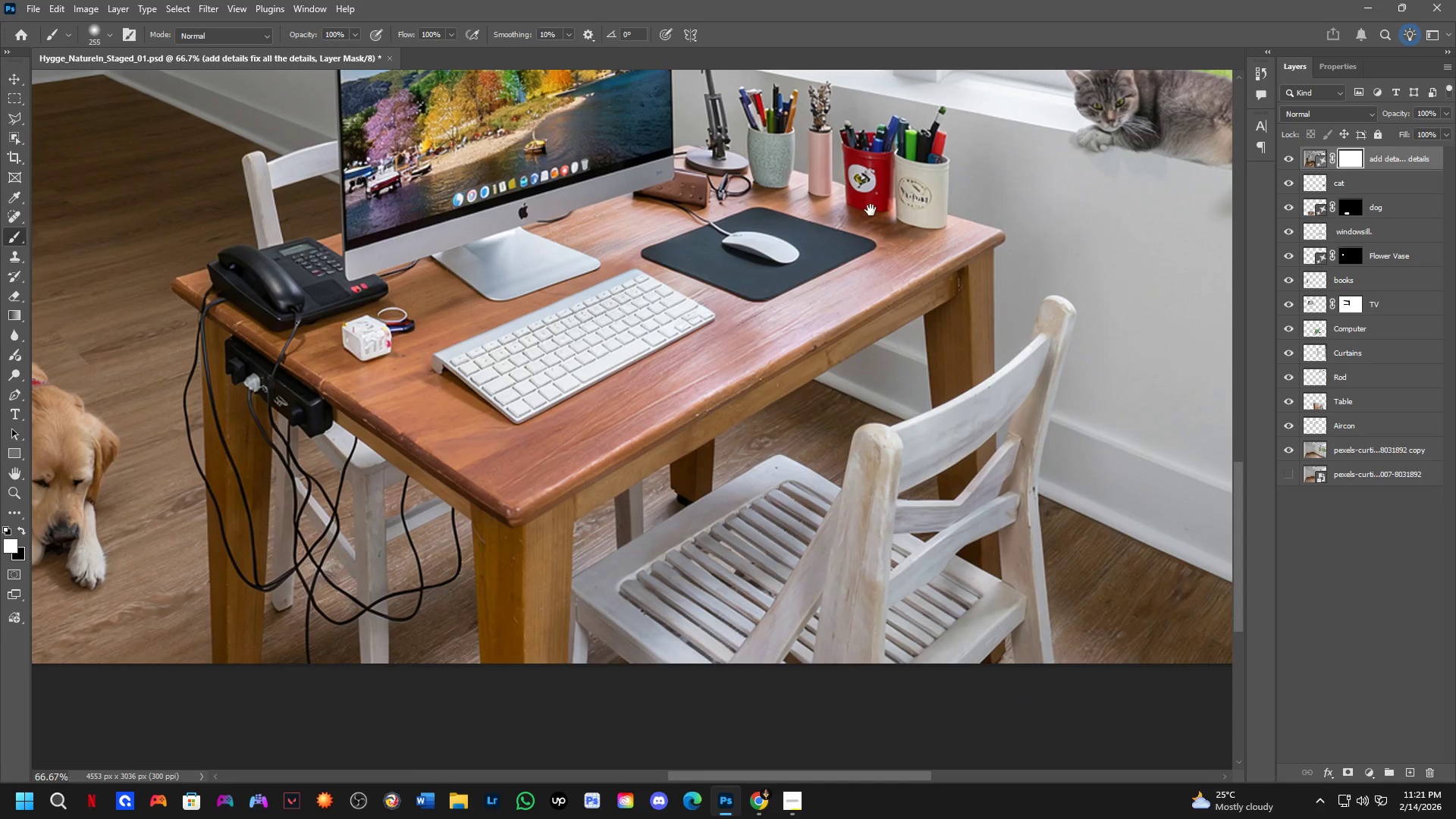 
left_click_drag(start_coordinate=[461, 564], to_coordinate=[871, 210])
 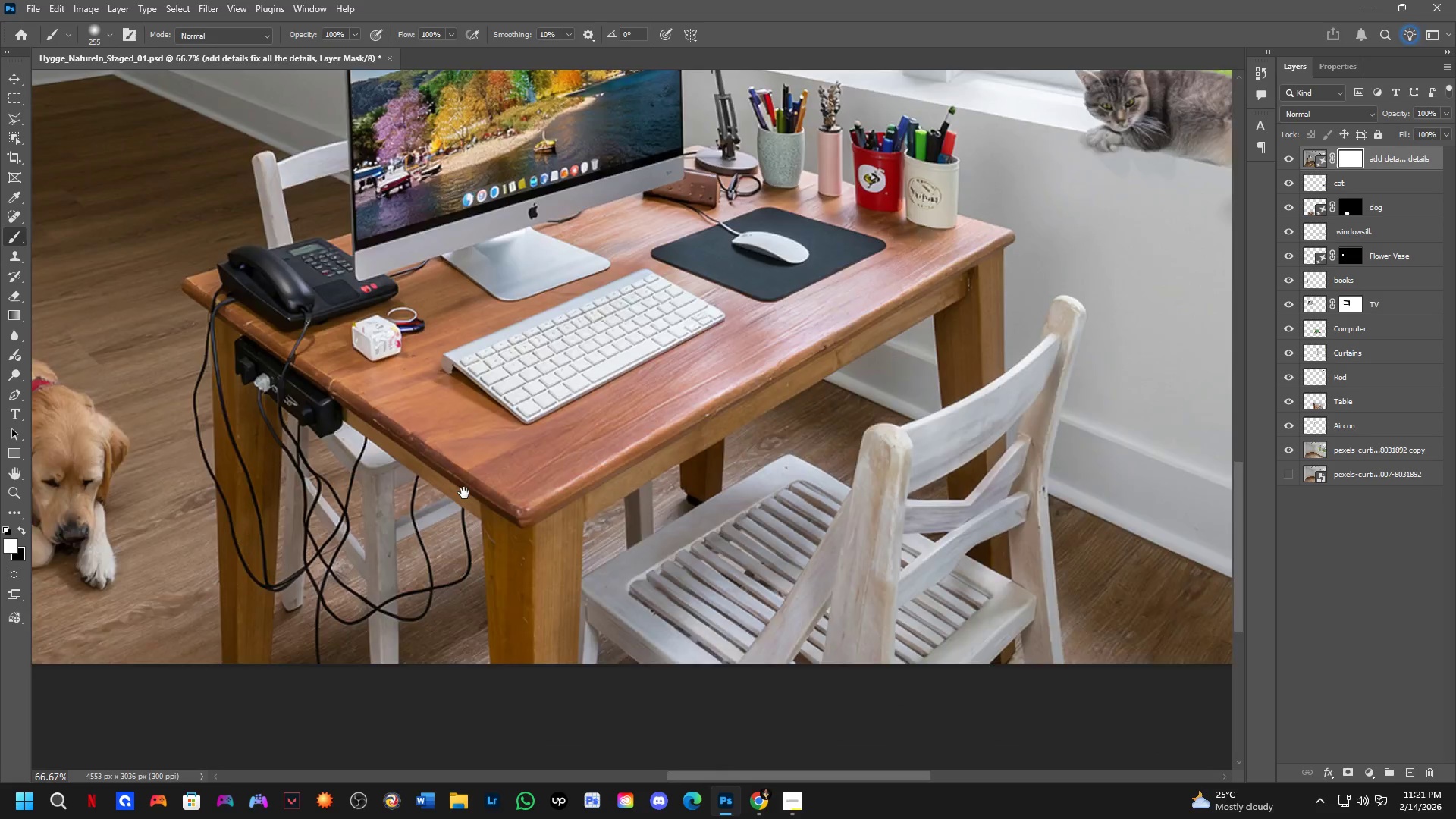 
hold_key(key=Space, duration=1.52)
 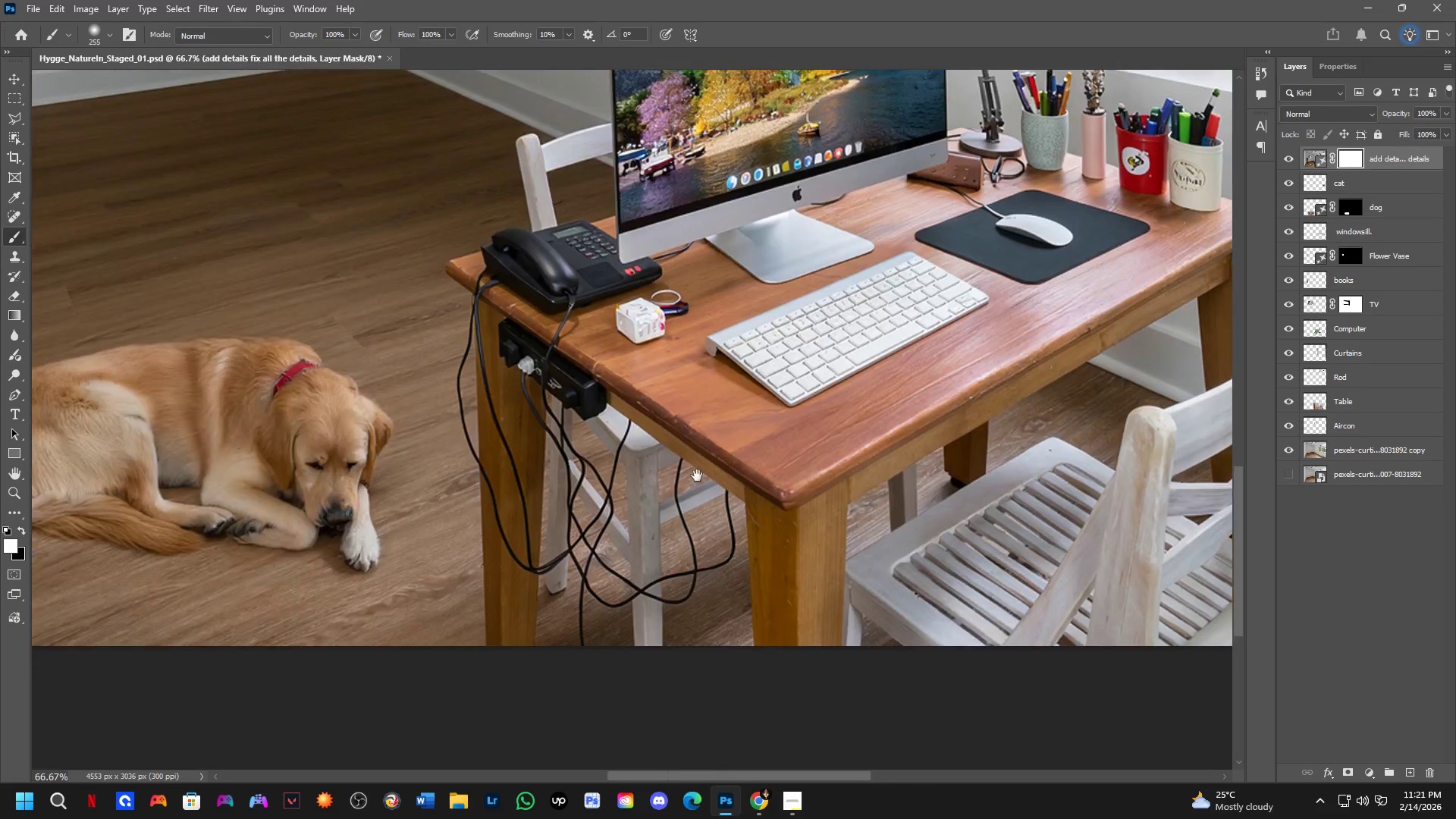 
hold_key(key=Space, duration=1.36)
 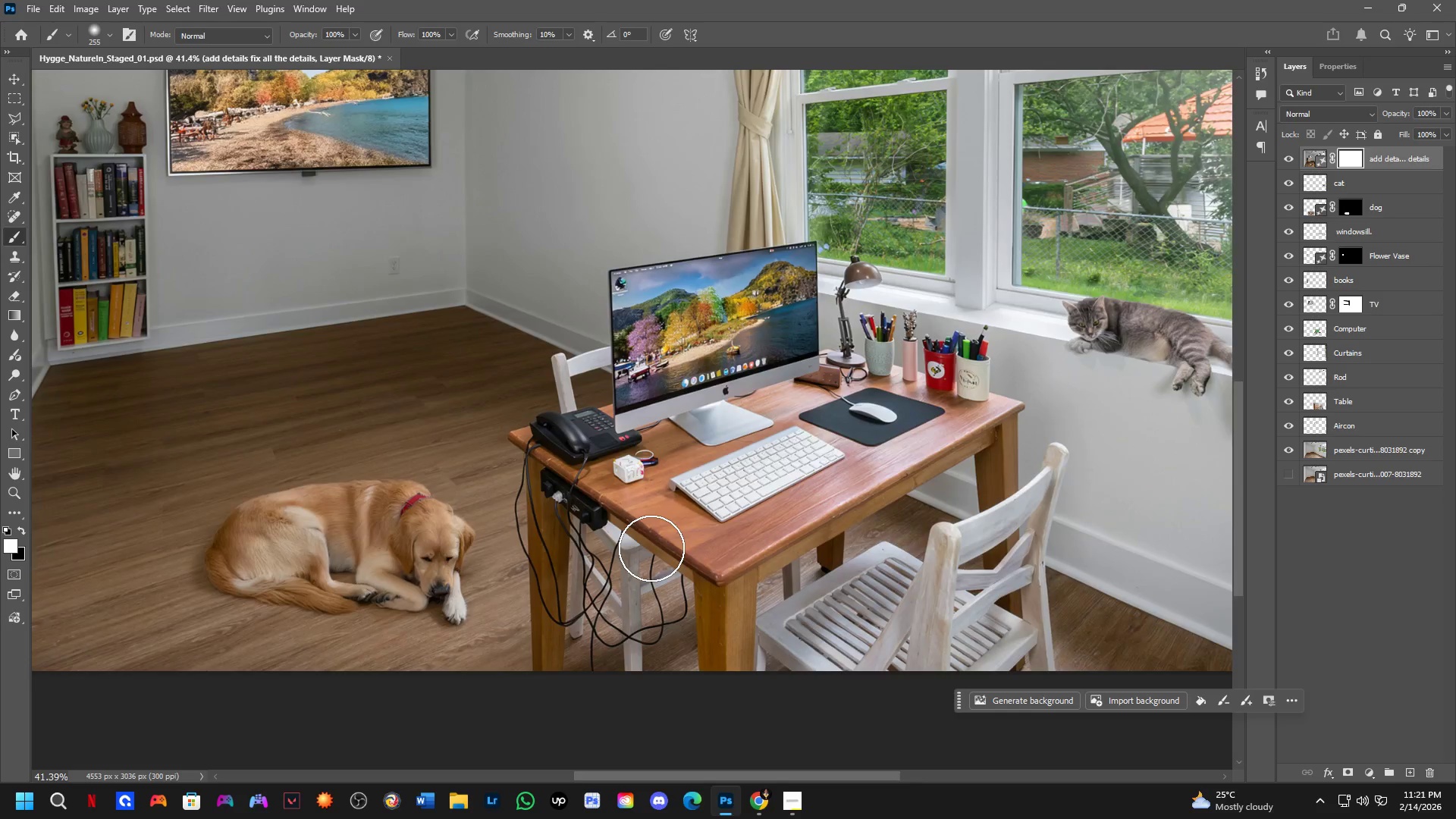 
left_click_drag(start_coordinate=[419, 493], to_coordinate=[667, 576])
 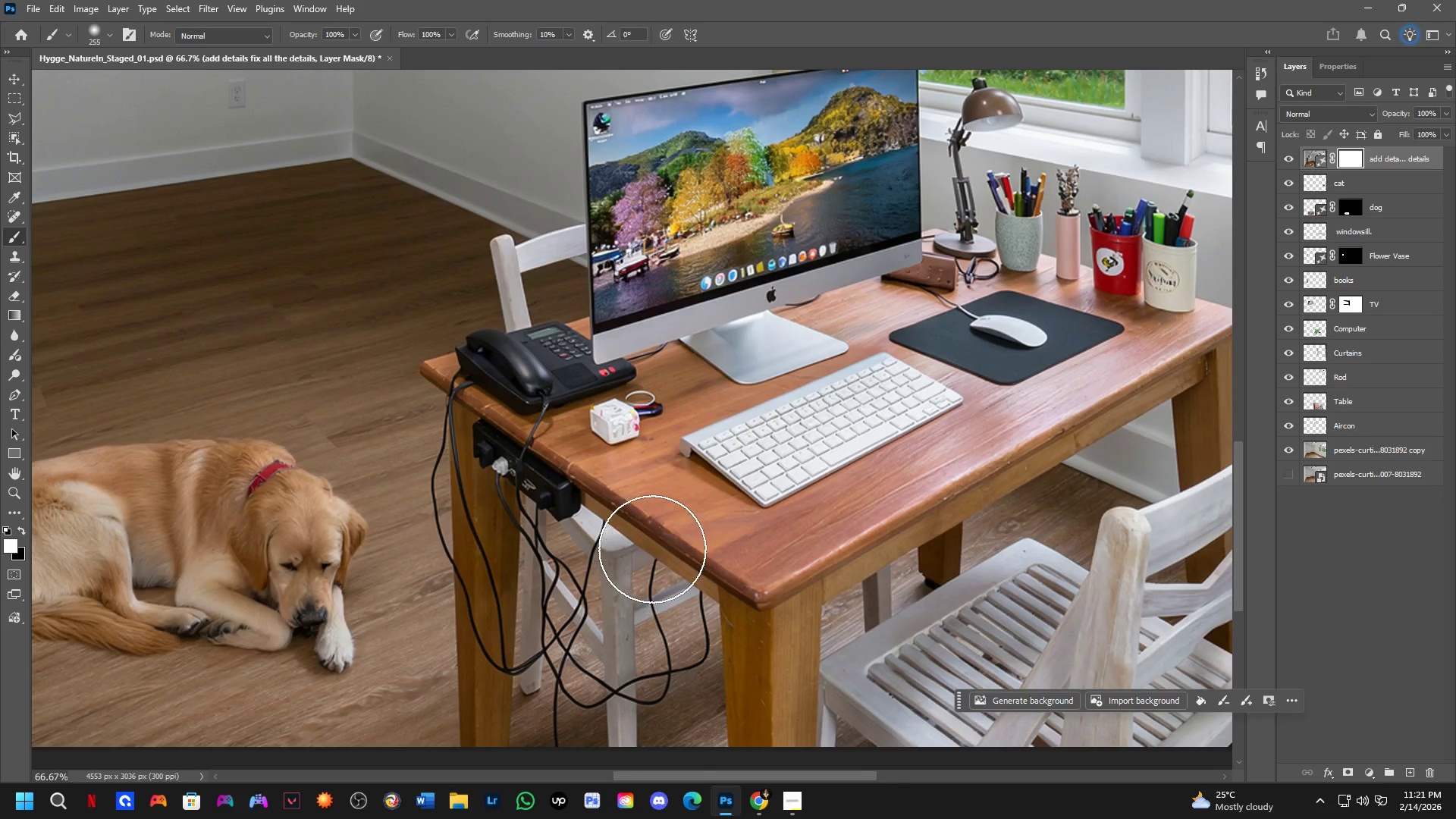 
hold_key(key=Space, duration=0.53)
 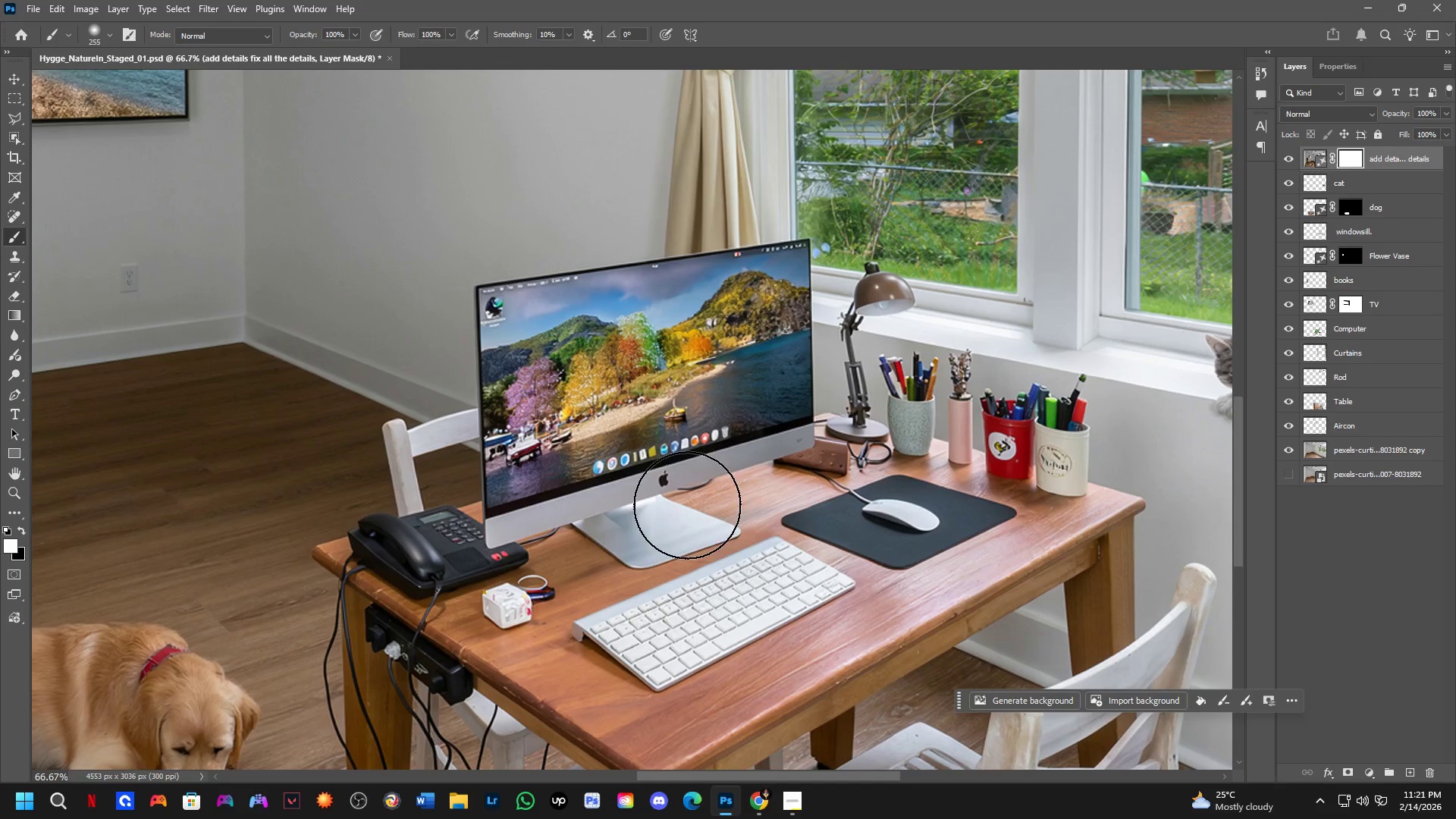 
left_click_drag(start_coordinate=[728, 422], to_coordinate=[718, 463])
 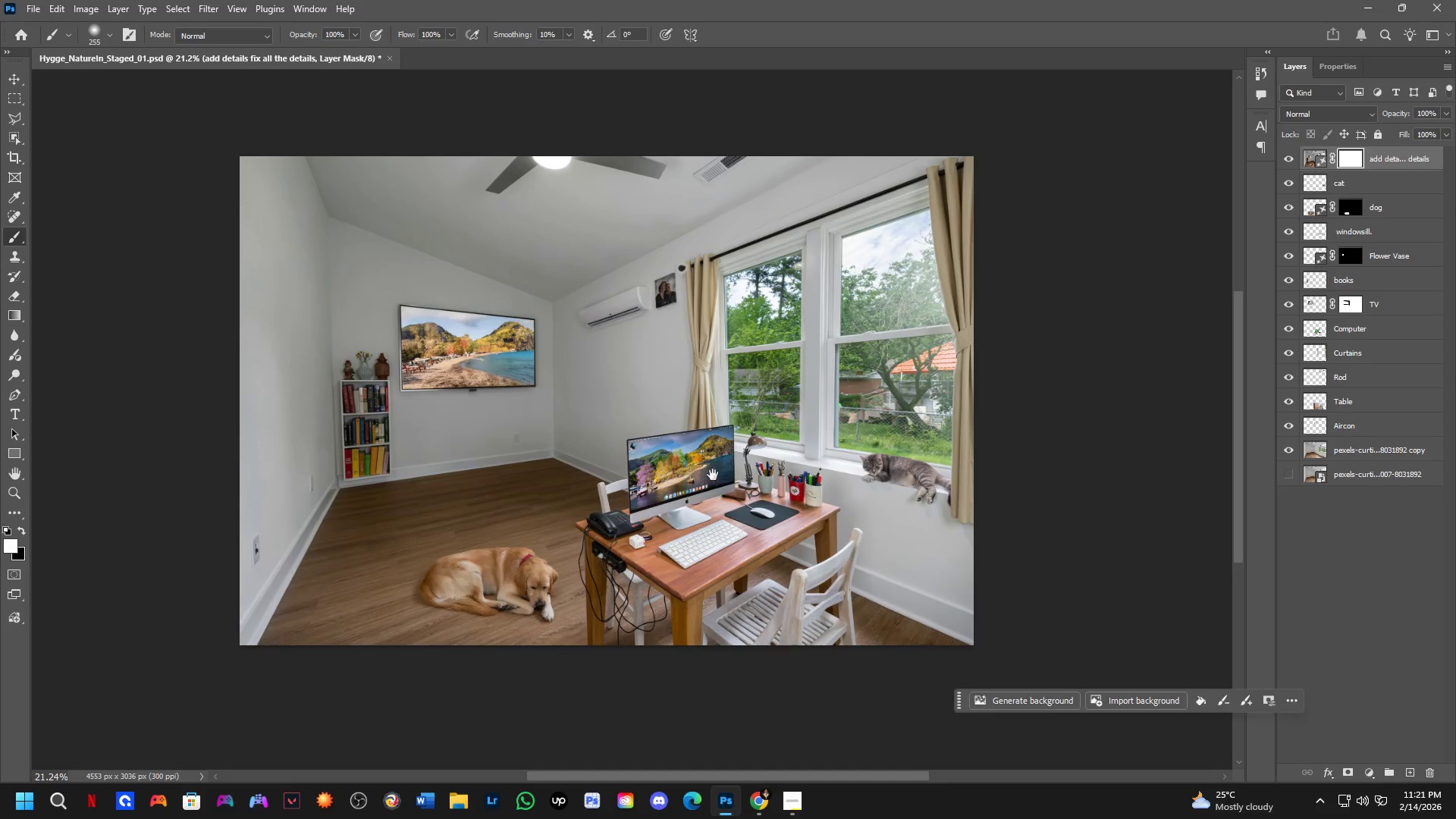 
scroll: coordinate [682, 518], scroll_direction: down, amount: 12.0
 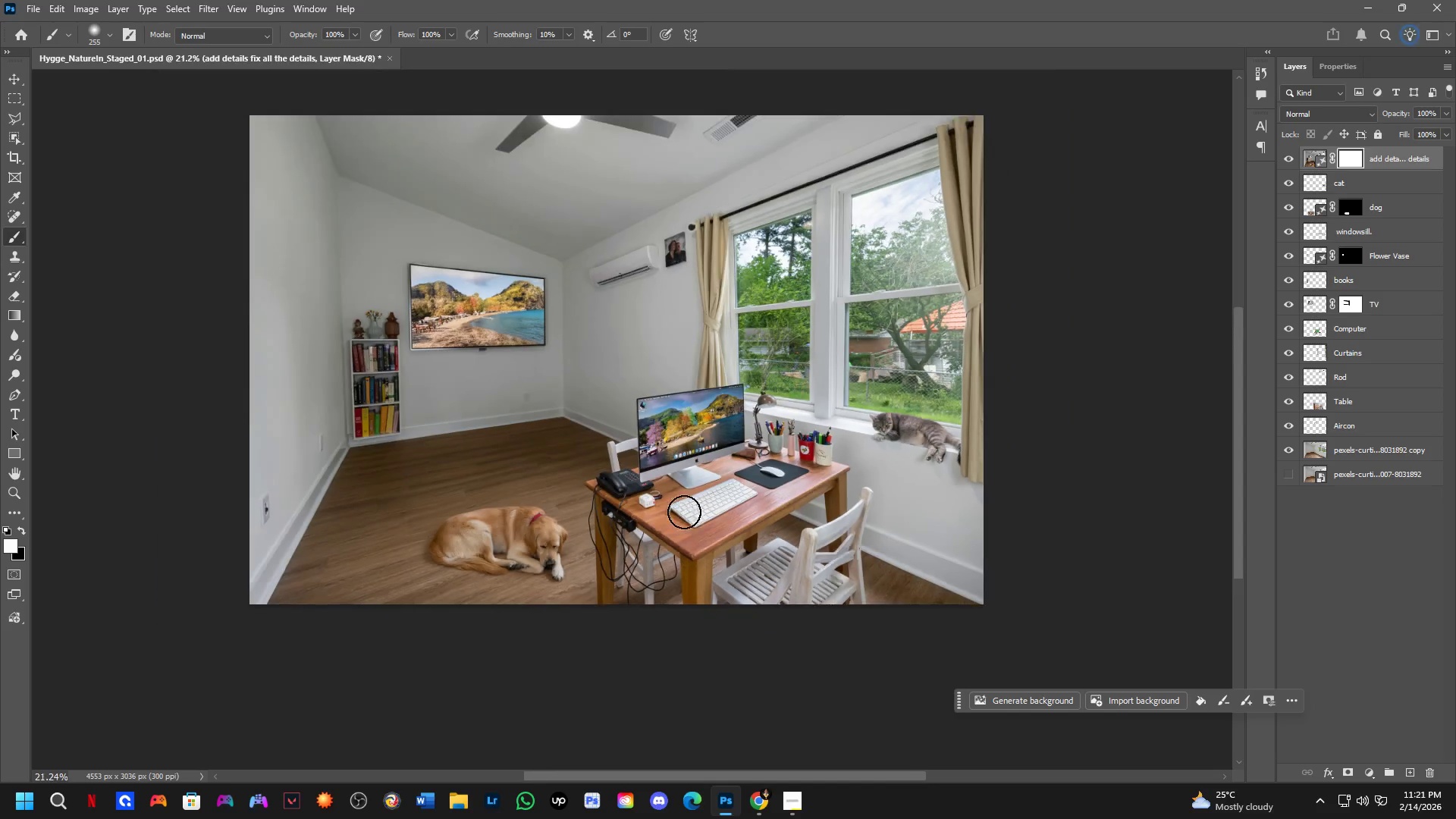 
hold_key(key=ShiftLeft, duration=1.25)
scroll: coordinate [660, 485], scroll_direction: up, amount: 6.0
 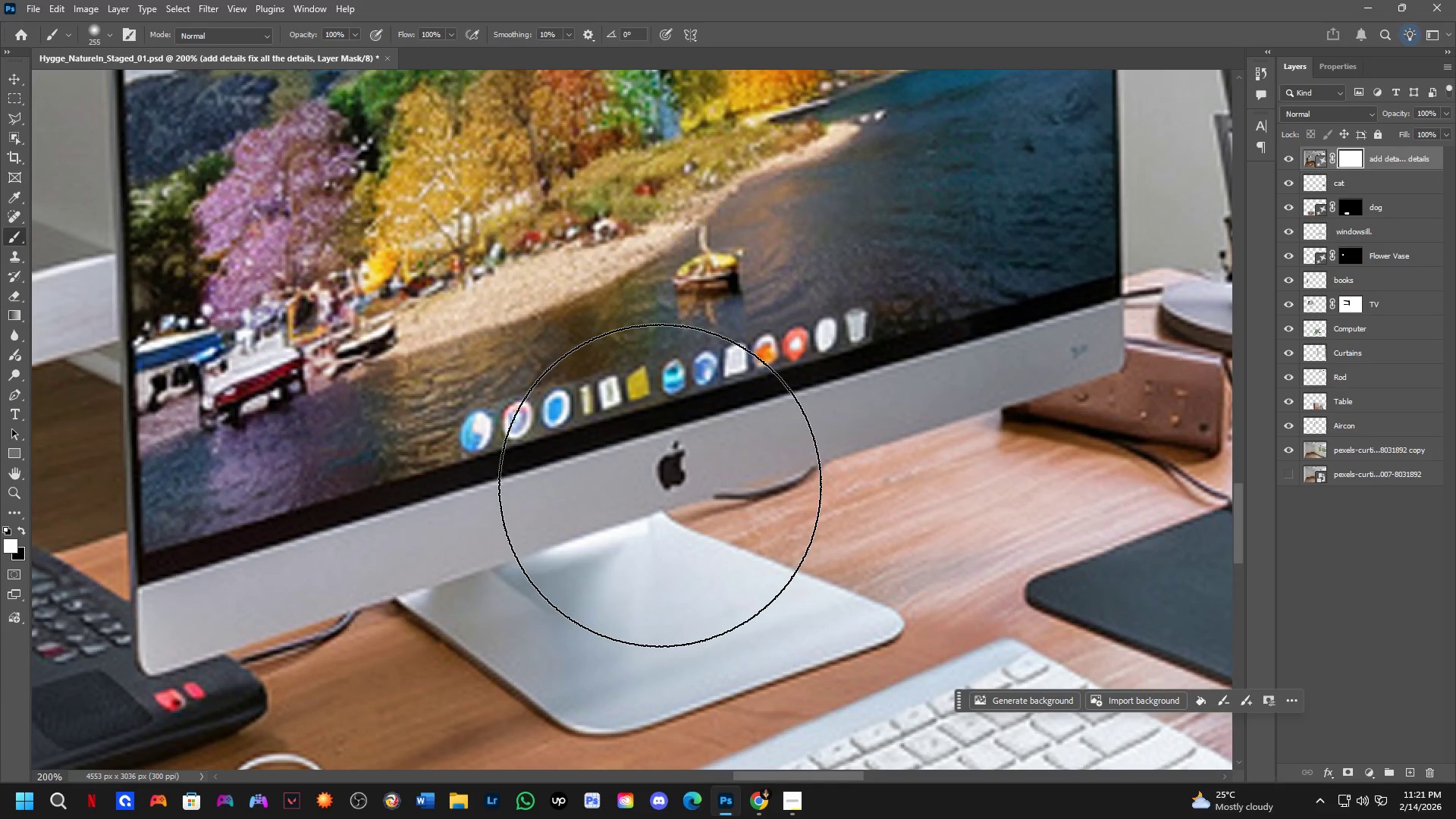 
hold_key(key=ShiftLeft, duration=0.5)
 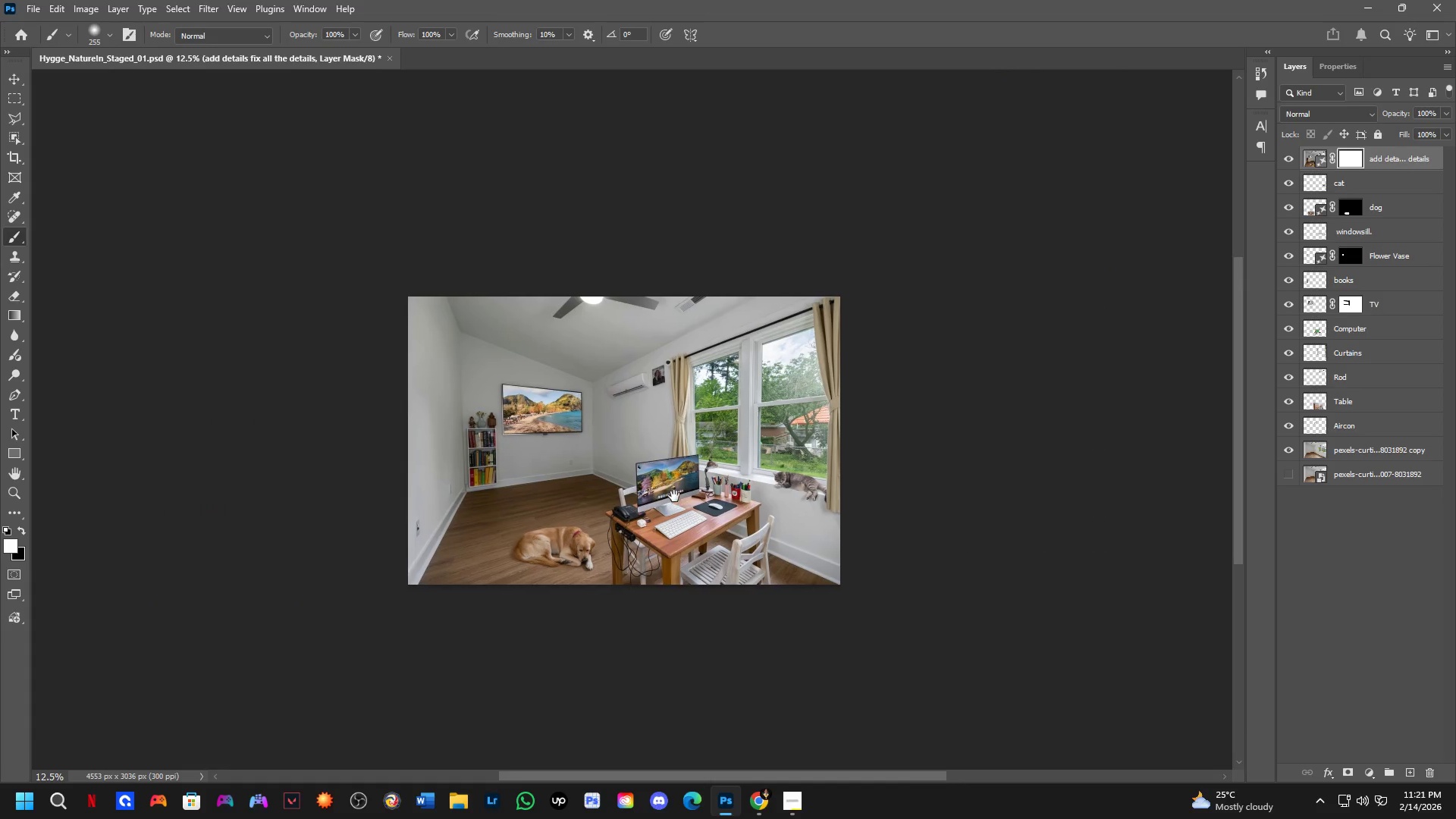 
hold_key(key=Space, duration=0.48)
 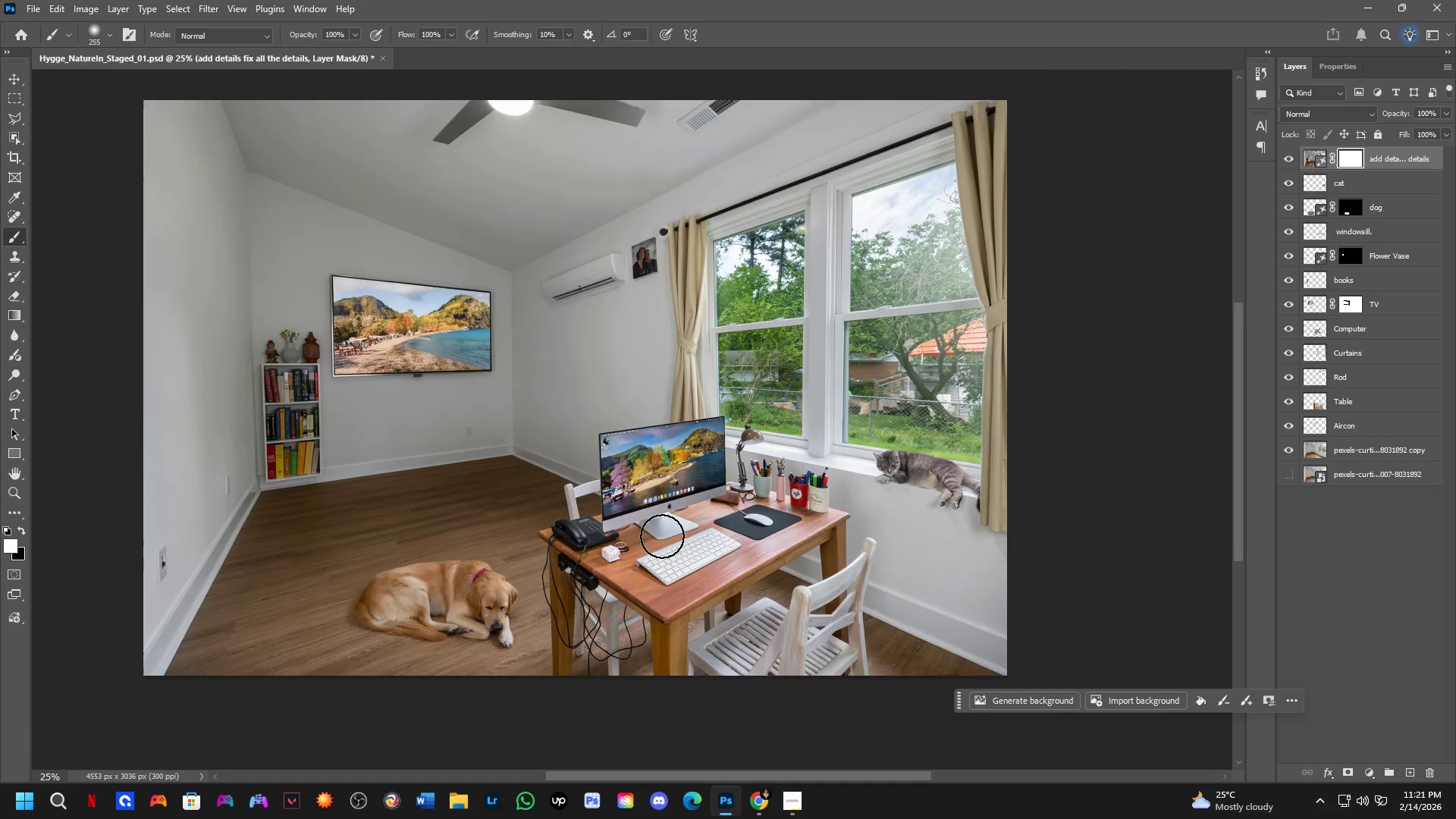 
left_click_drag(start_coordinate=[664, 467], to_coordinate=[674, 496])
 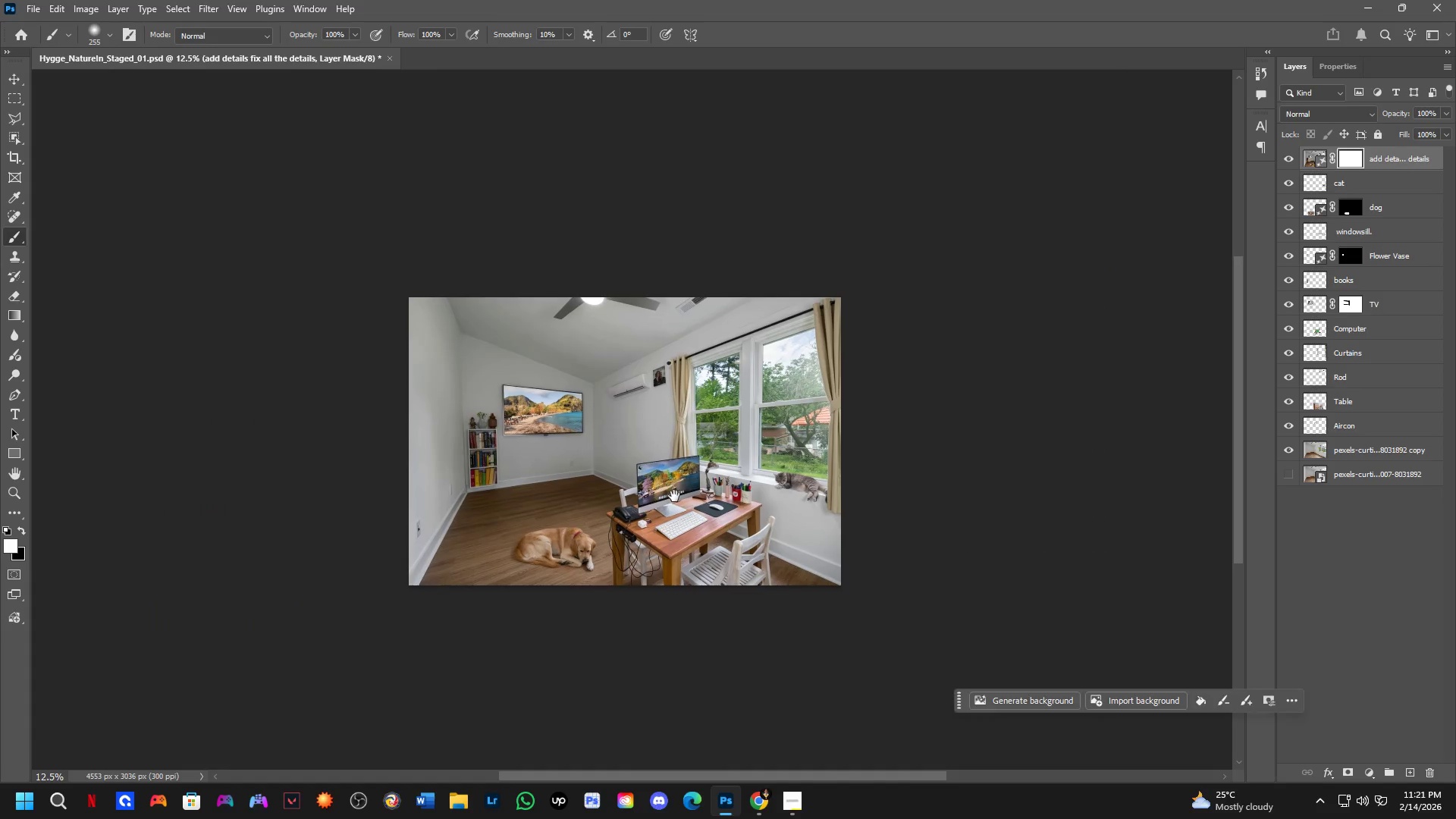 
scroll: coordinate [661, 464], scroll_direction: down, amount: 8.0
 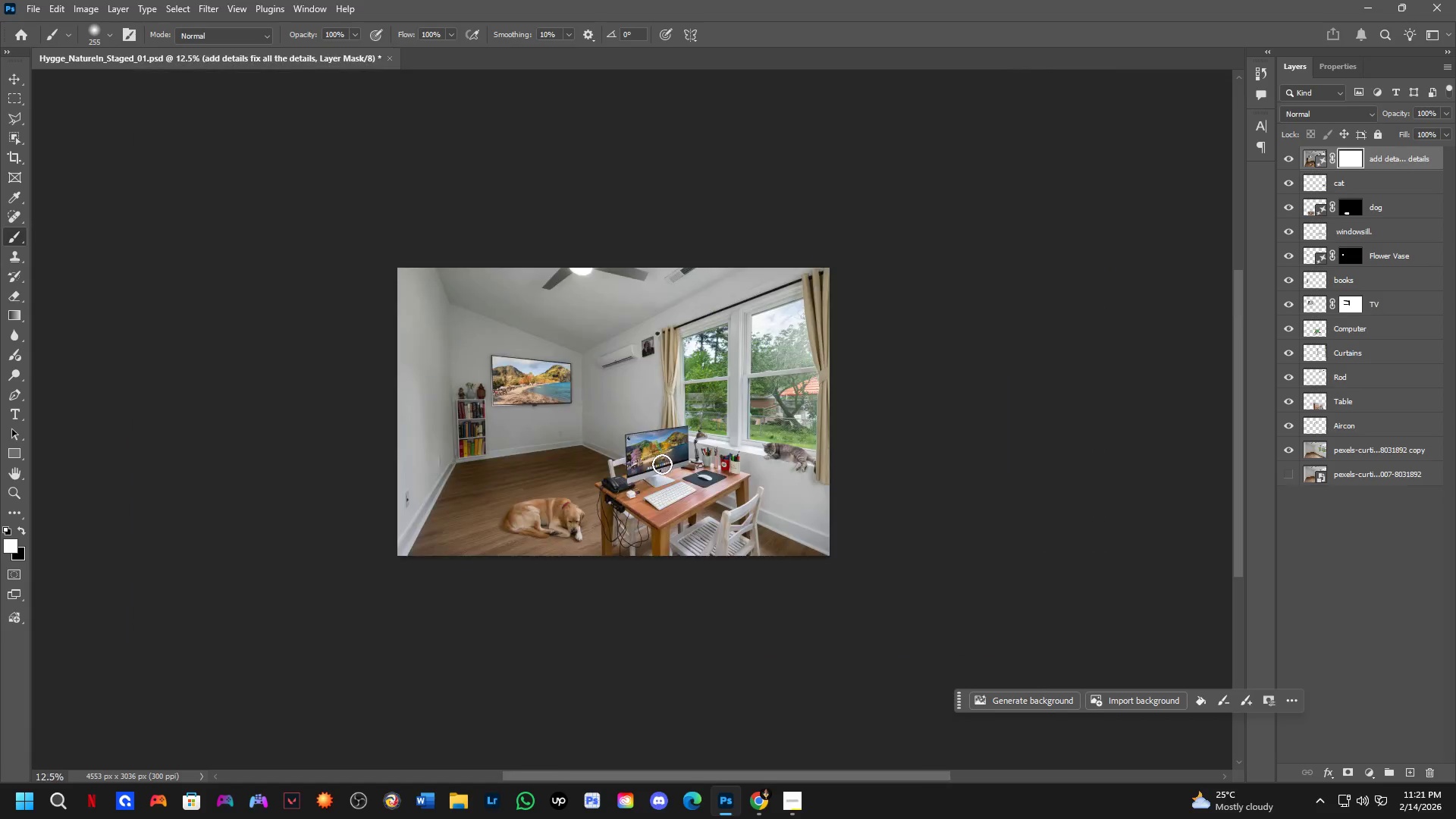 
key(Shift+ShiftLeft)
 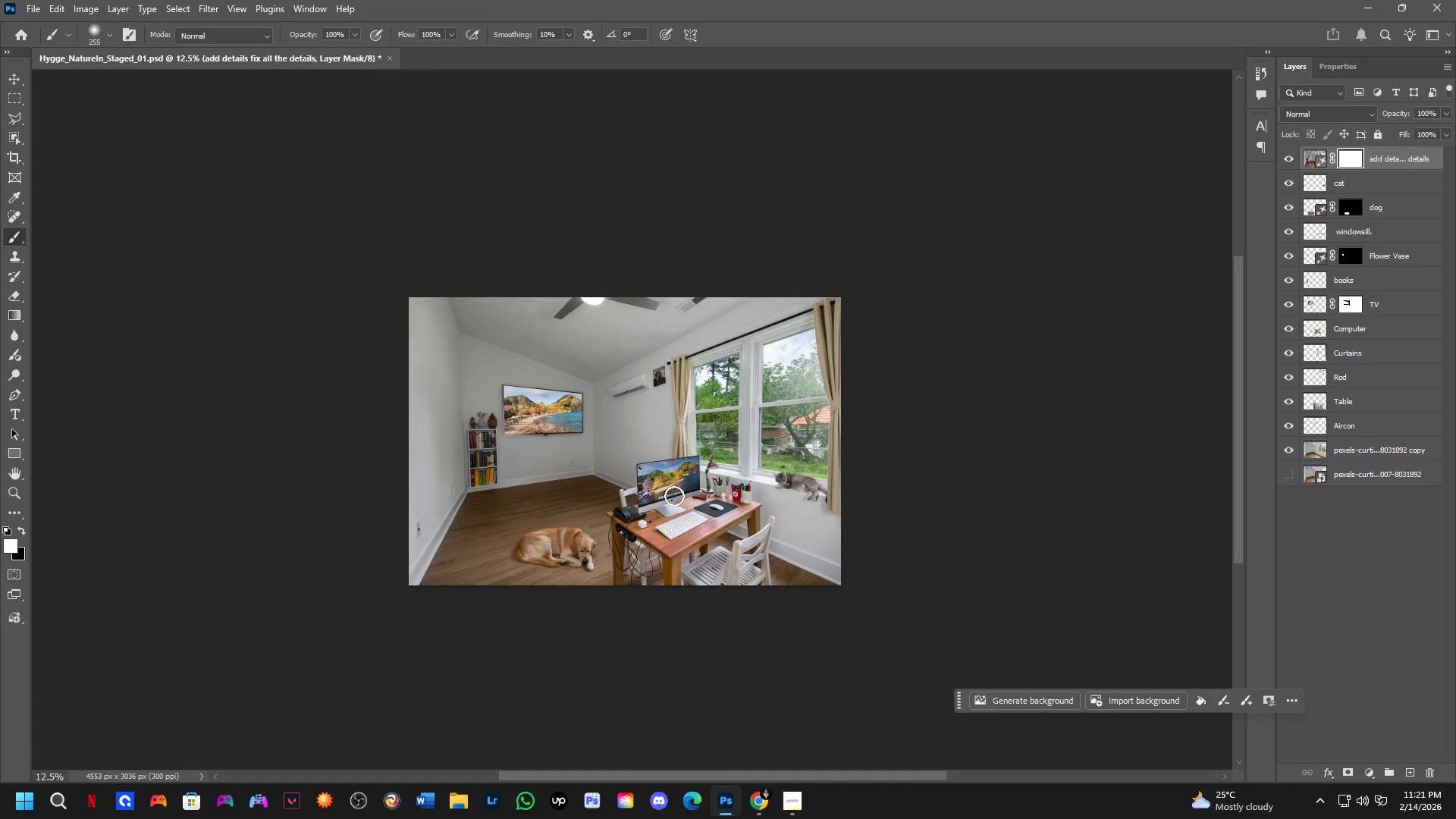 
hold_key(key=Space, duration=0.56)
 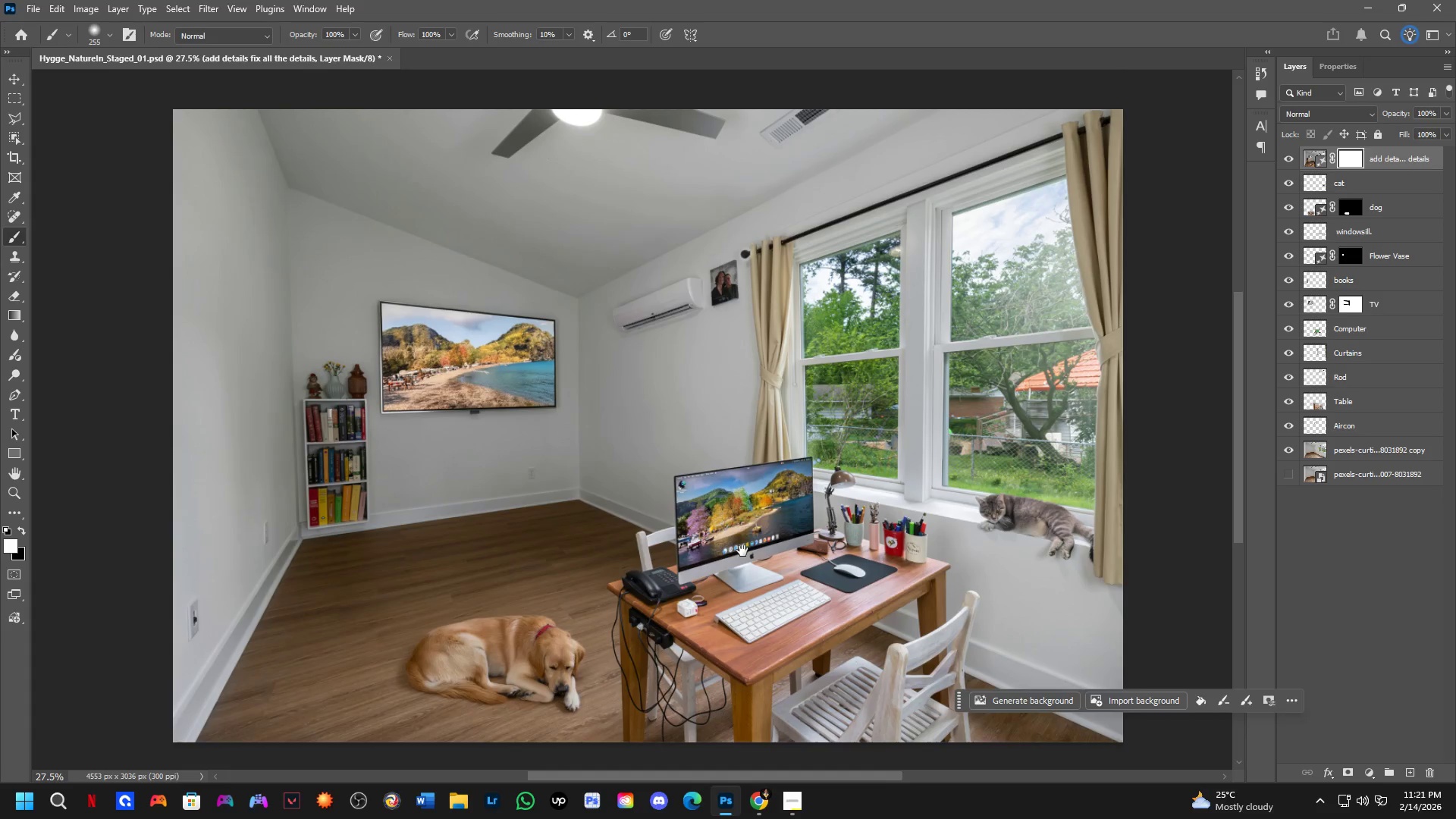 
left_click_drag(start_coordinate=[629, 513], to_coordinate=[711, 566])
 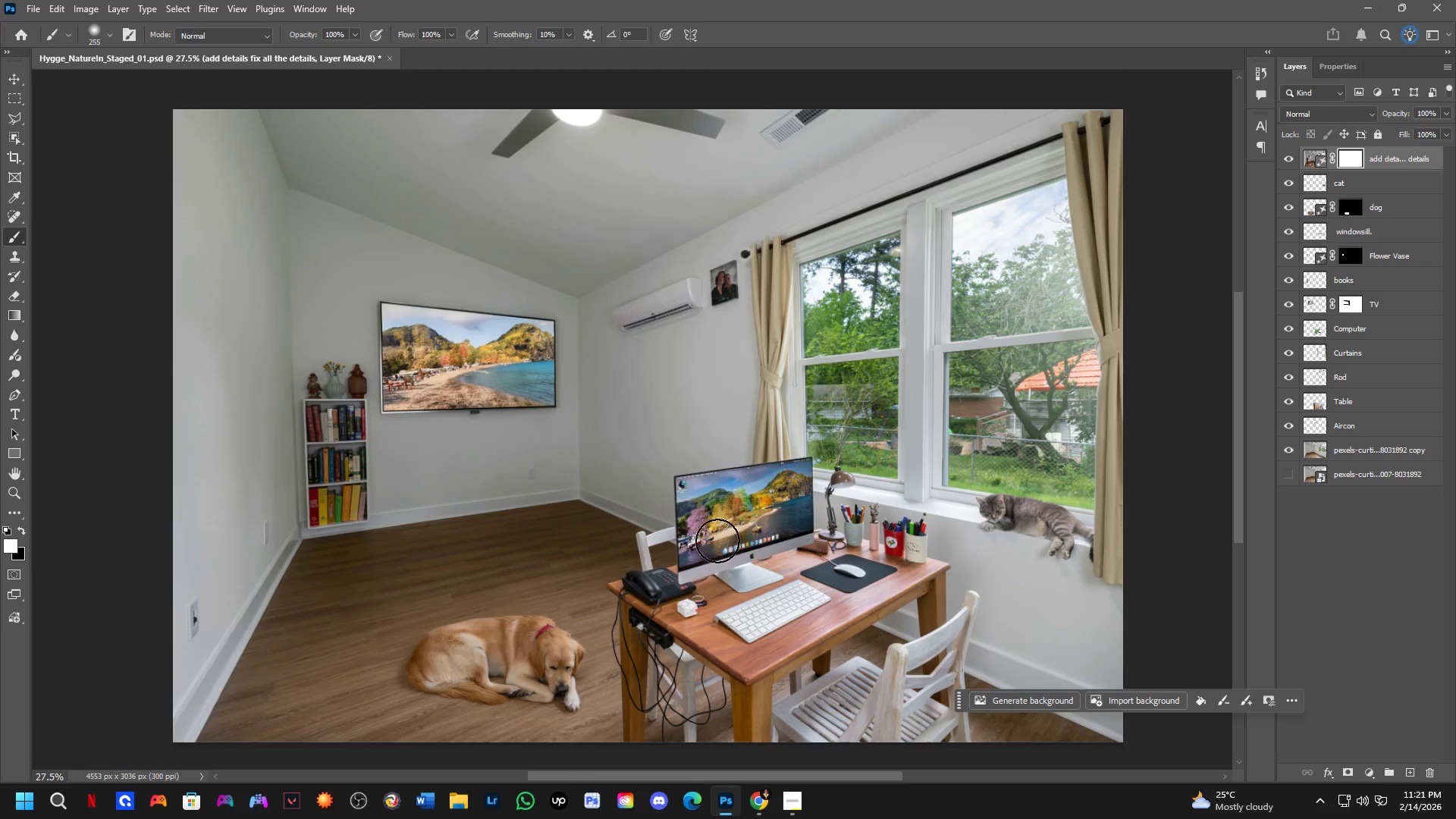 
scroll: coordinate [662, 536], scroll_direction: up, amount: 3.0
 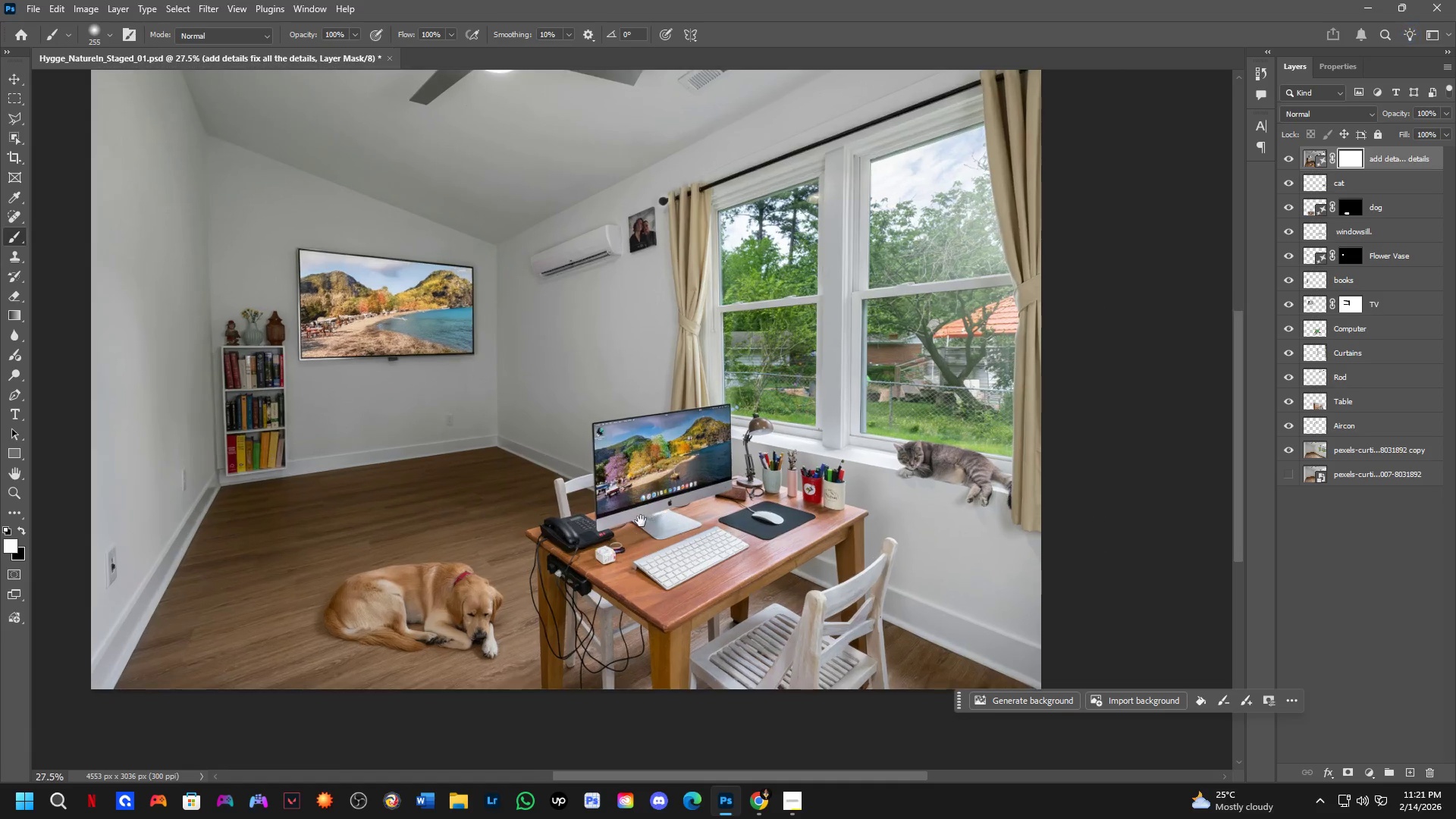 
hold_key(key=Space, duration=0.48)
 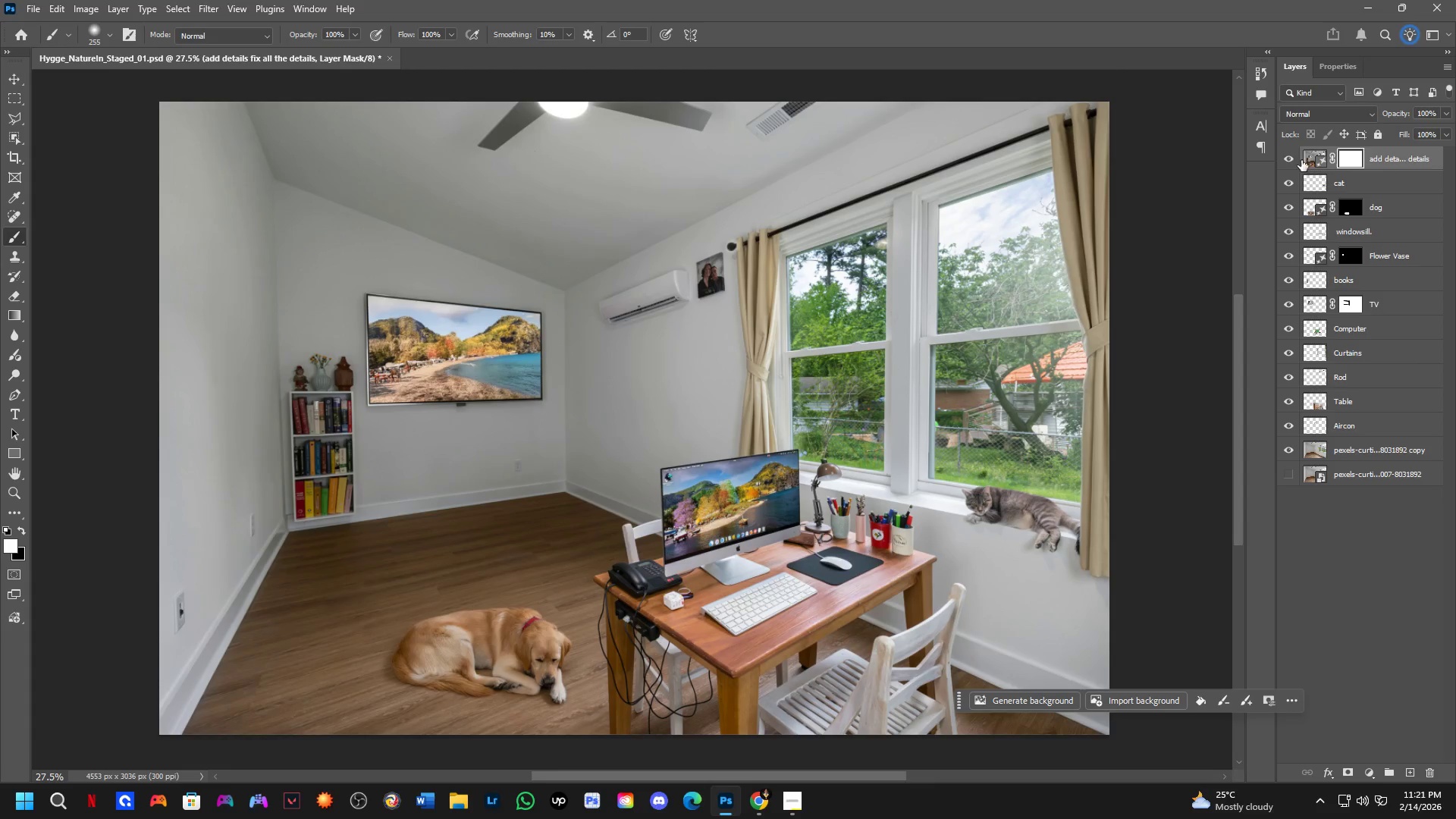 
left_click_drag(start_coordinate=[742, 551], to_coordinate=[729, 543])
 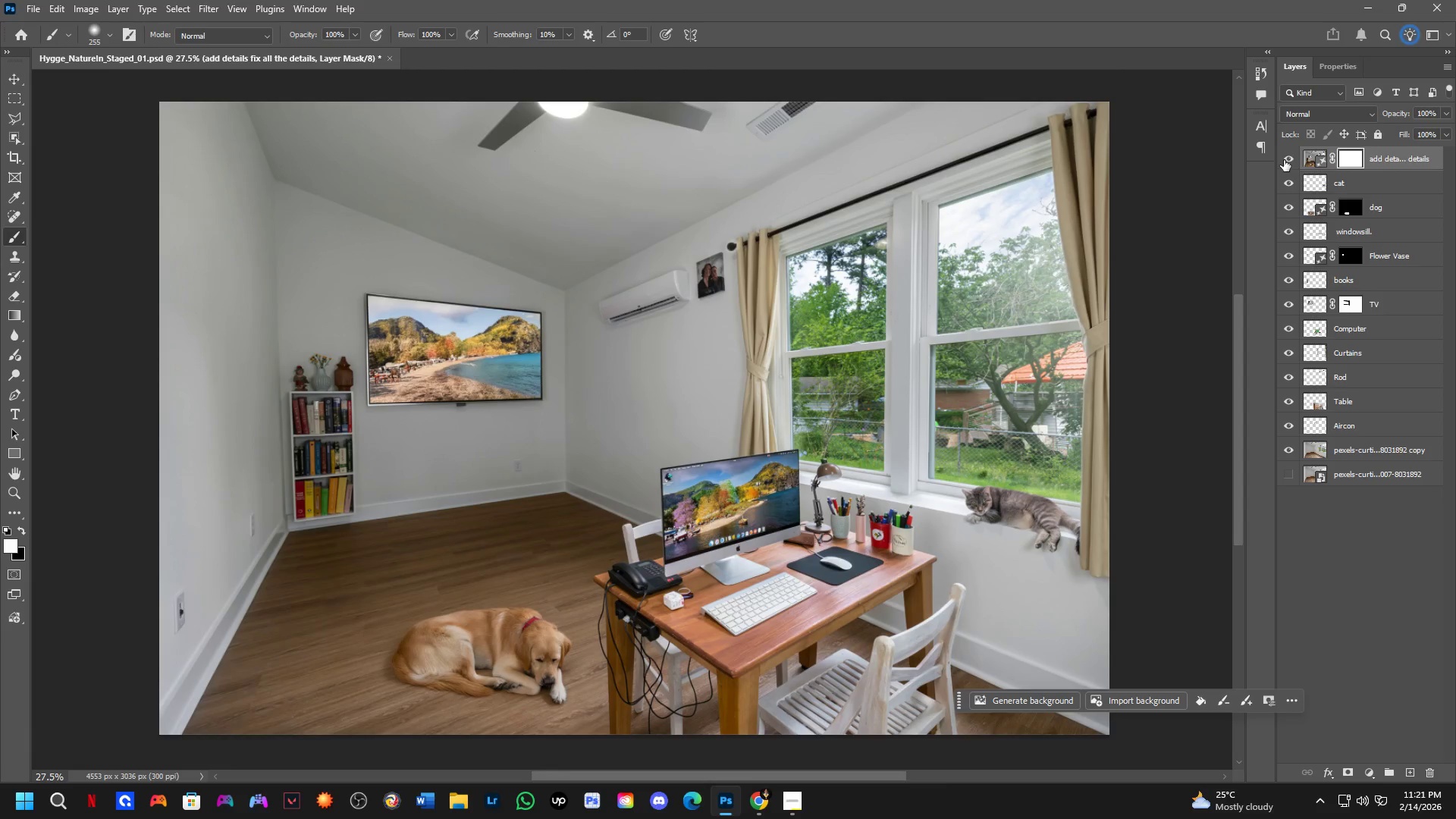 
double_click([1284, 160])
 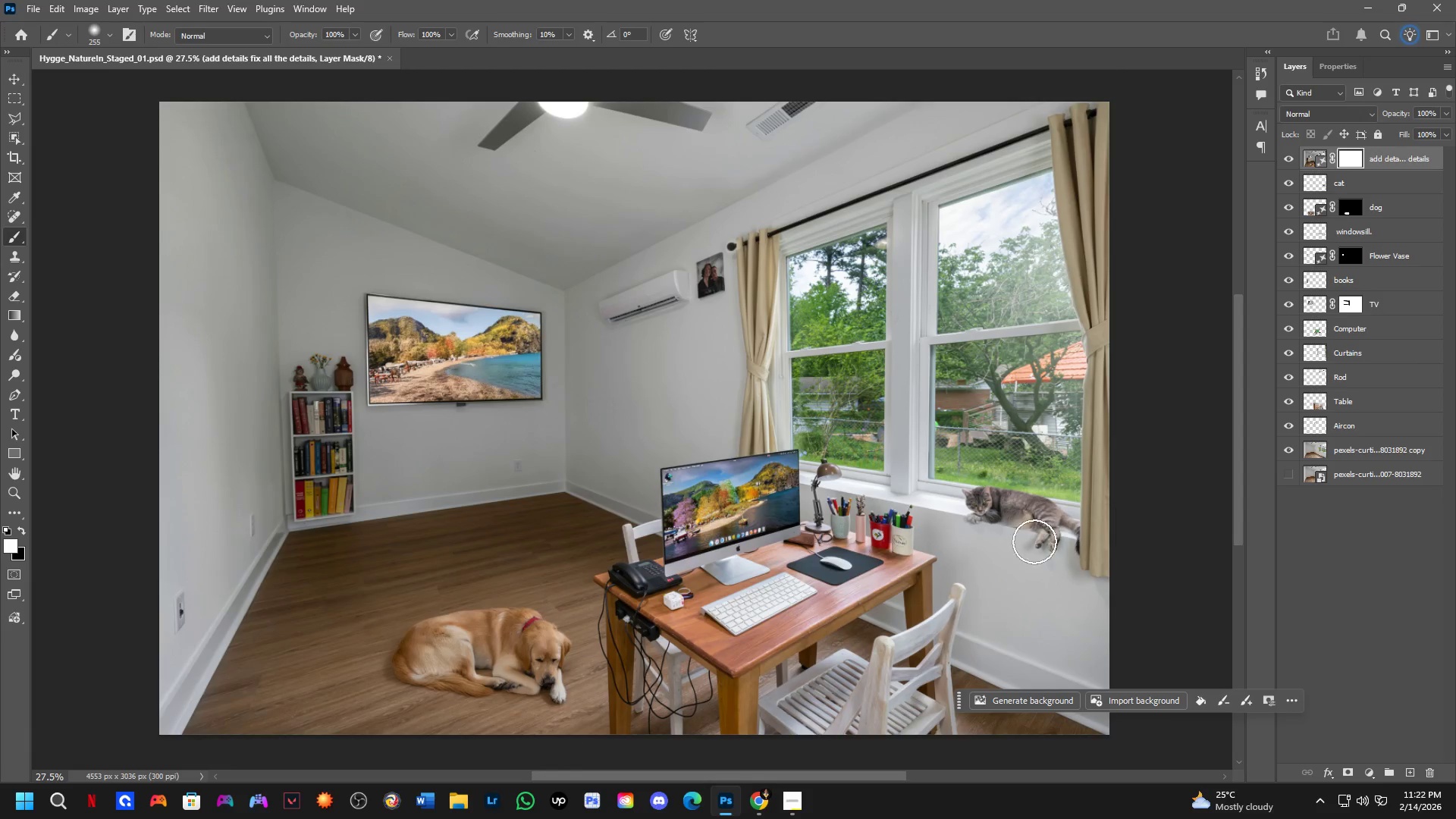 
key(Control+ControlLeft)
 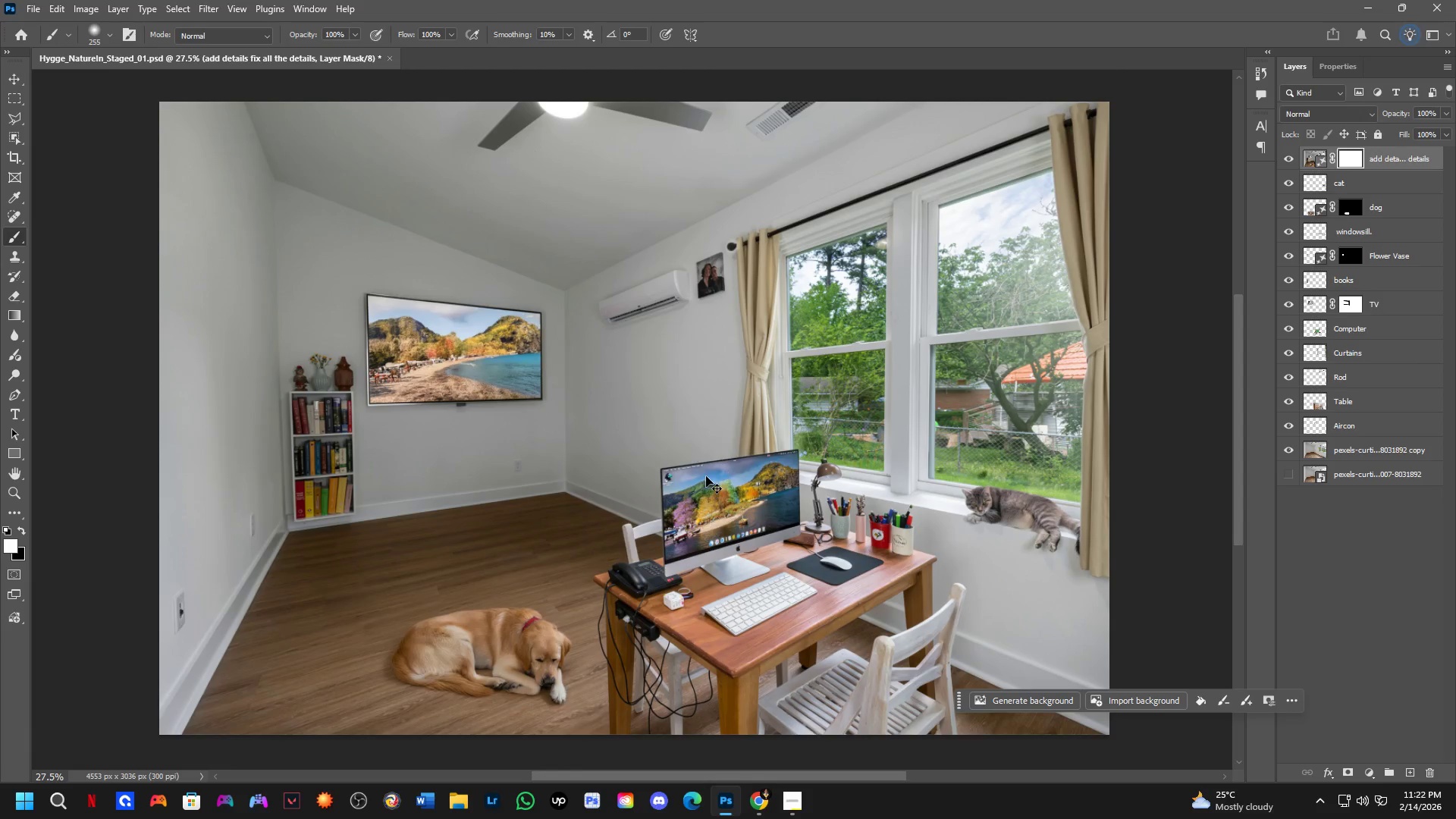 
key(Control+A)
 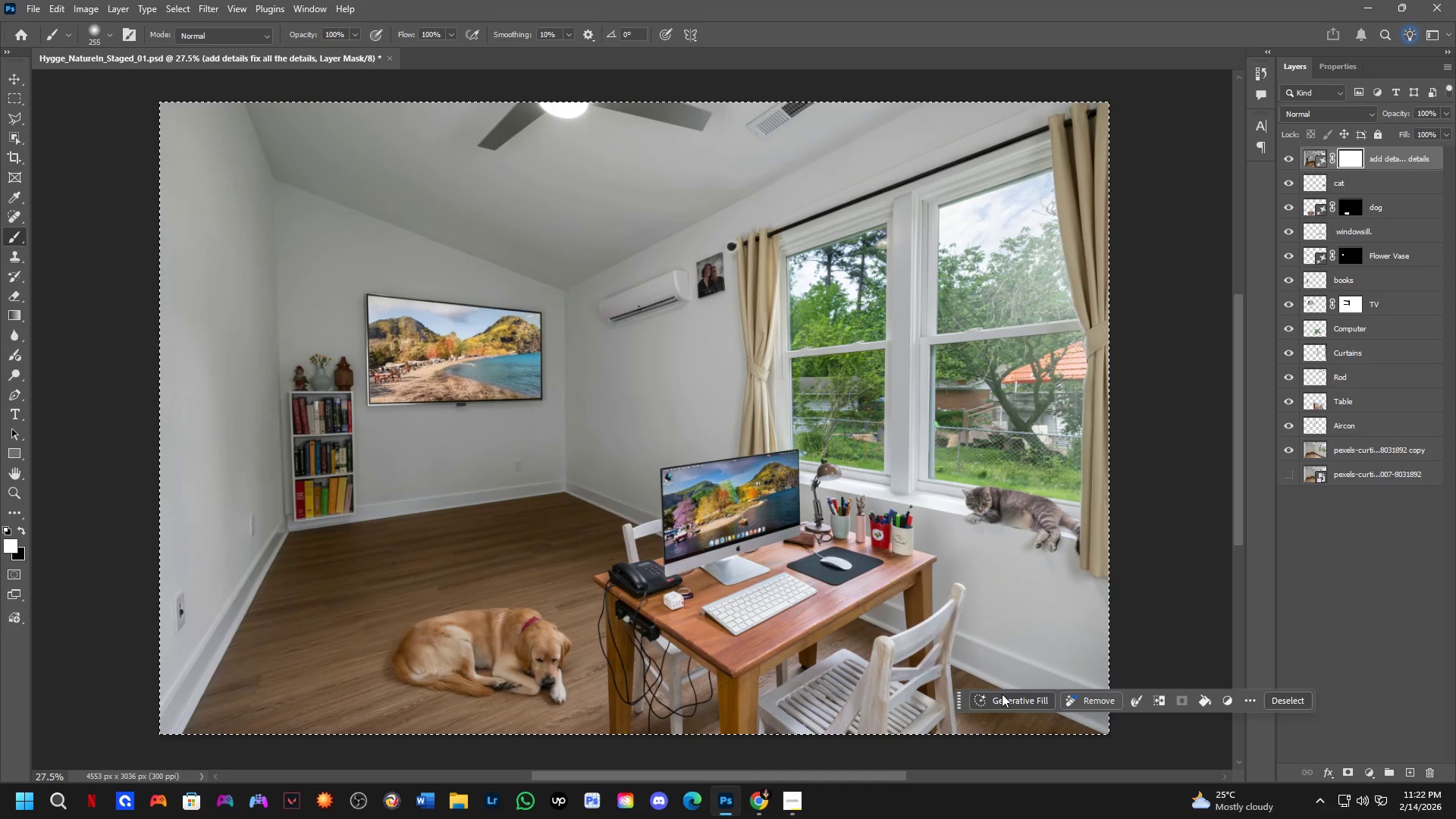 
left_click([1002, 694])
 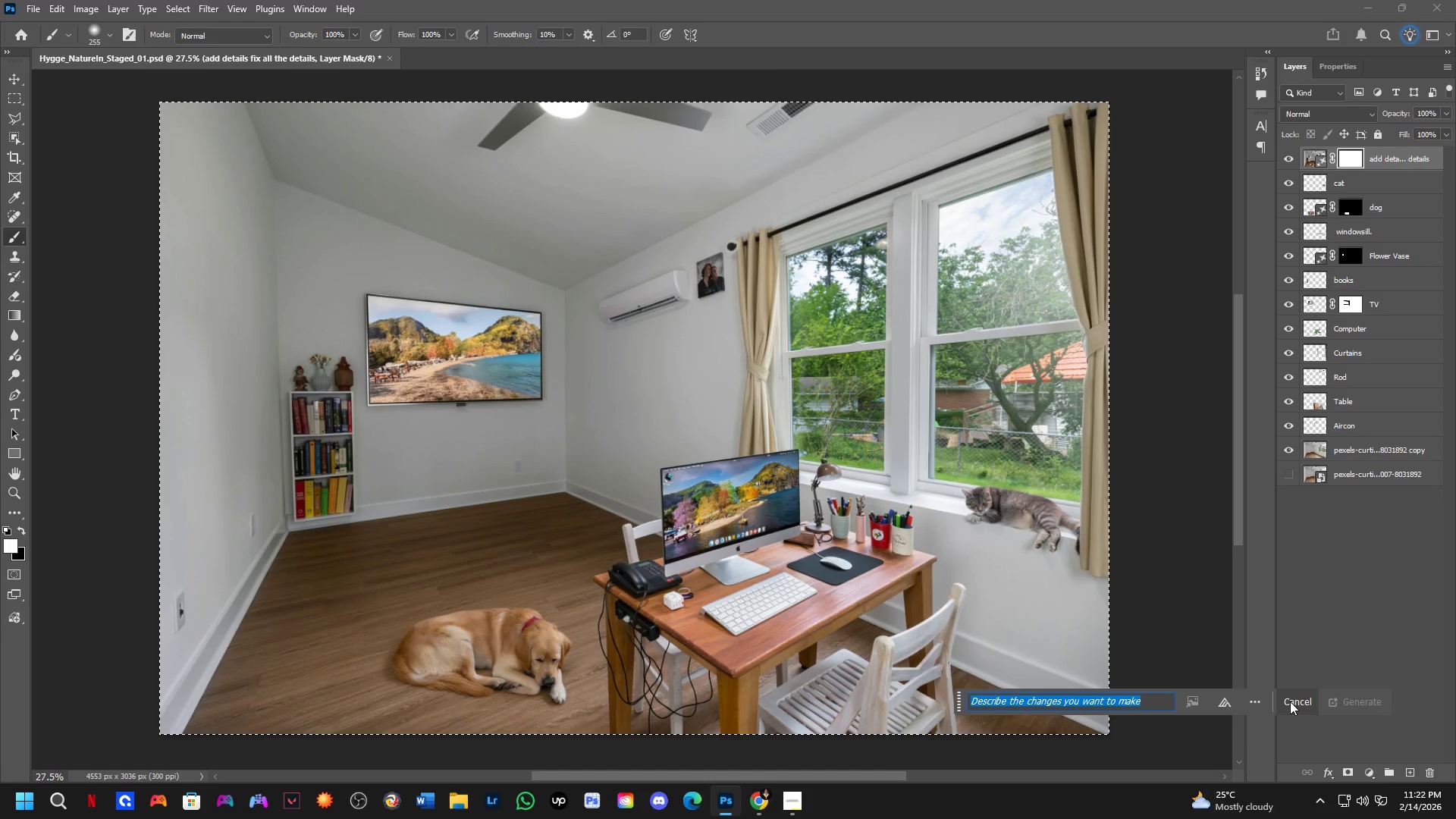 
left_click([1290, 701])
 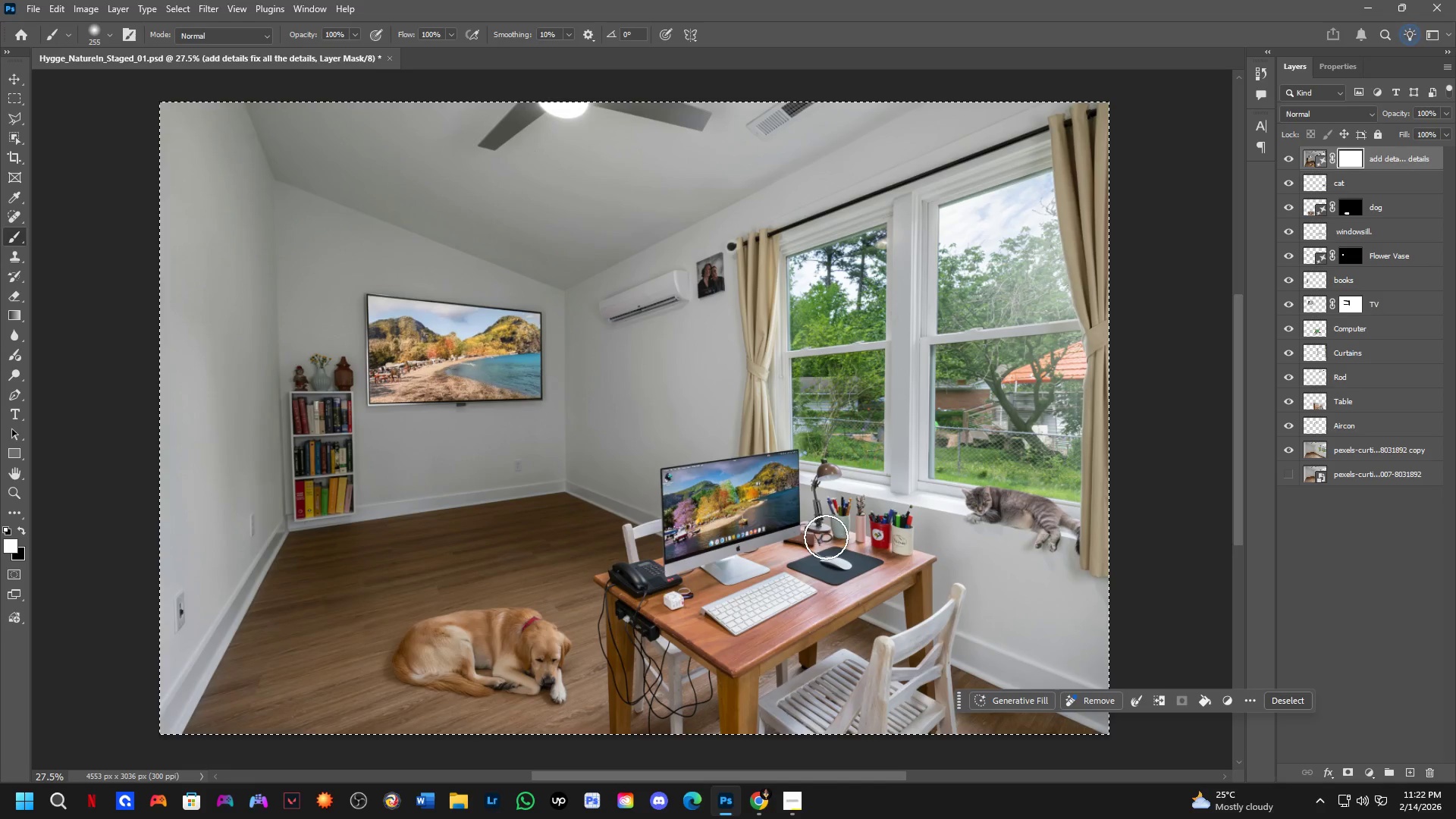 
key(Control+D)
 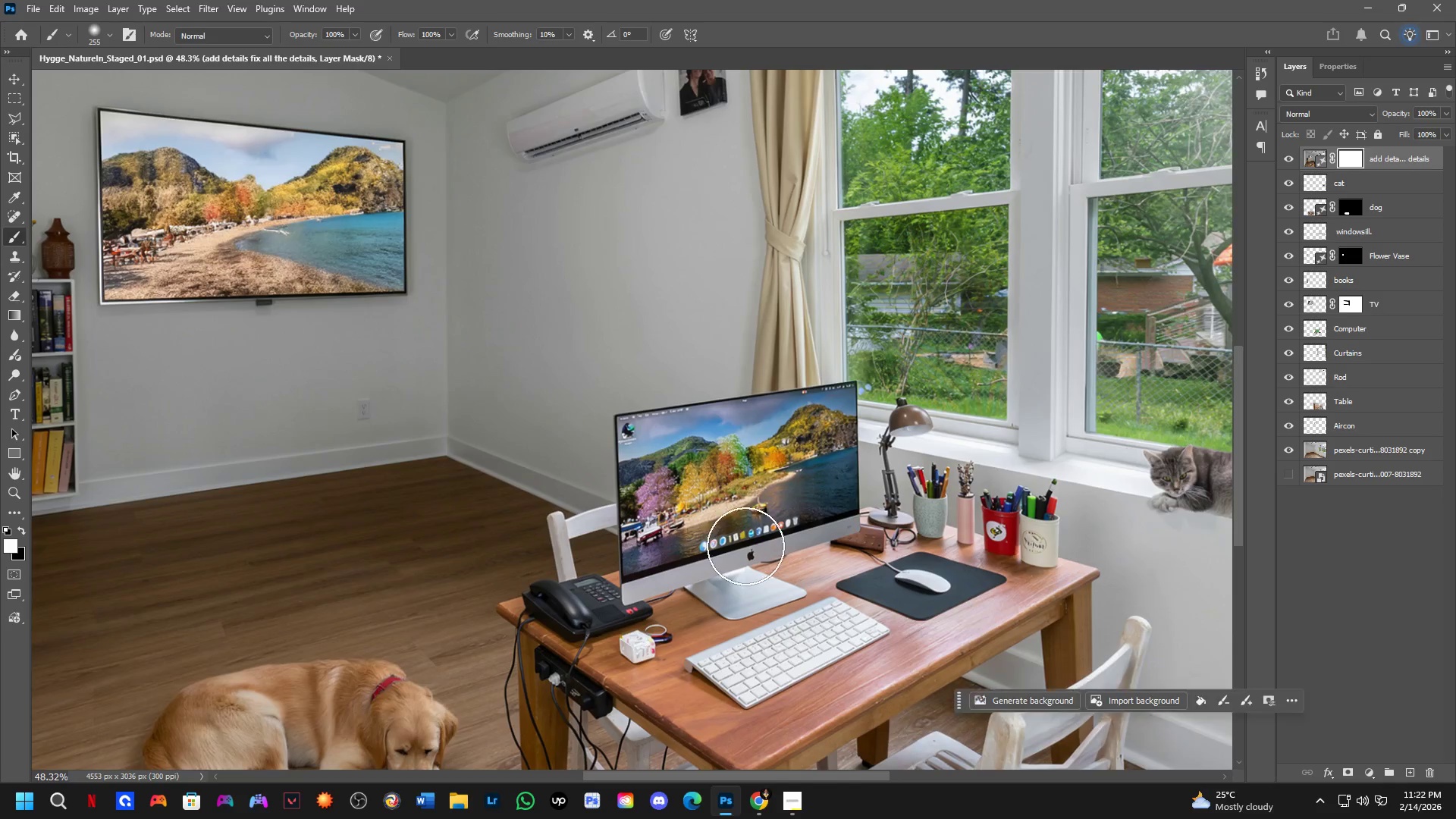 
scroll: coordinate [742, 533], scroll_direction: up, amount: 6.0
 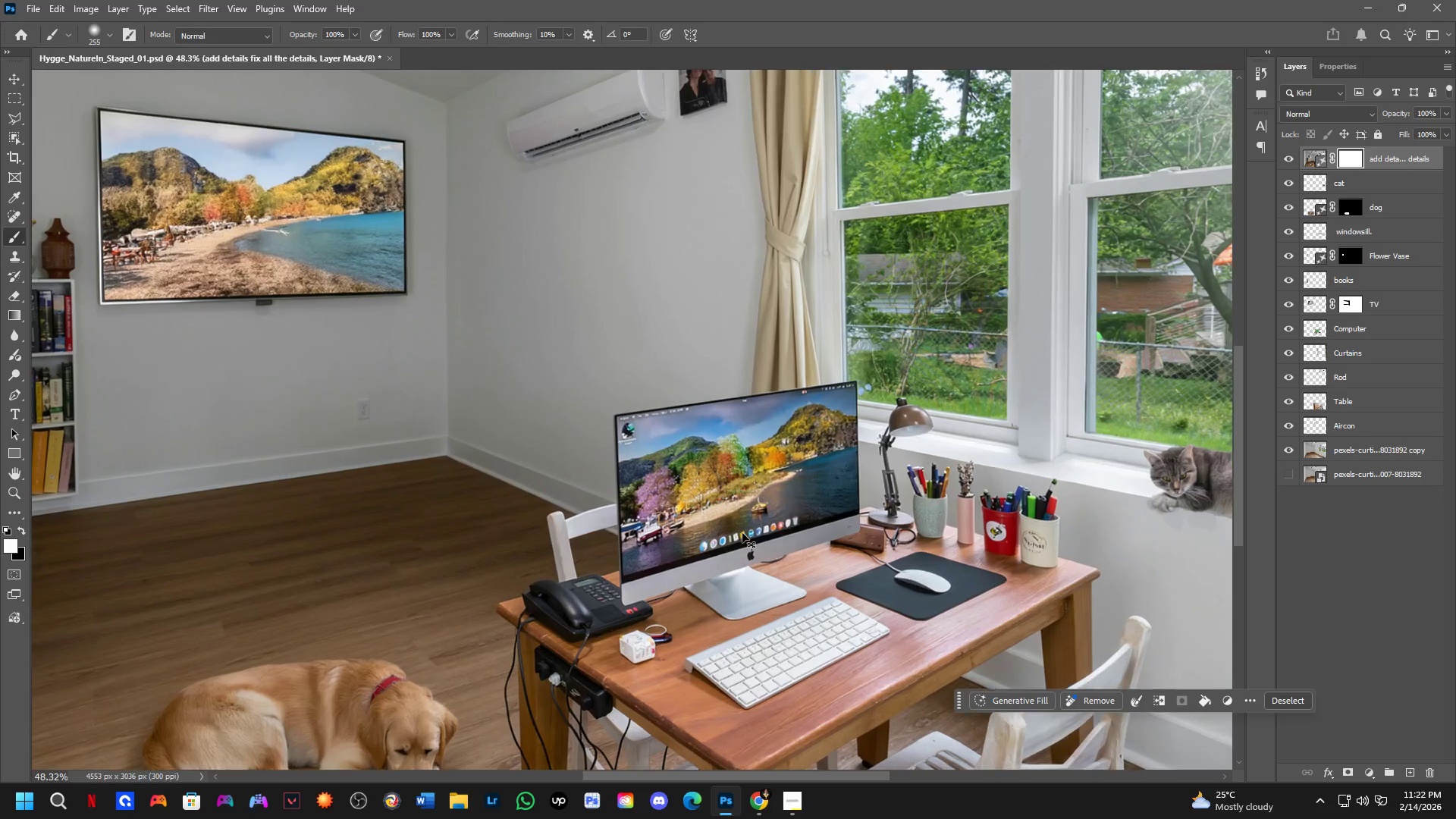 
hold_key(key=ShiftLeft, duration=0.33)
 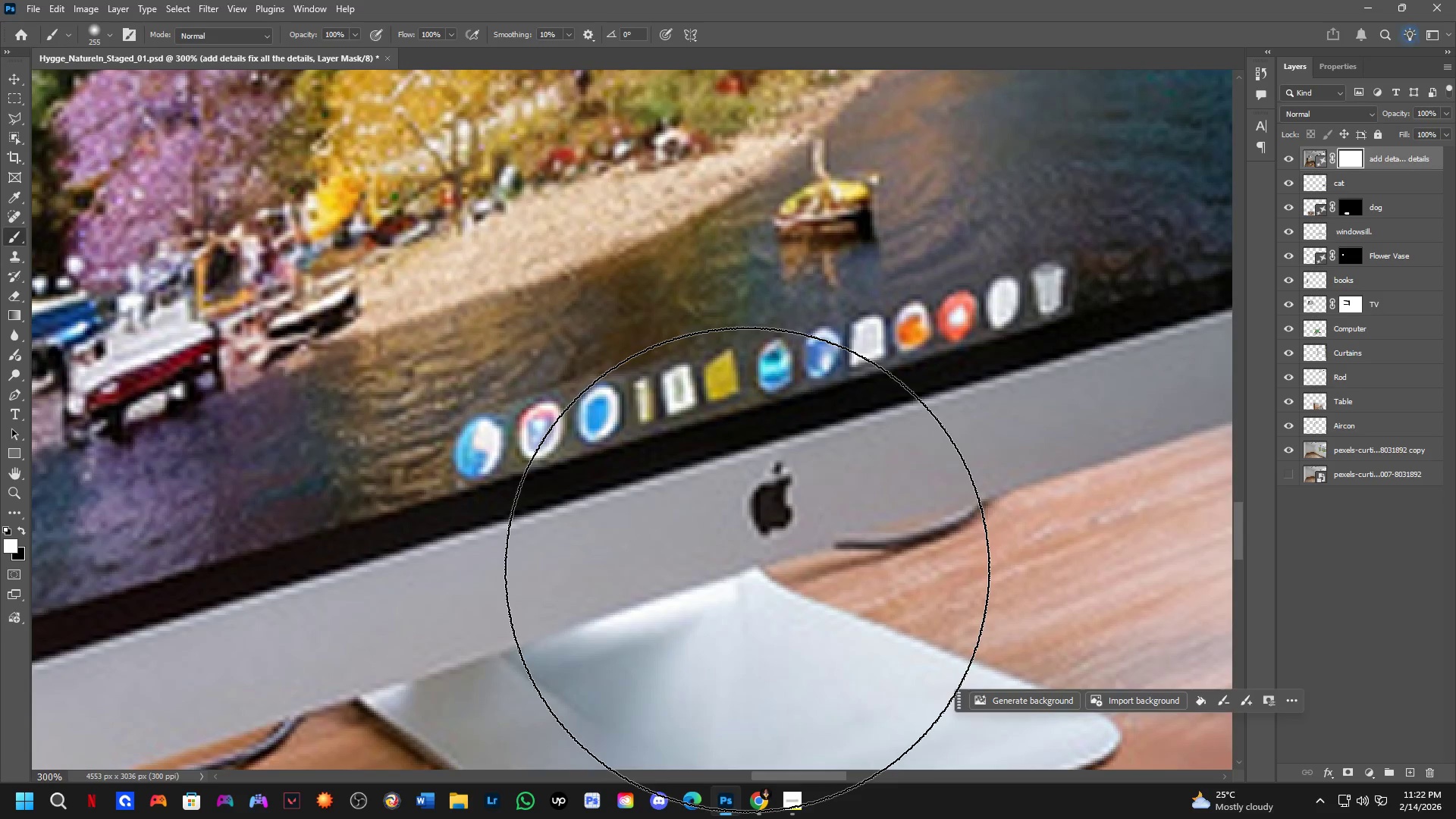 
hold_key(key=ShiftLeft, duration=0.36)
 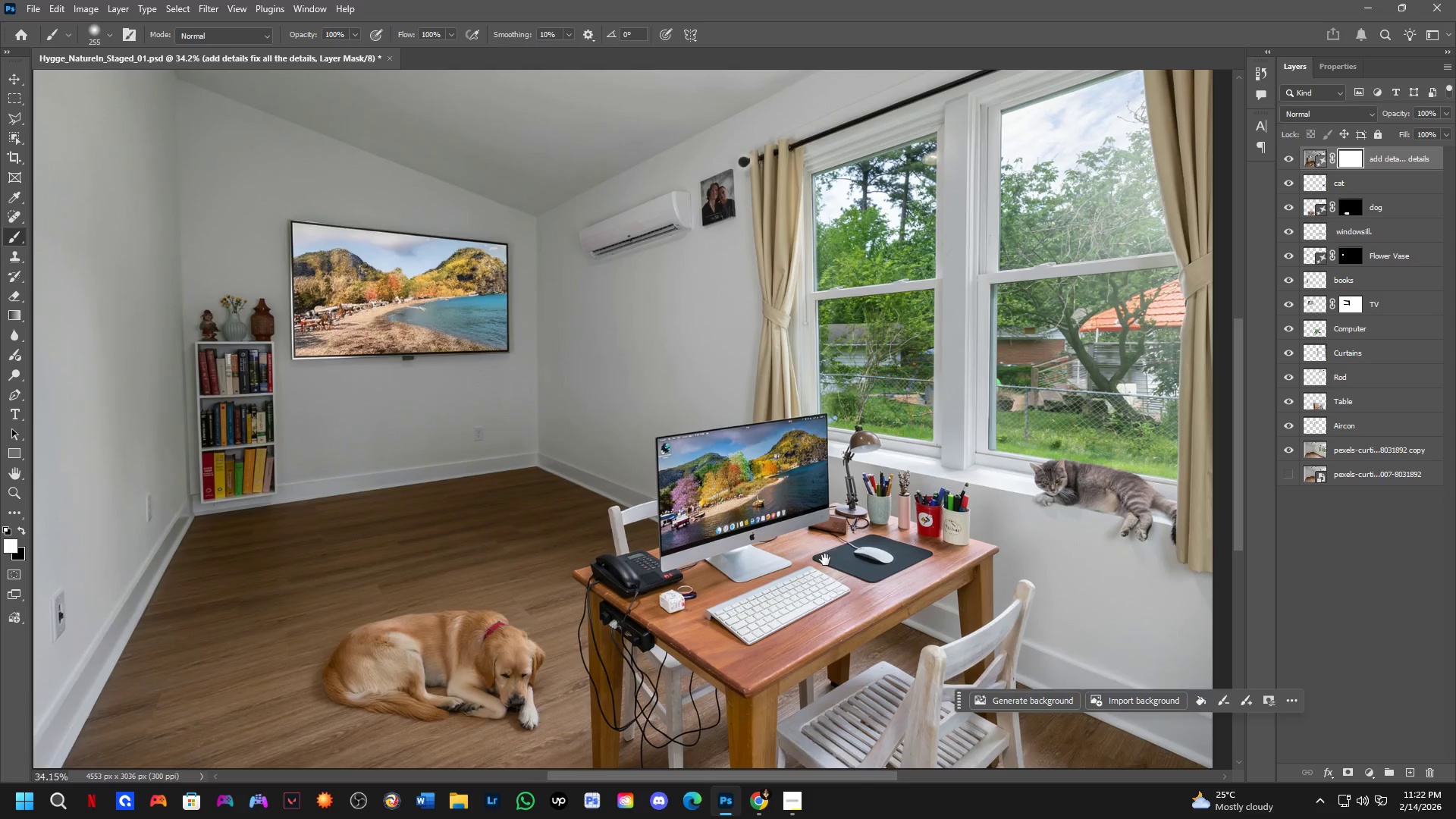 
scroll: coordinate [747, 570], scroll_direction: up, amount: 7.0
 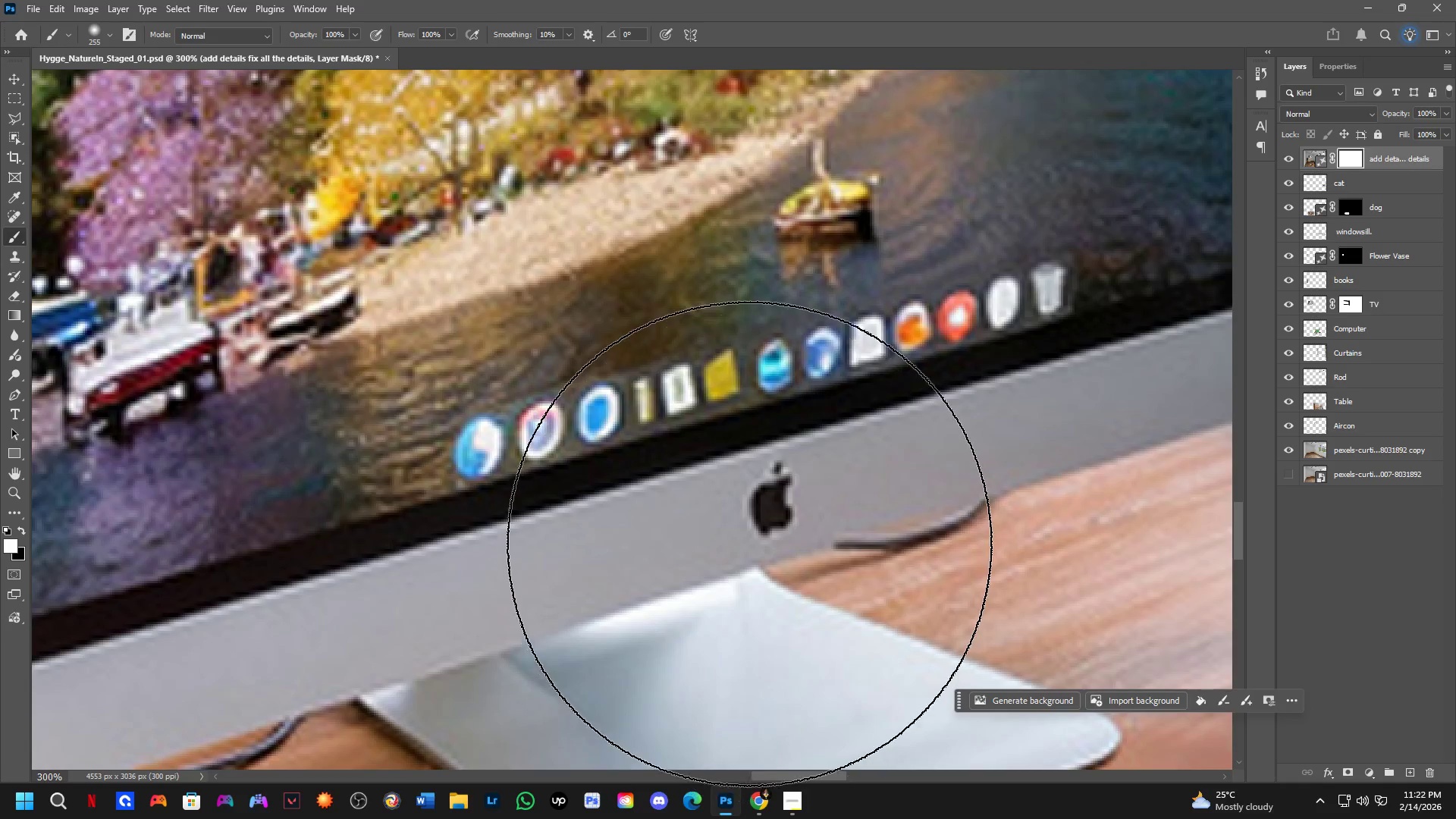 
hold_key(key=Space, duration=0.8)
 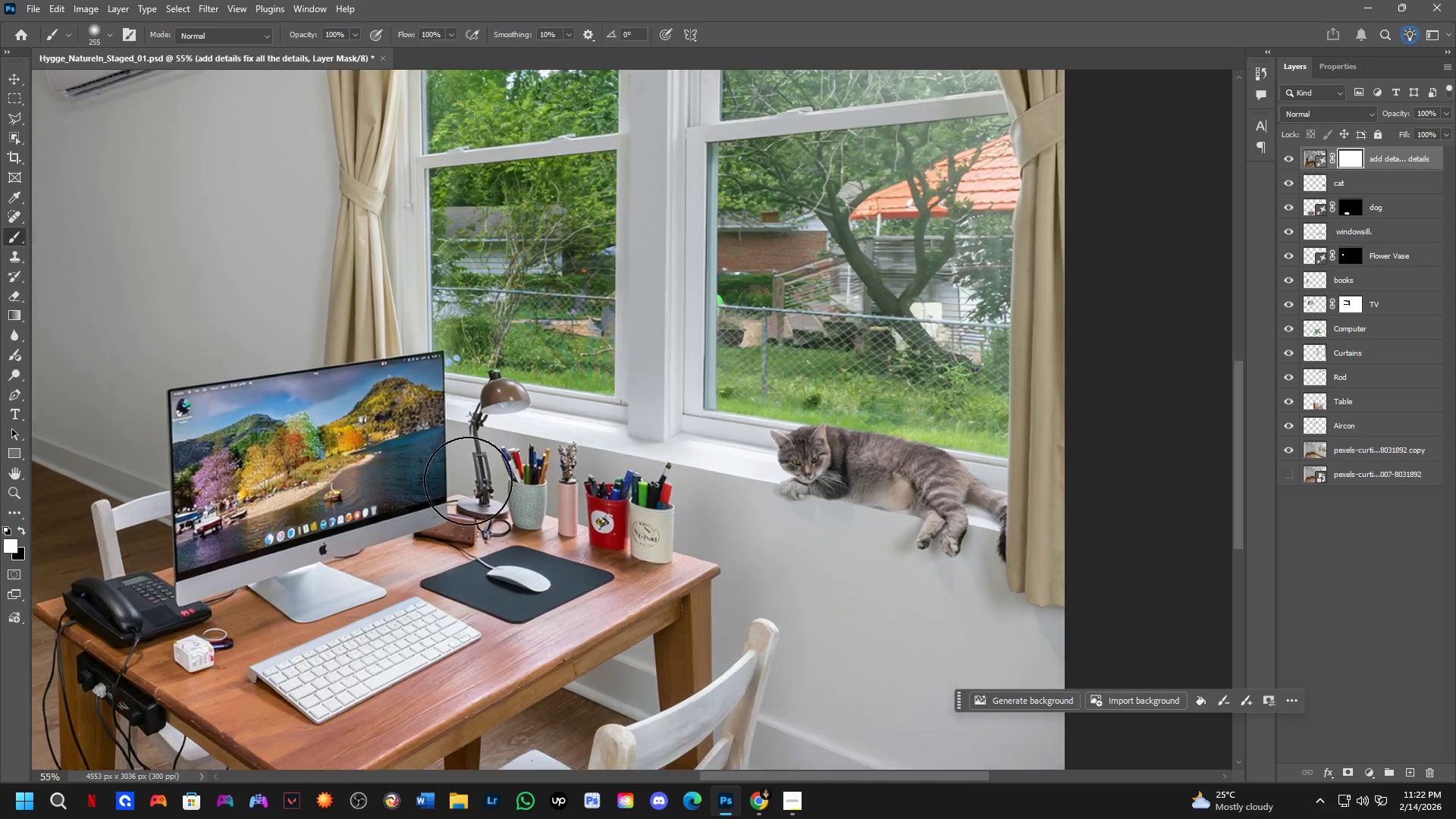 
left_click_drag(start_coordinate=[827, 558], to_coordinate=[585, 534])
 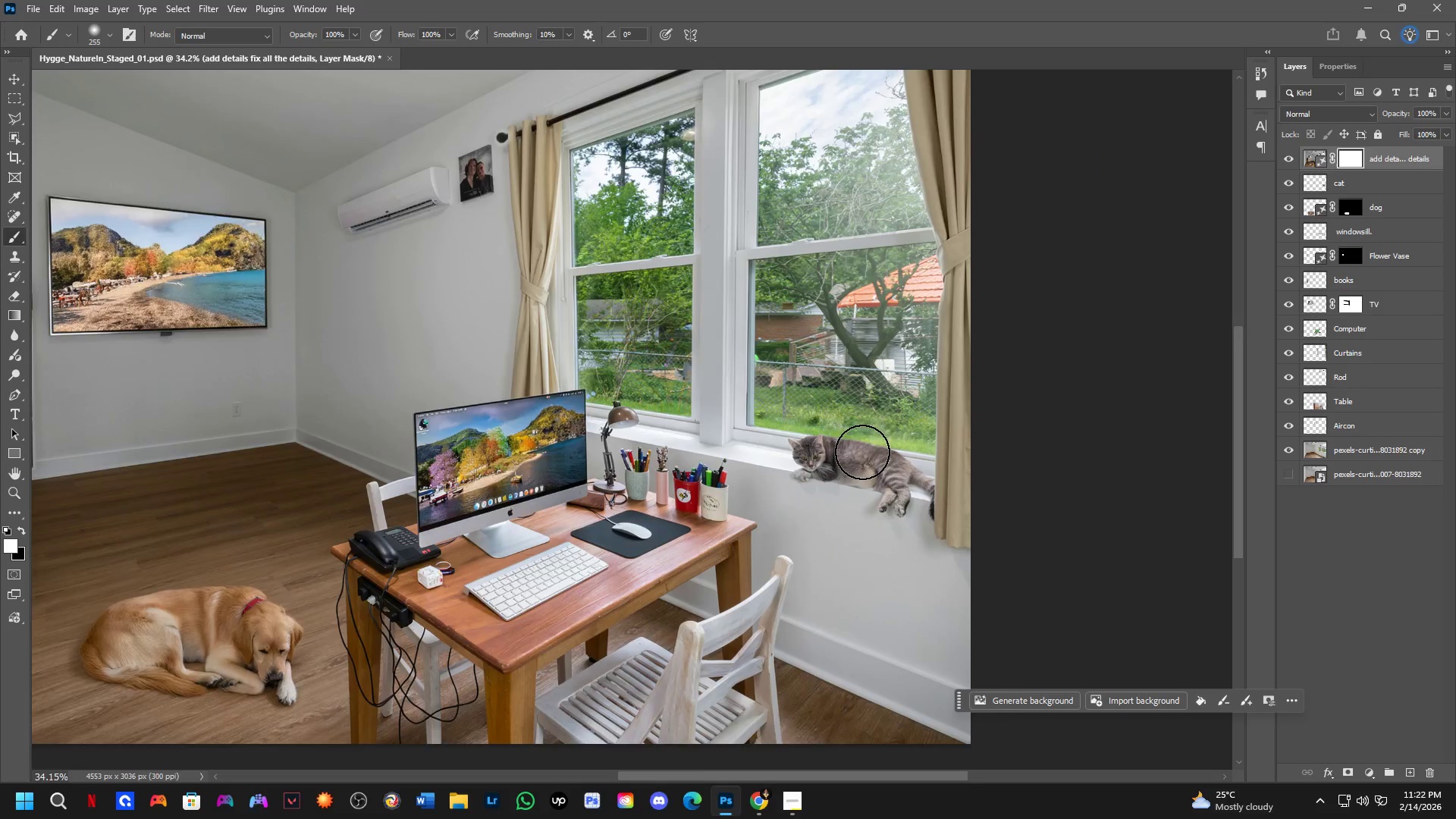 
scroll: coordinate [752, 538], scroll_direction: down, amount: 8.0
 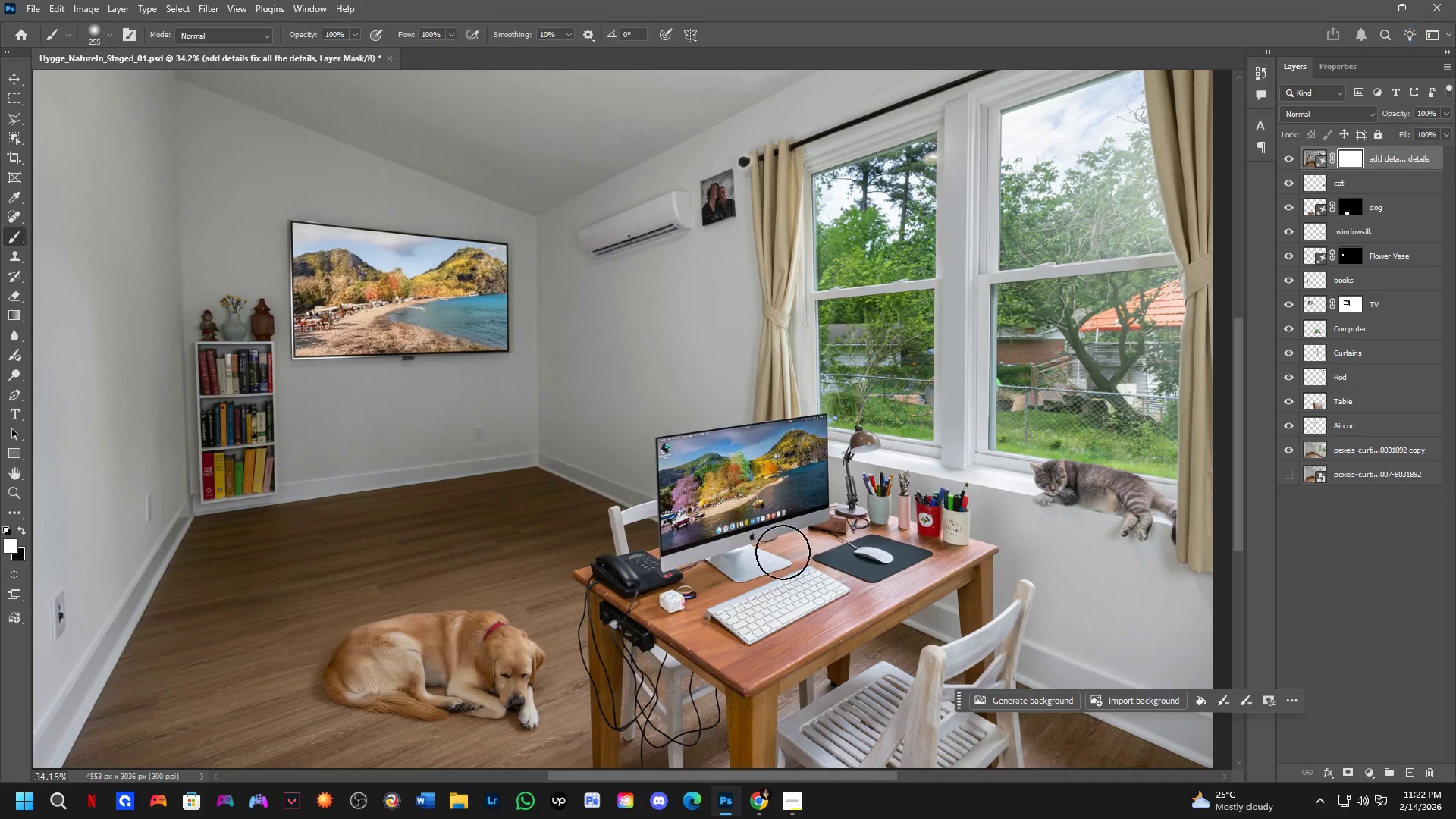 
scroll: coordinate [522, 411], scroll_direction: up, amount: 20.0
 